 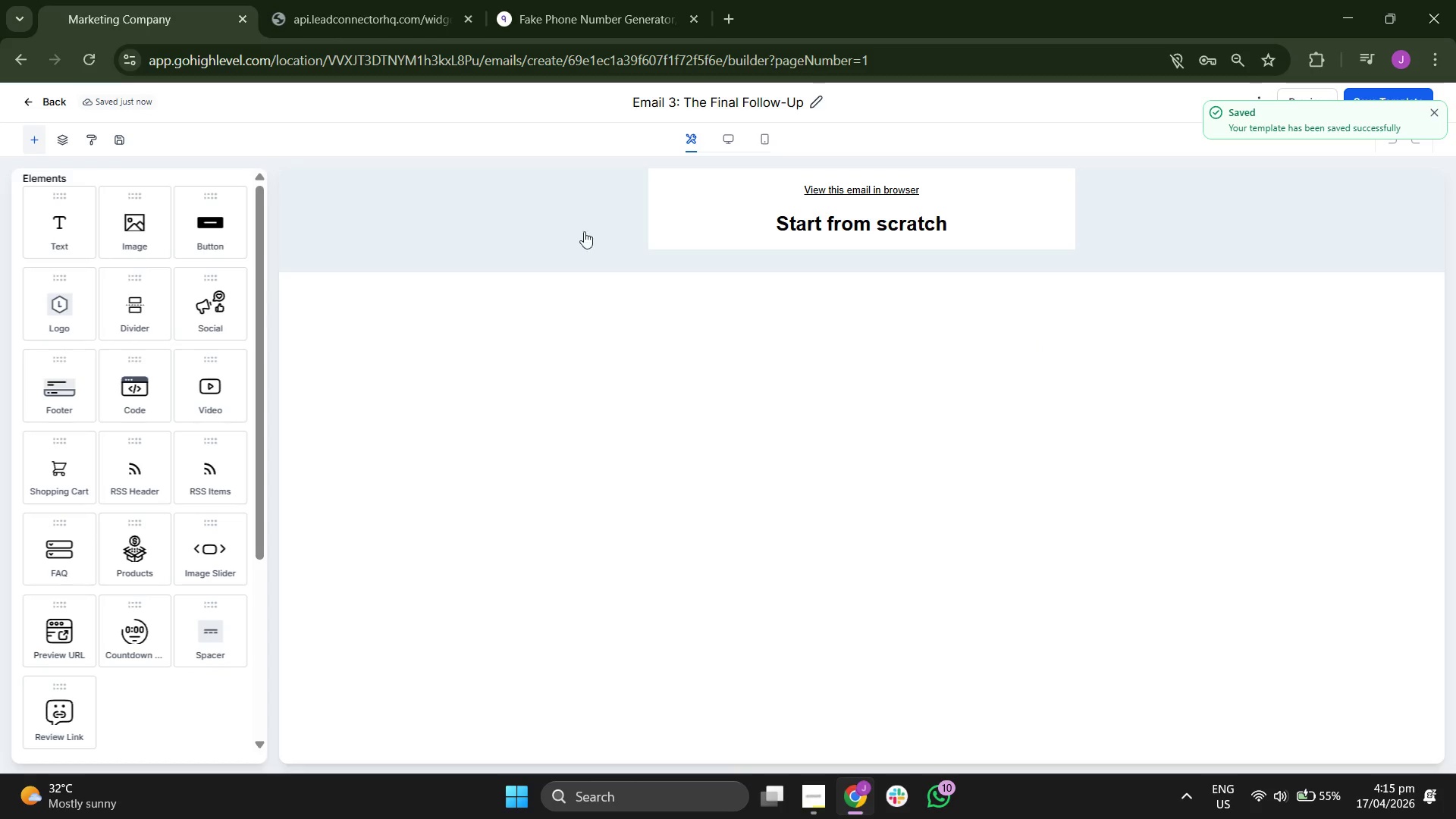 
left_click([52, 103])
 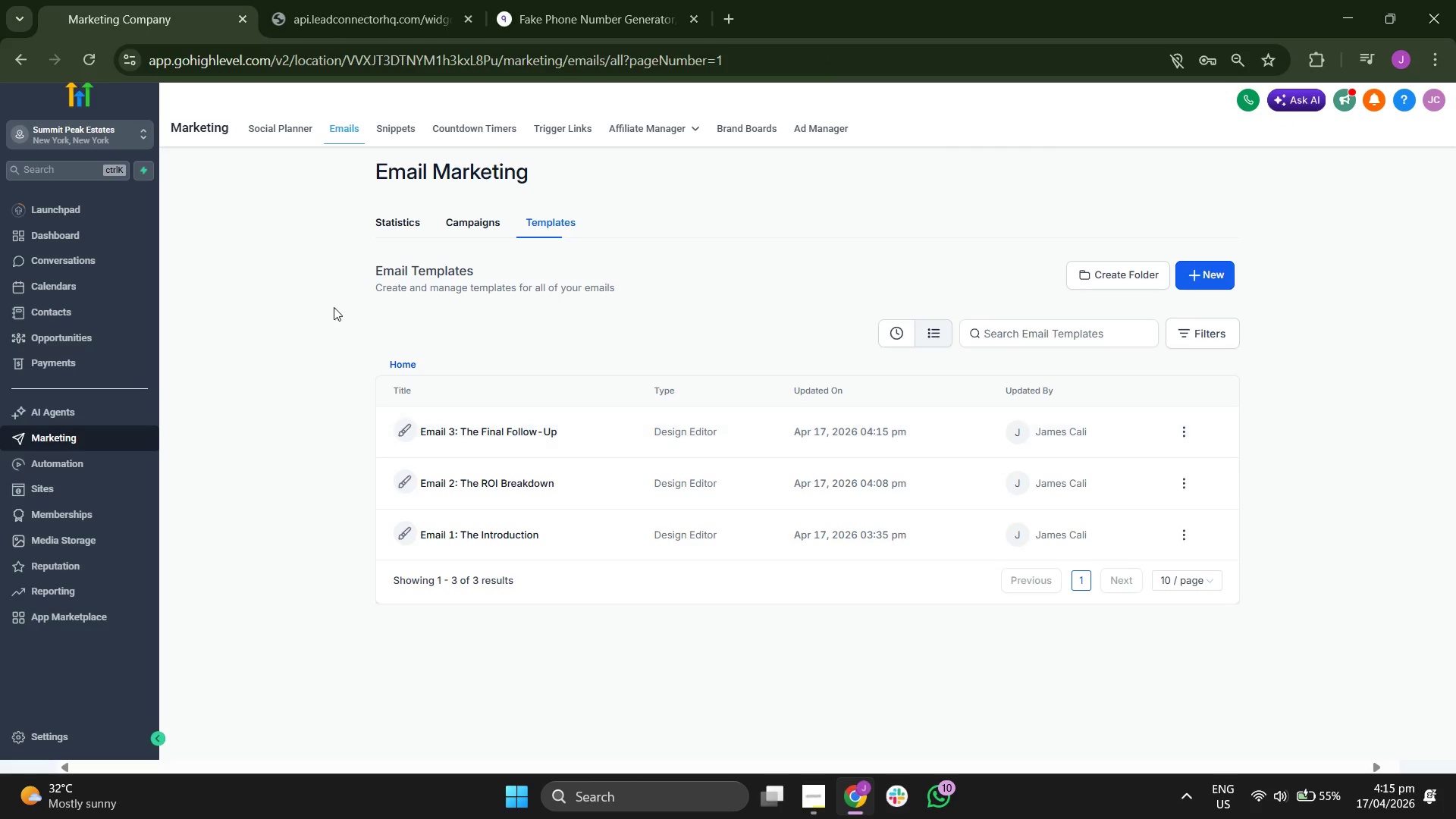 
wait(5.86)
 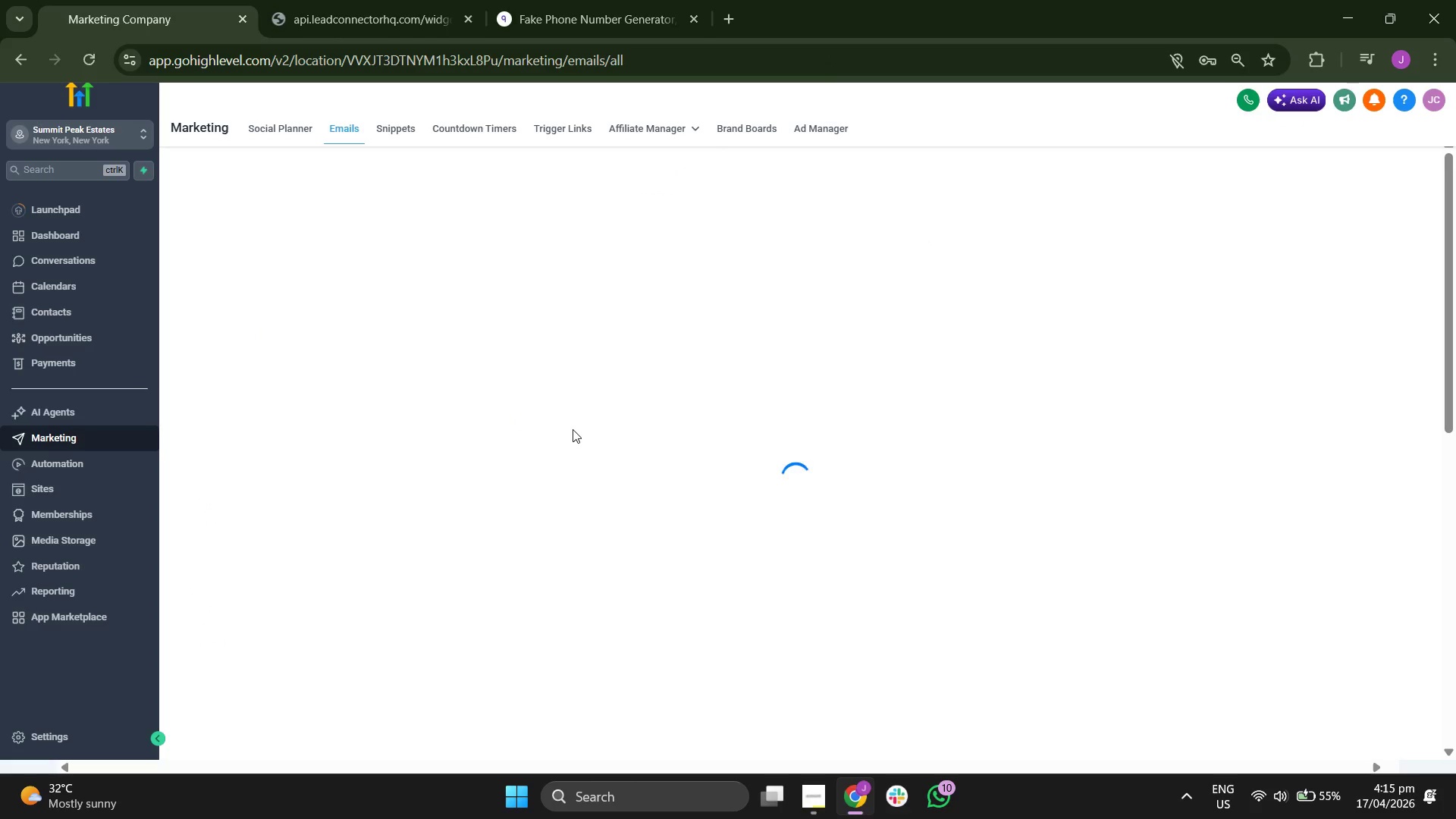 
left_click([565, 132])
 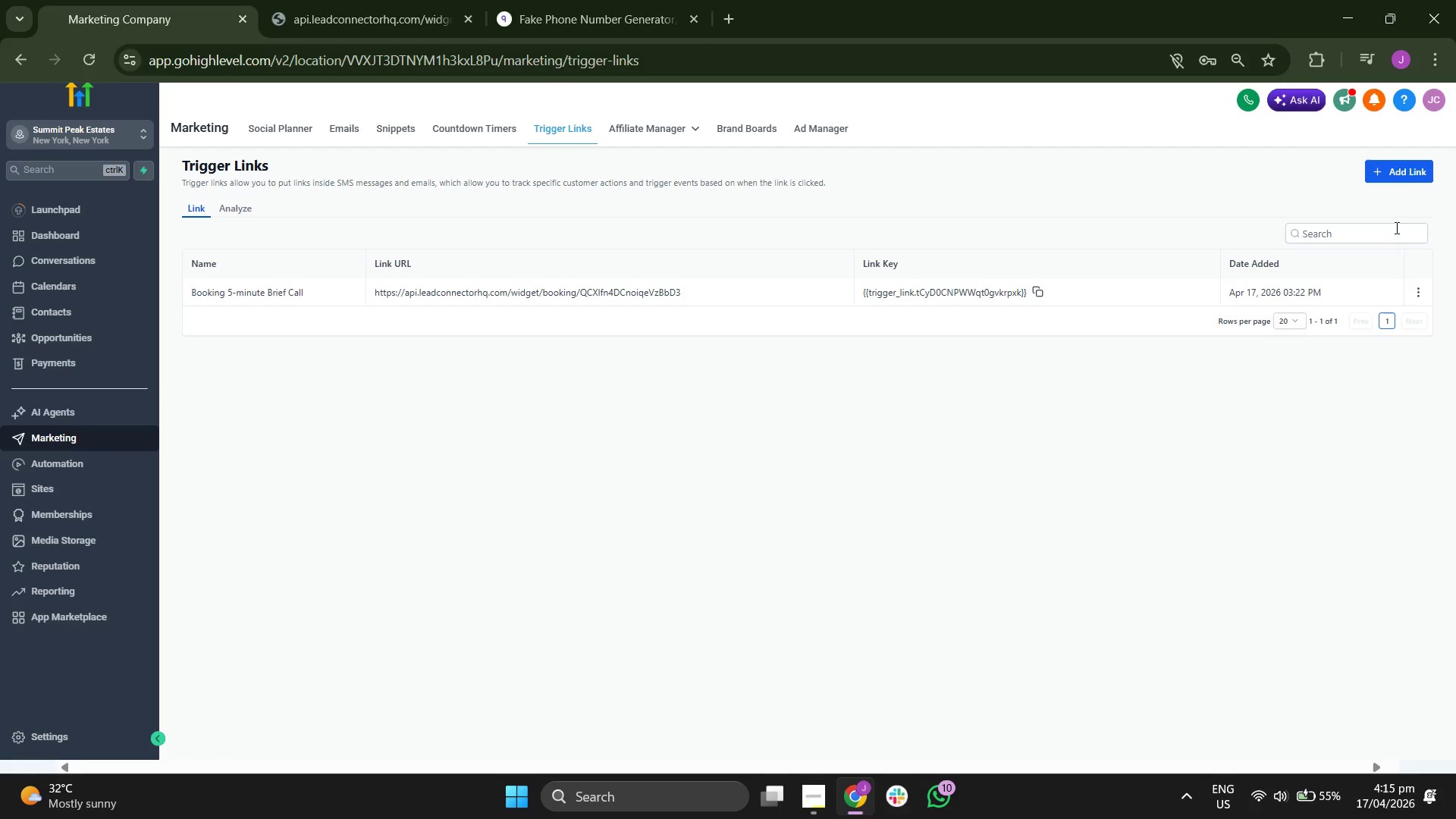 
left_click([1401, 172])
 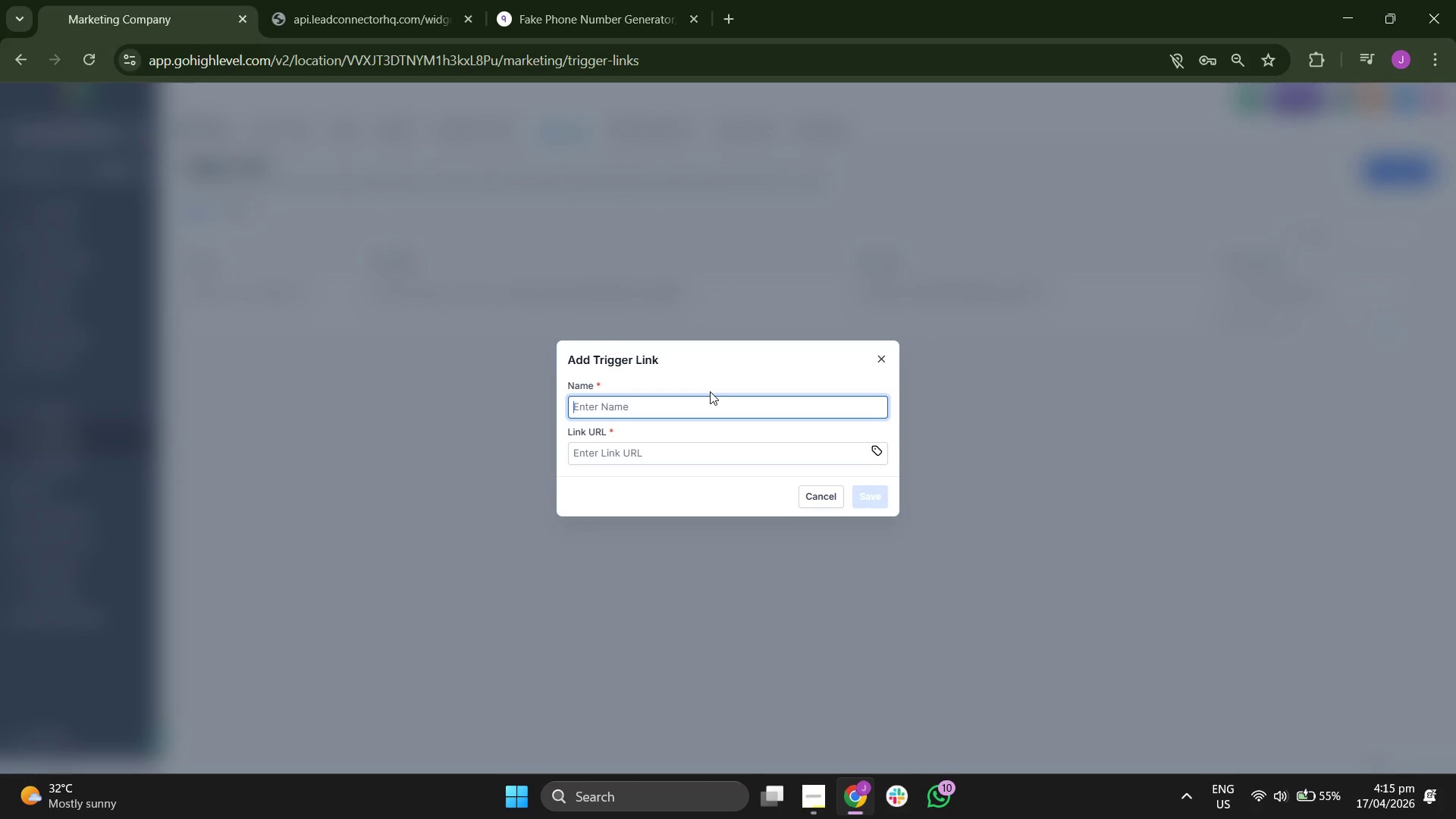 
type(Bon )
key(Backspace)
key(Backspace)
type(O)
key(Backspace)
type(ok Your Consi)
key(Backspace)
type(ultation Here)
 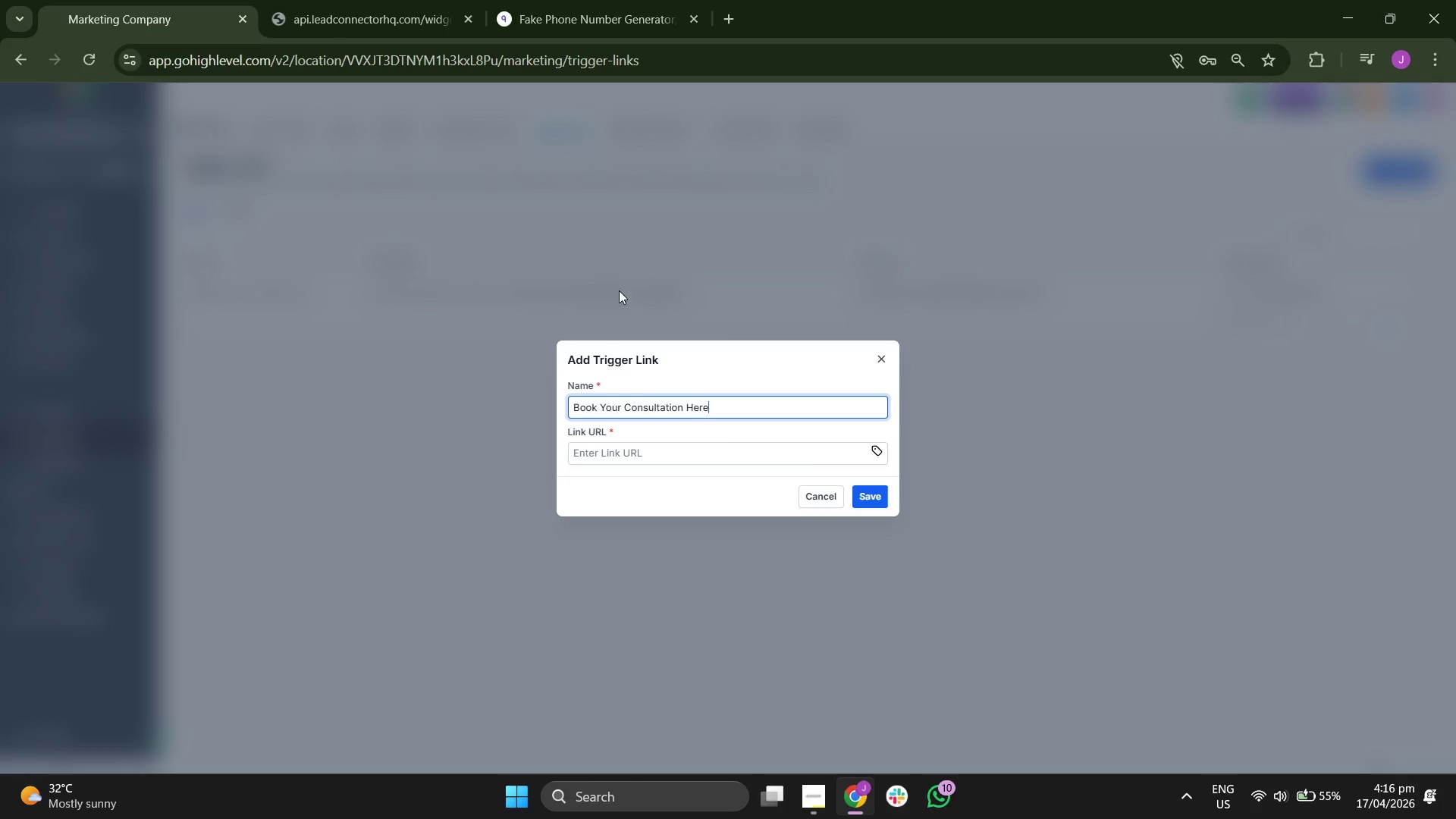 
left_click([419, 0])
 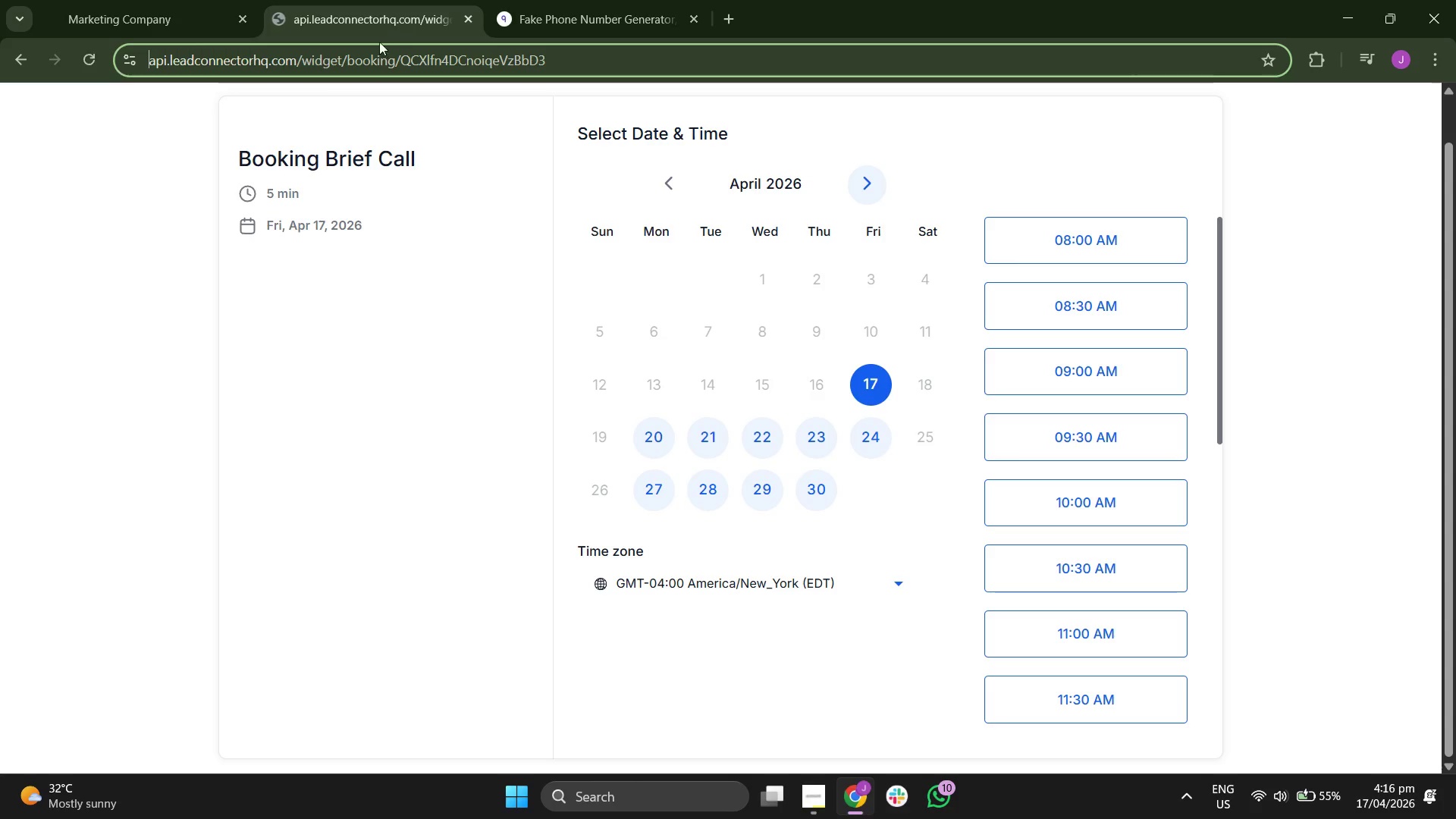 
left_click([362, 65])
 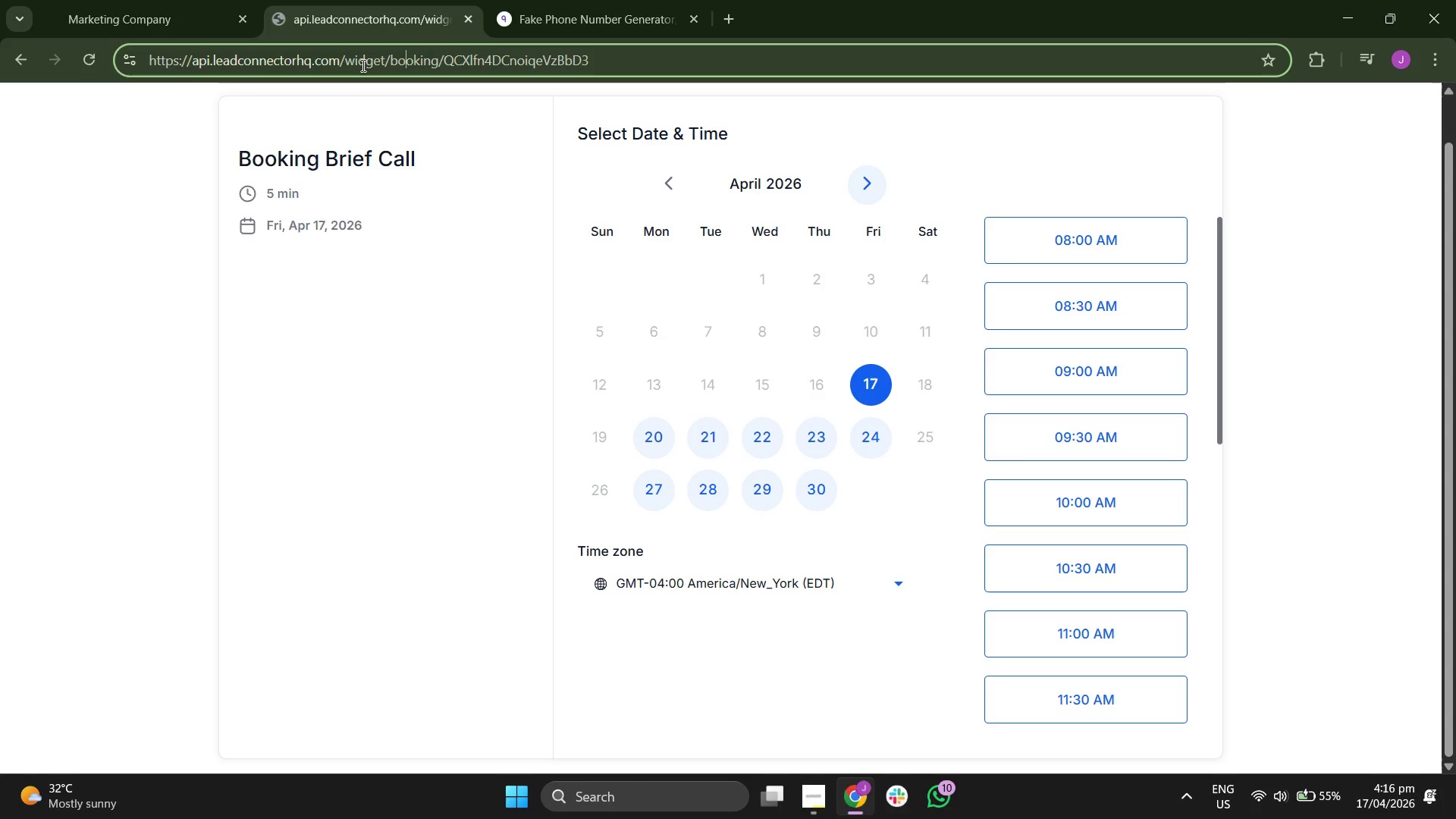 
hold_key(key=ControlLeft, duration=0.33)
 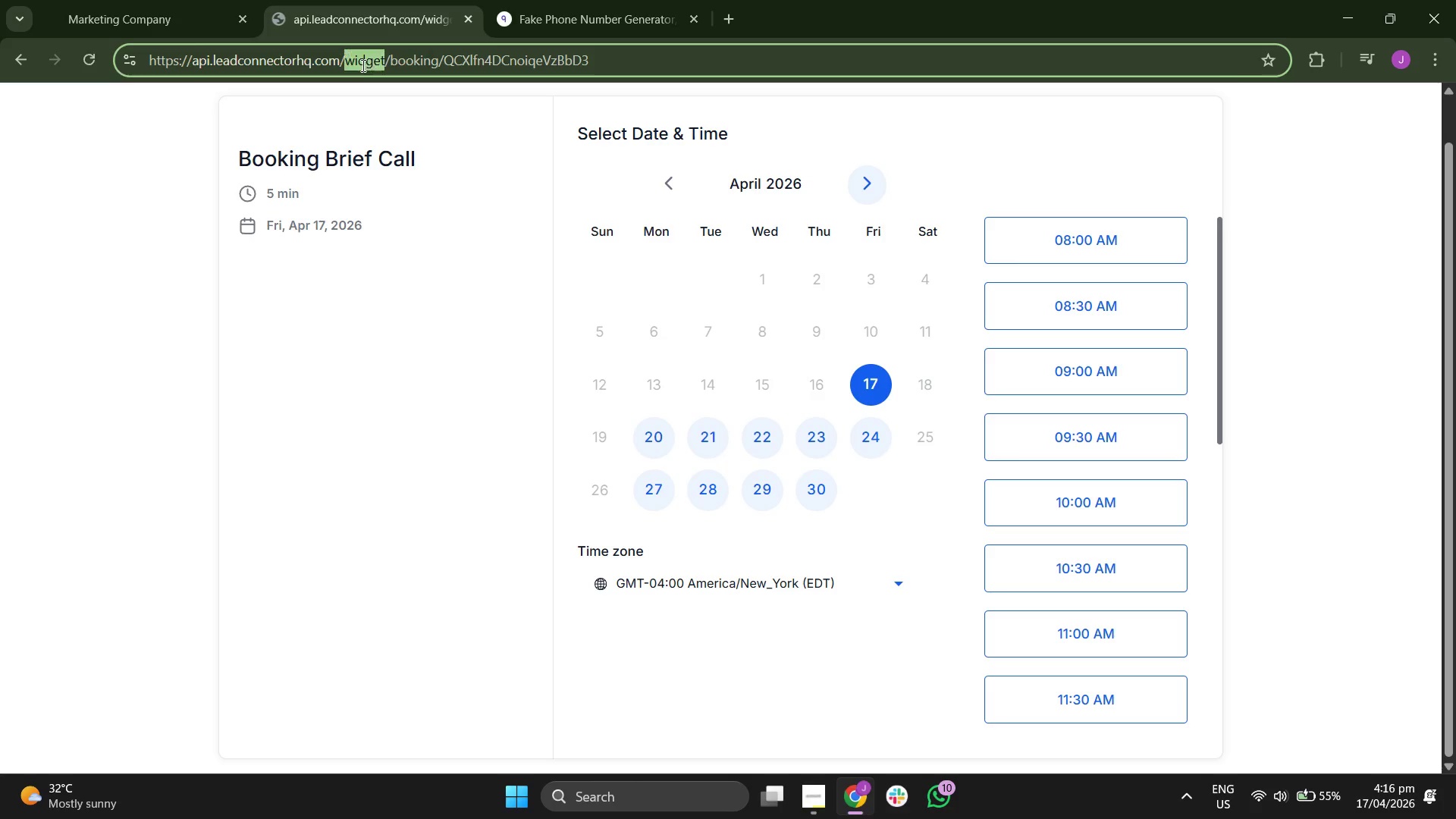 
double_click([362, 65])
 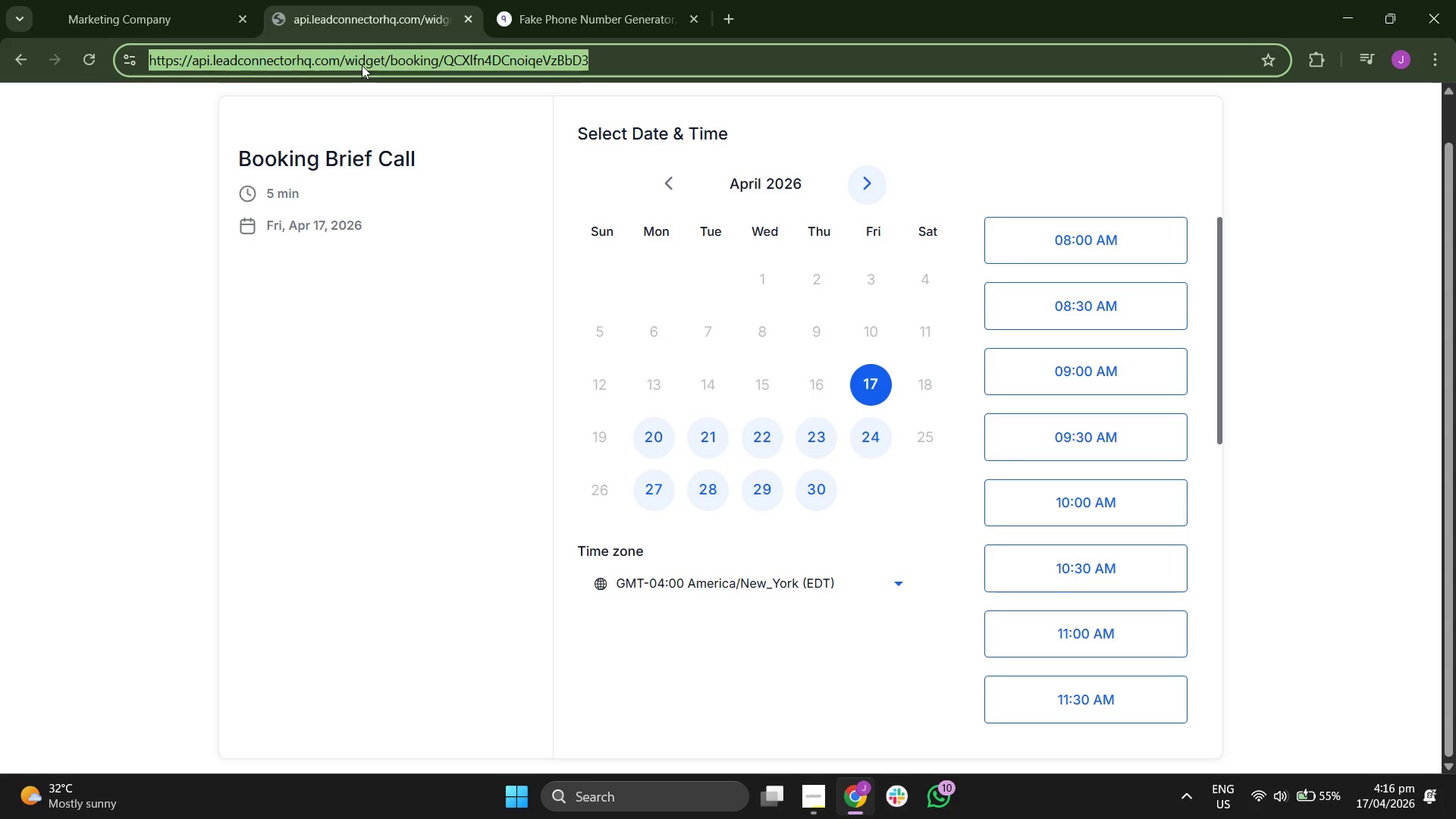 
triple_click([362, 65])
 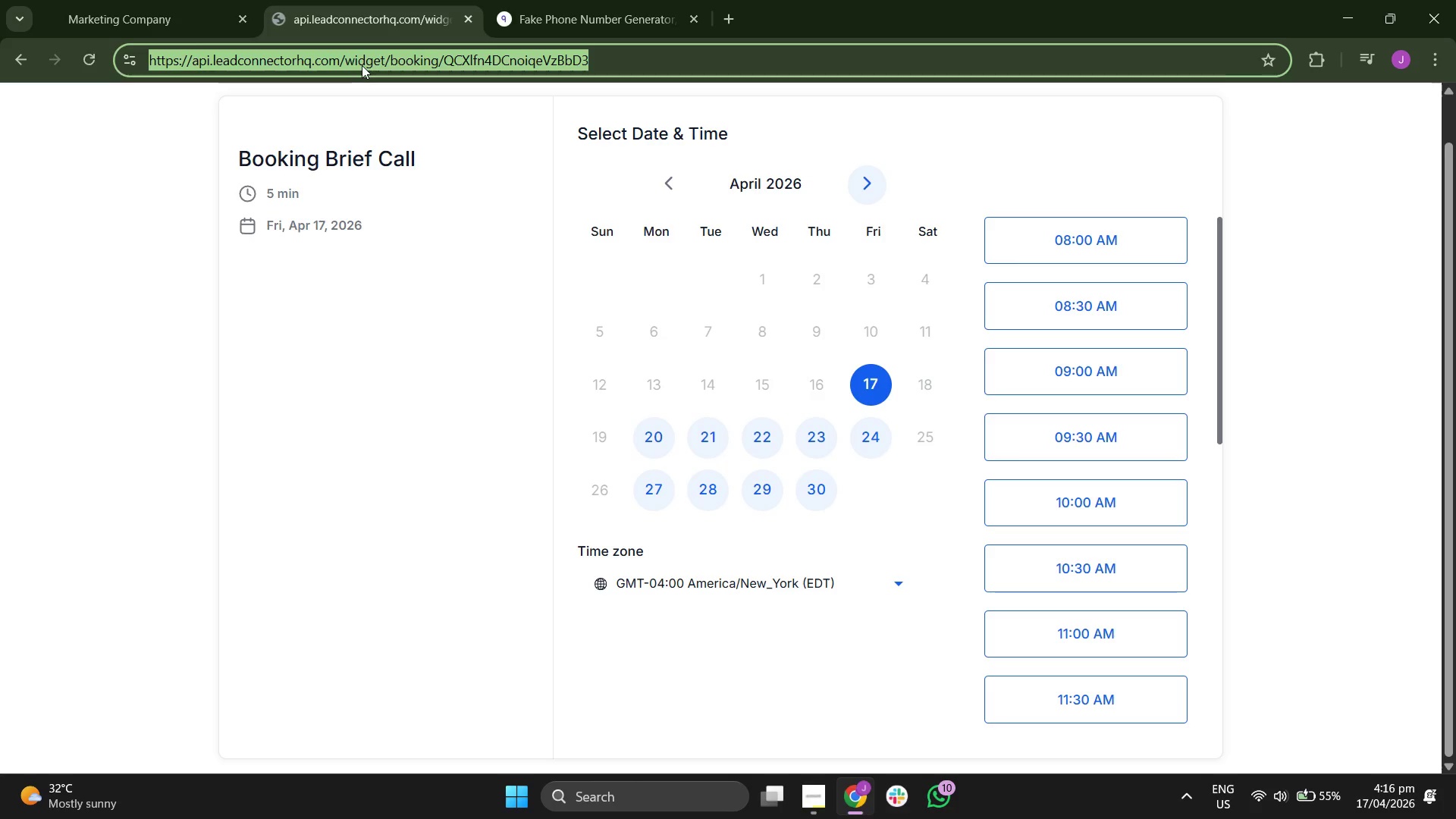 
key(Control+ControlLeft)
 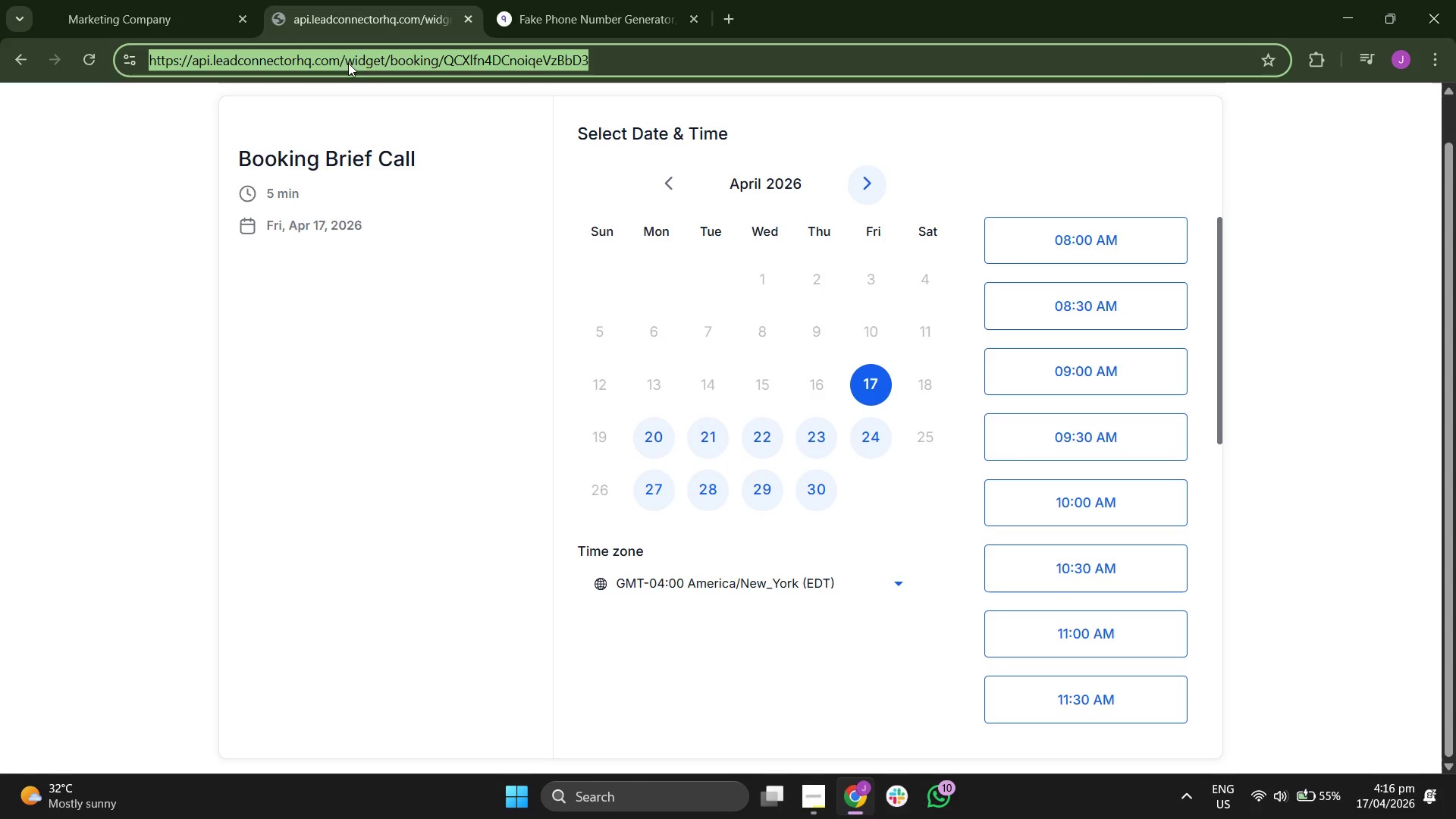 
key(Control+C)
 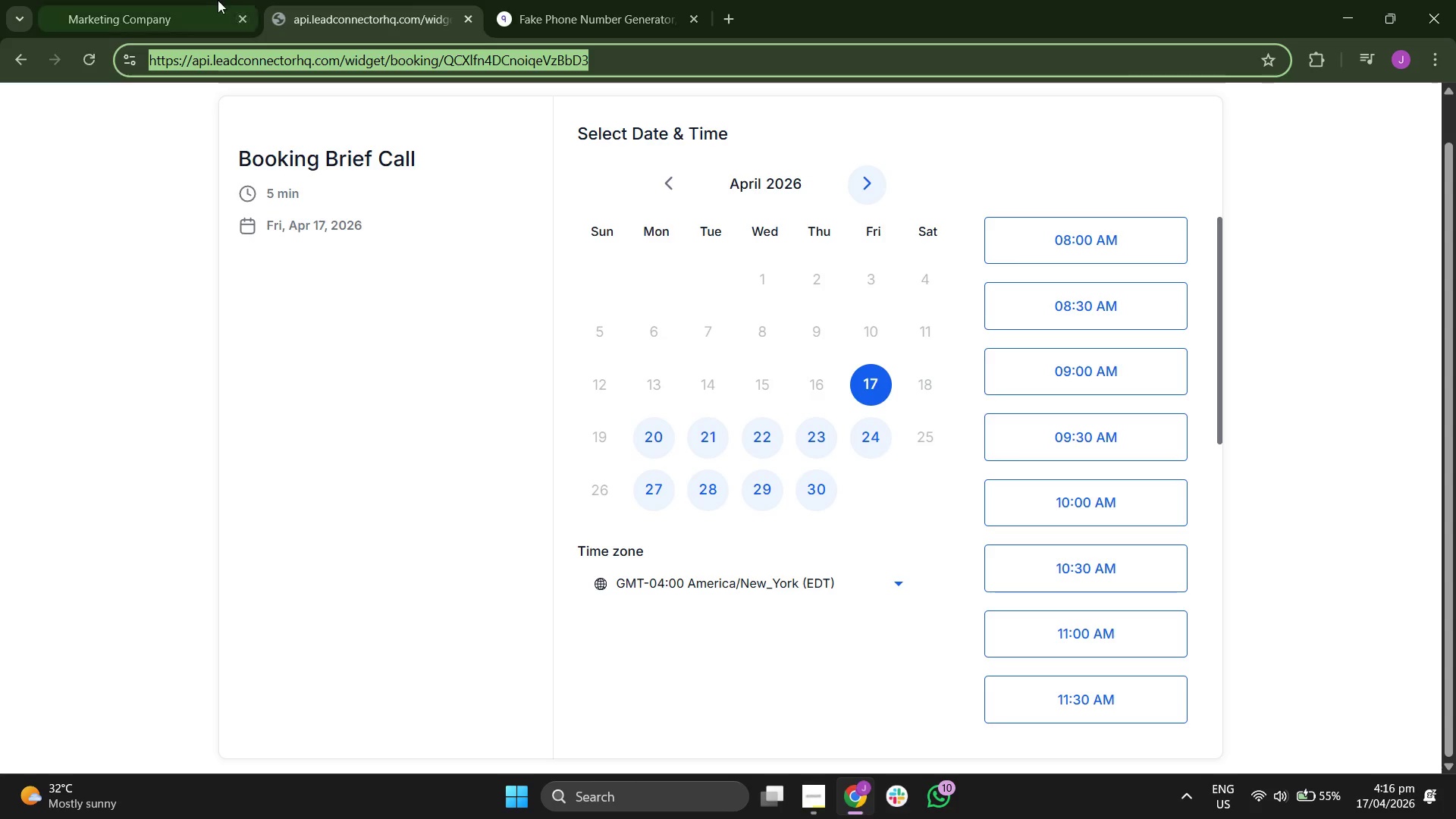 
left_click([217, 0])
 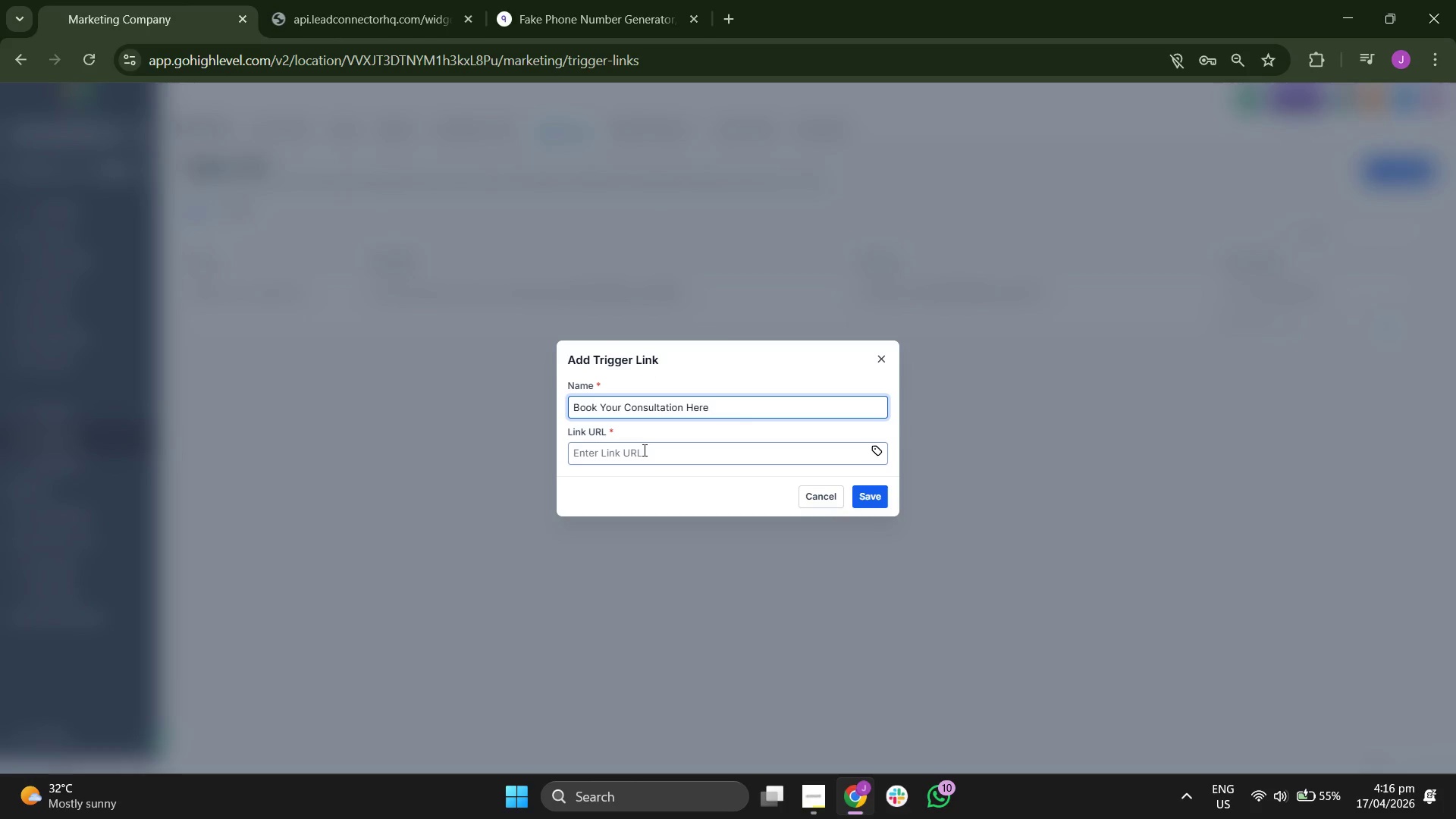 
key(Control+ControlLeft)
 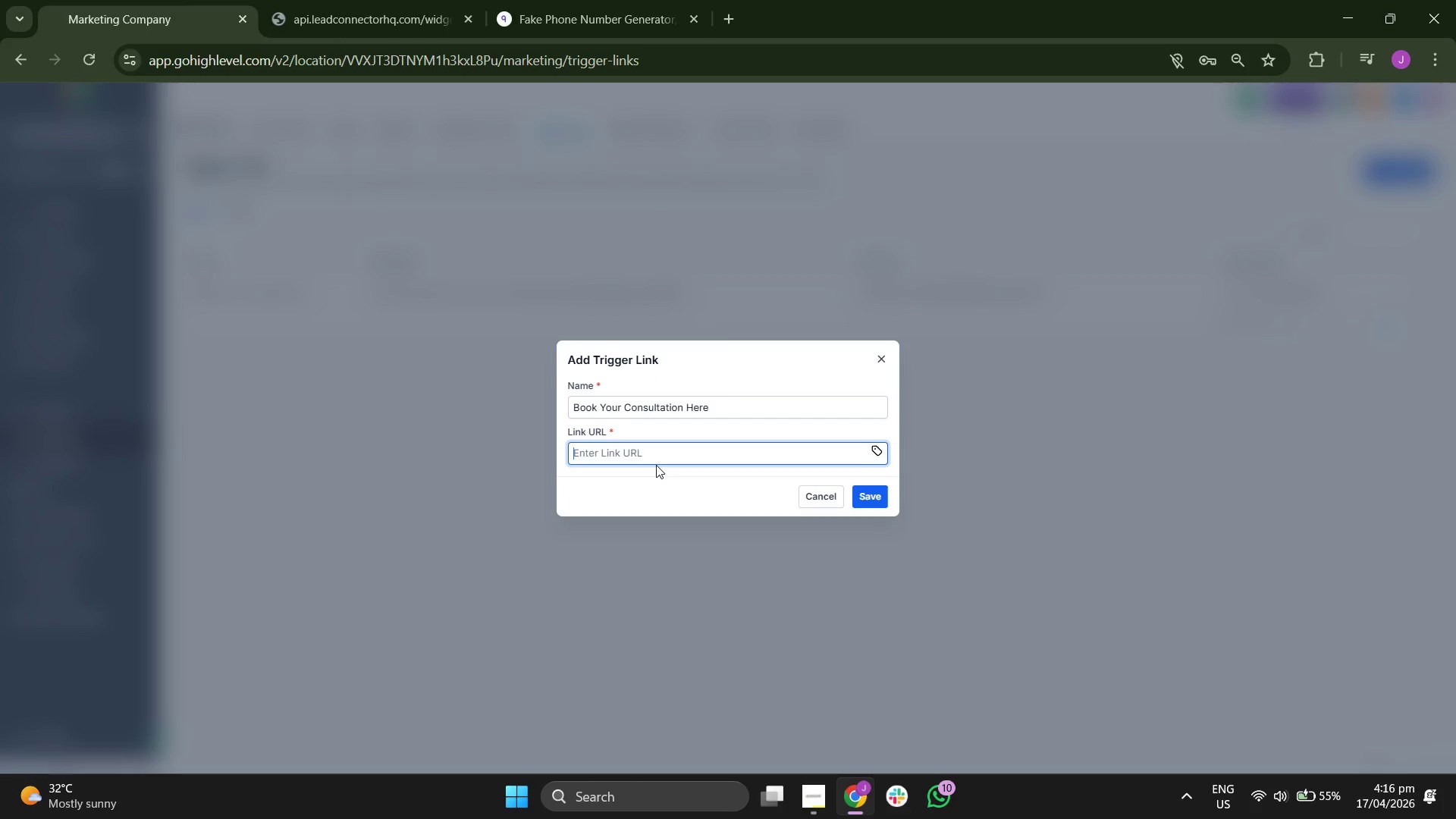 
key(Control+V)
 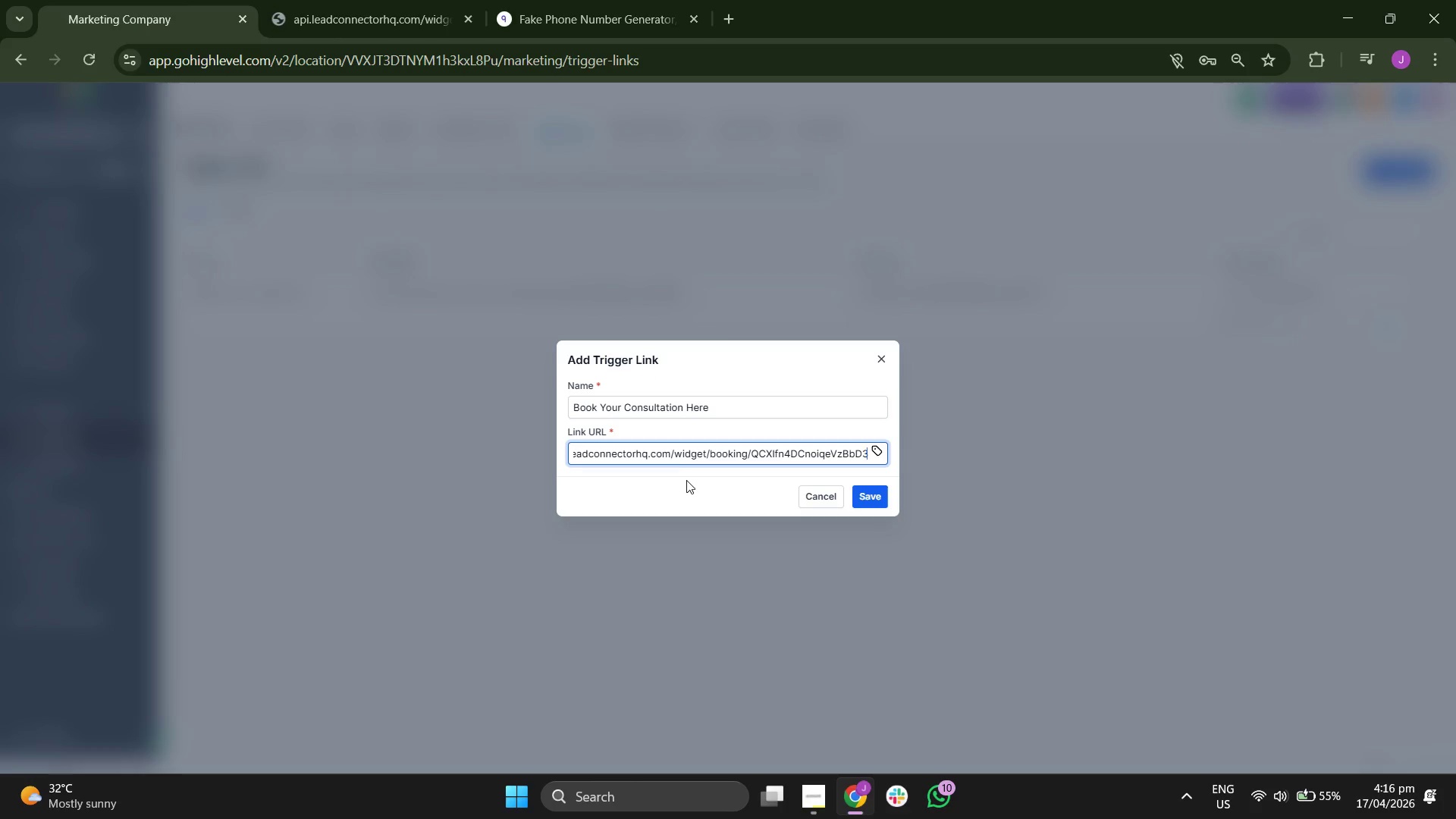 
left_click([684, 484])
 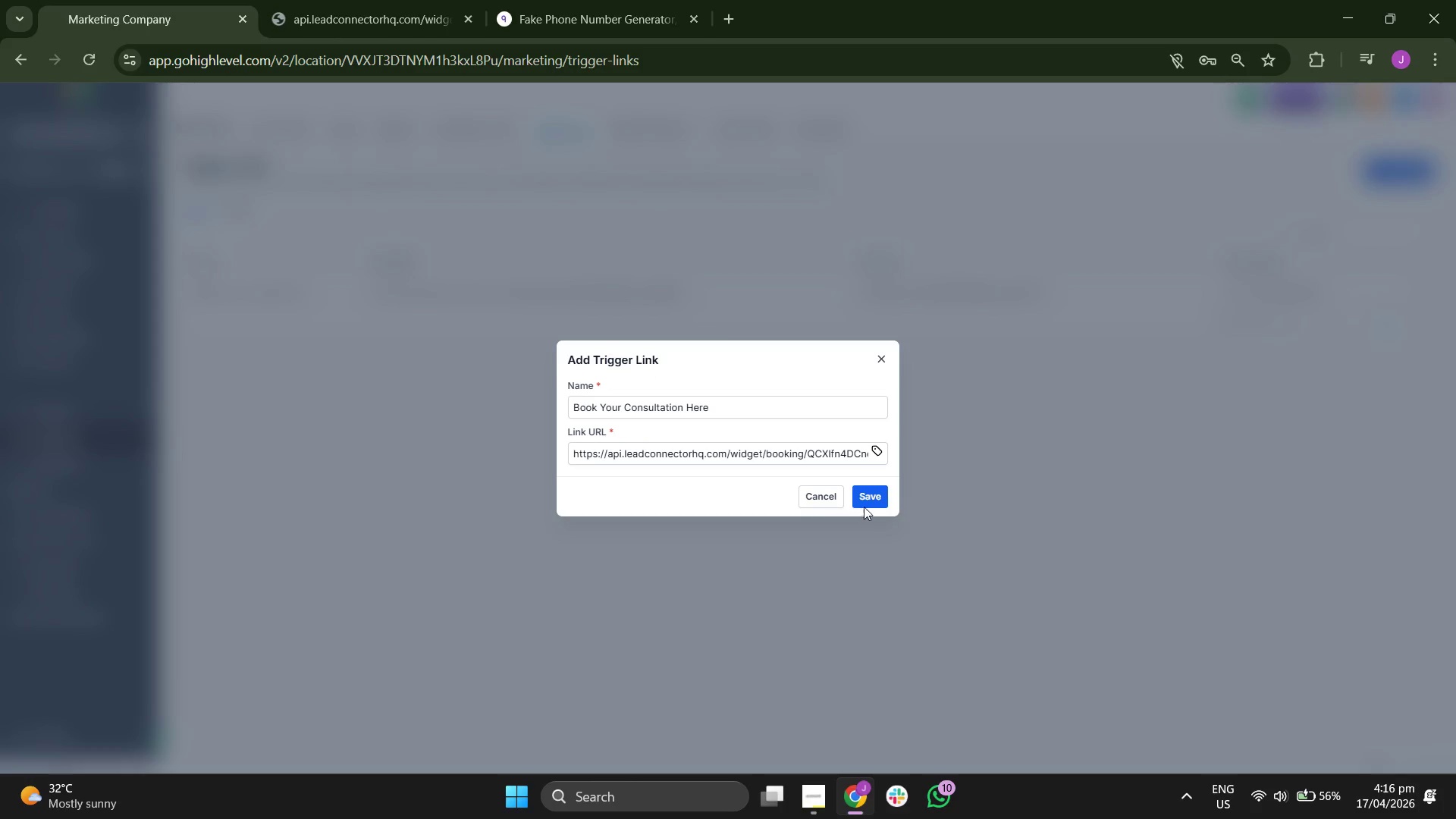 
left_click([860, 494])
 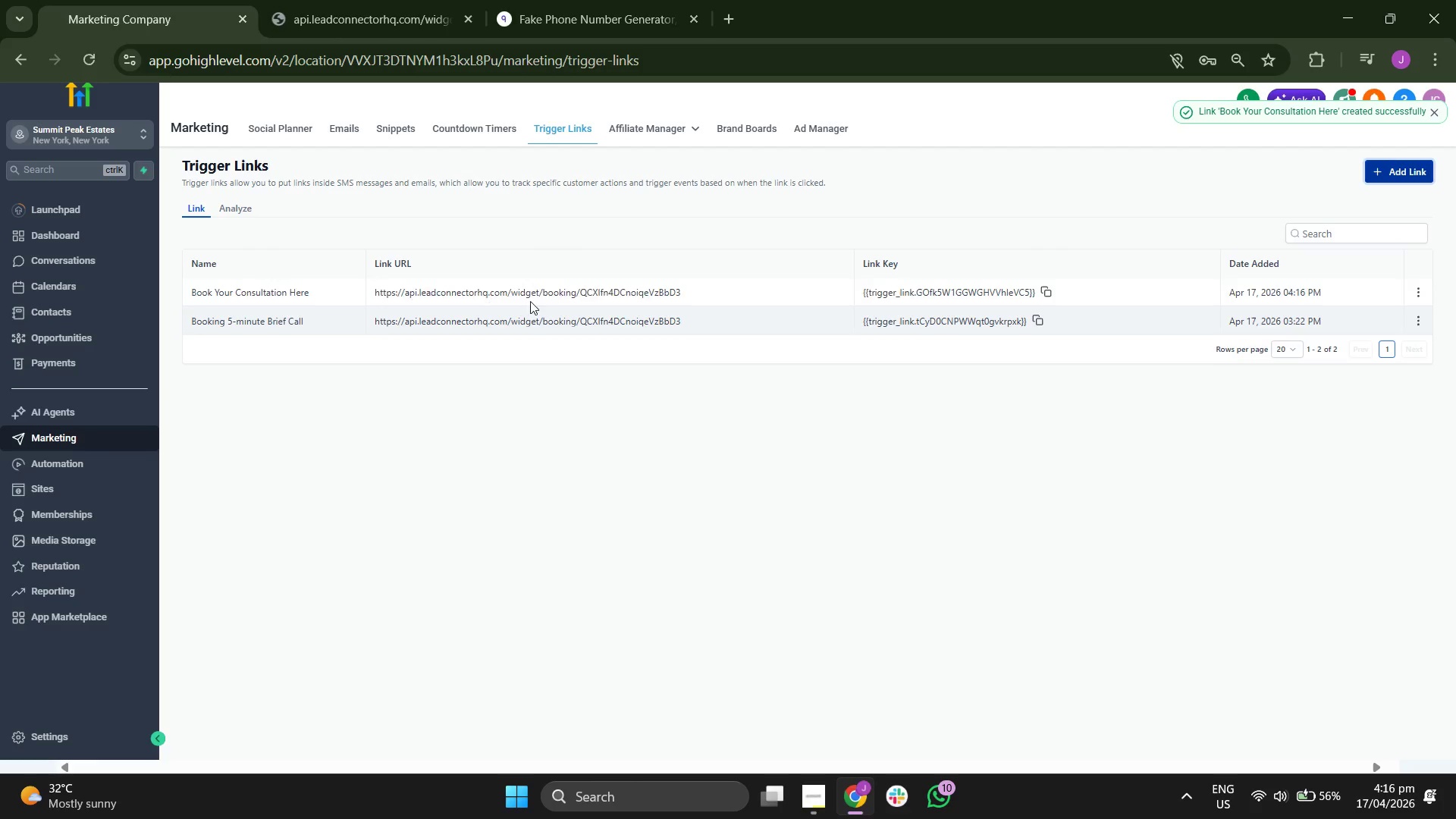 
wait(8.95)
 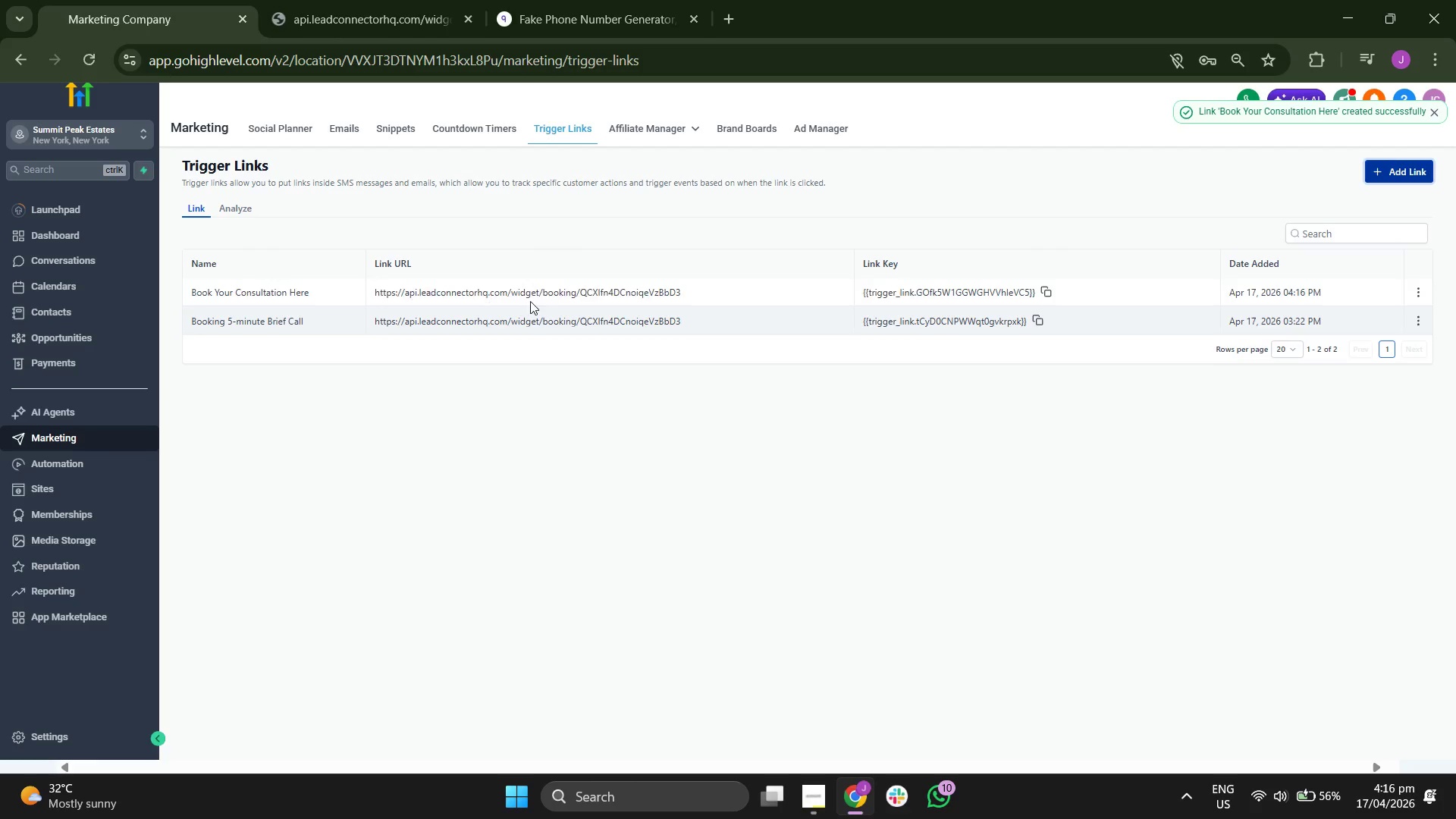 
left_click([345, 133])
 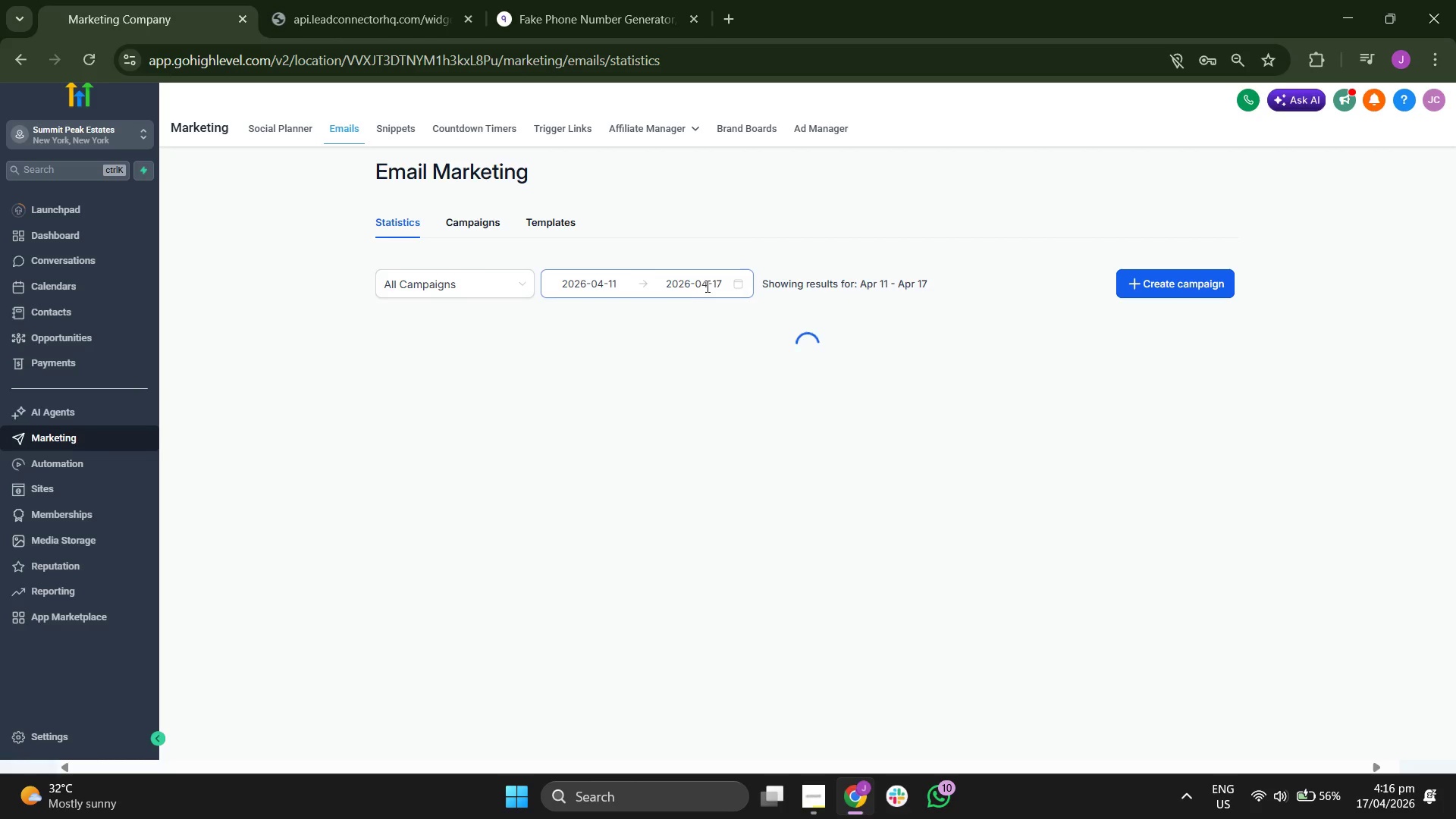 
left_click([557, 224])
 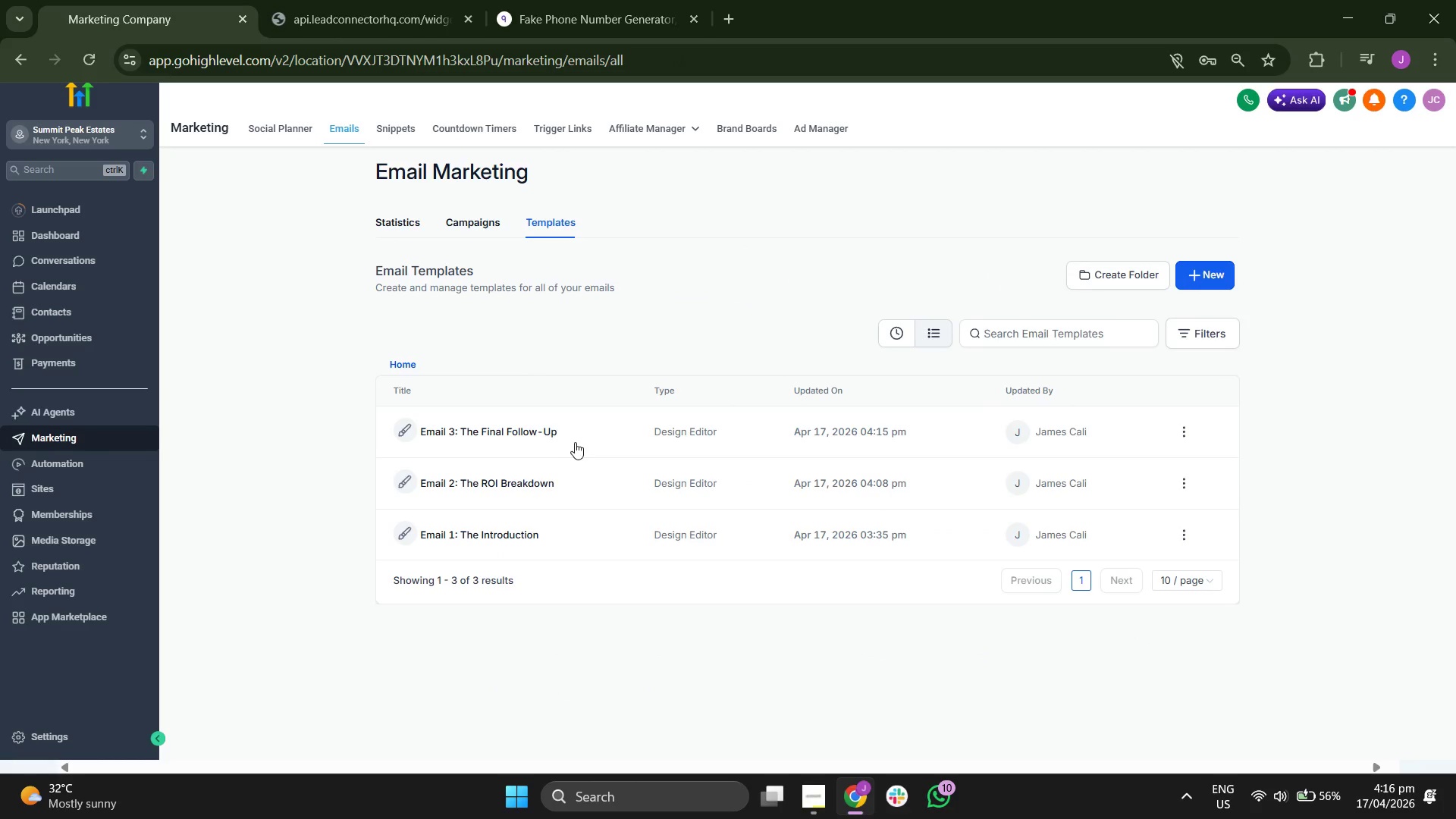 
left_click([516, 435])
 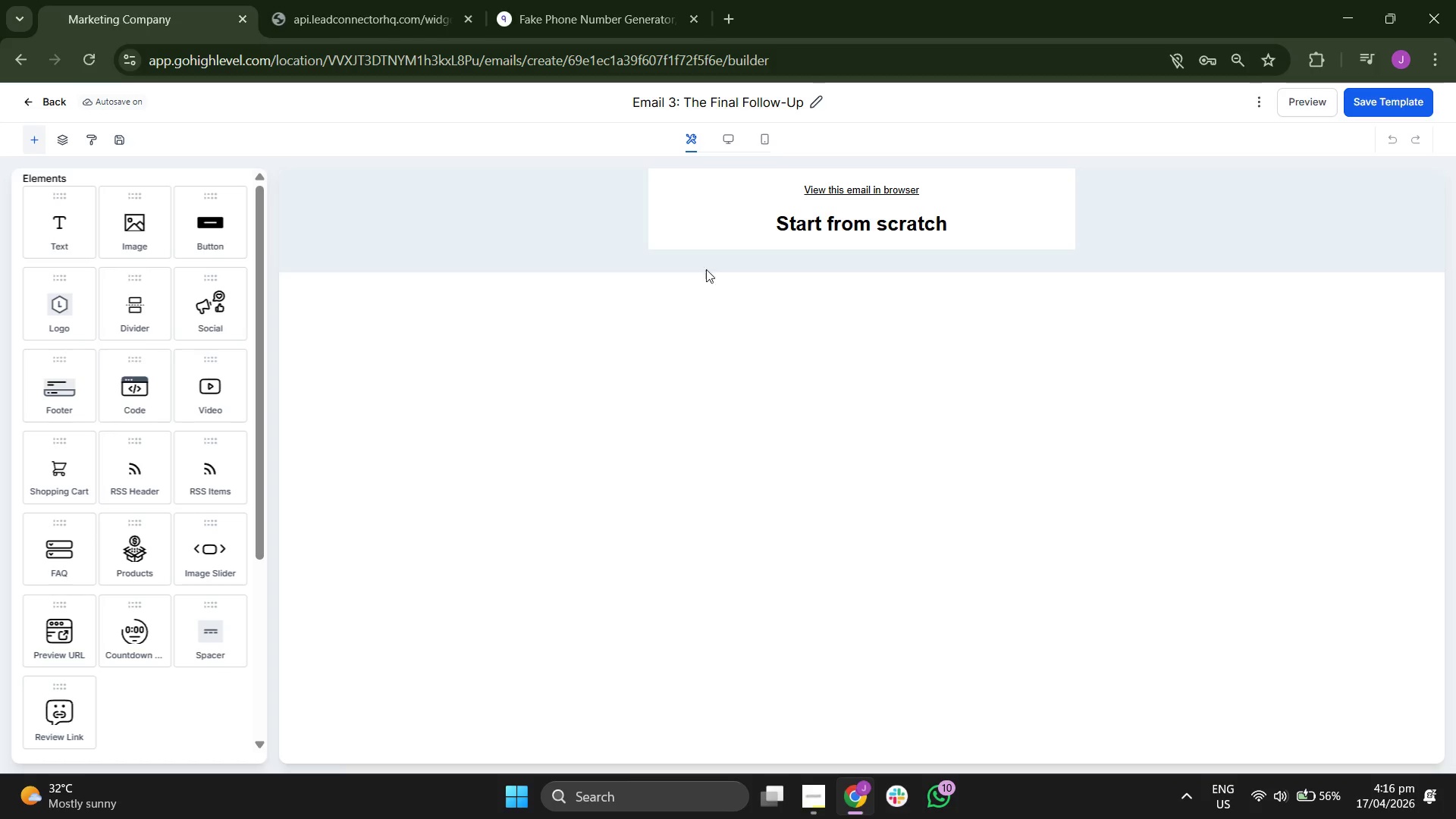 
wait(6.67)
 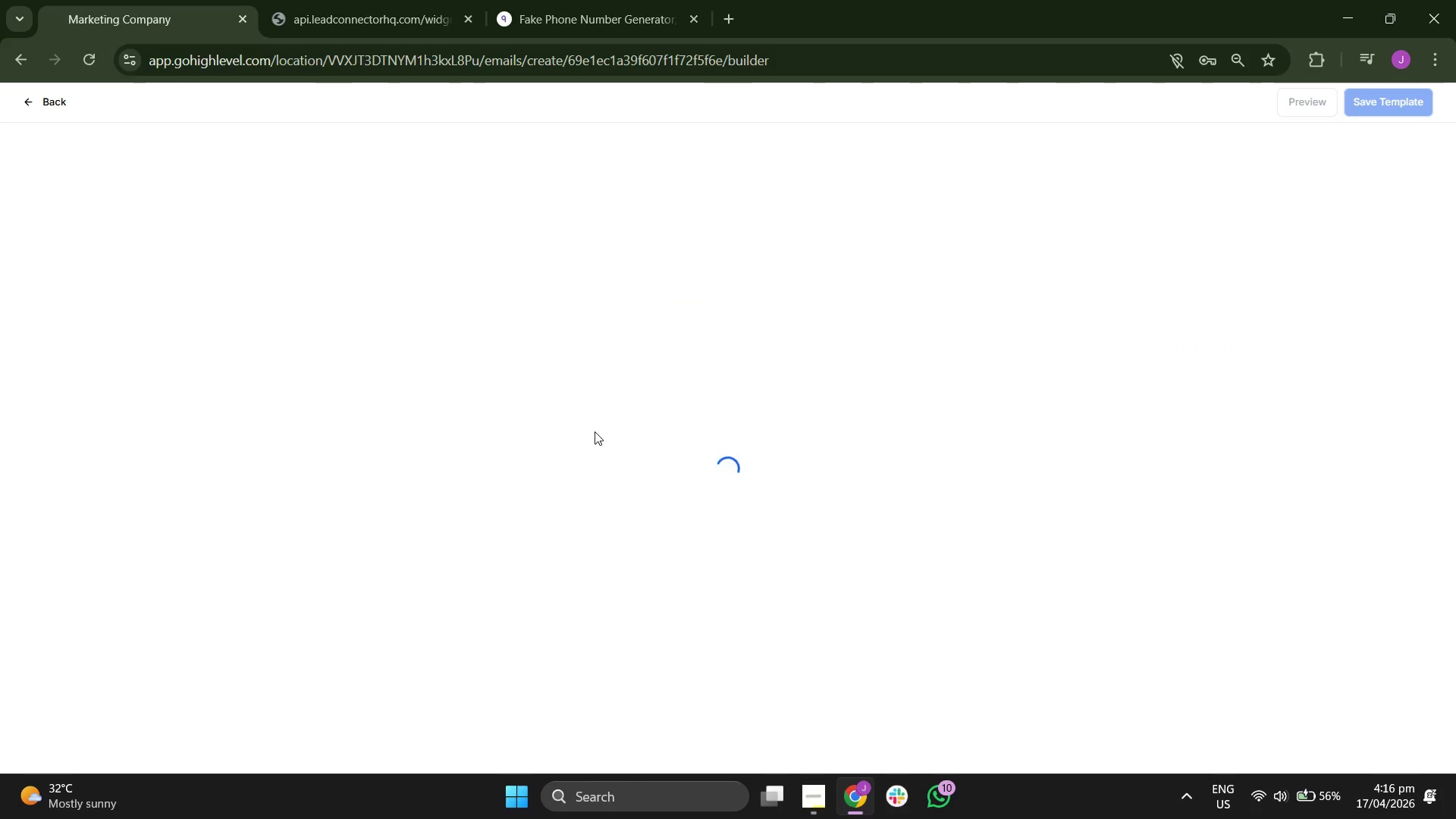 
left_click([821, 197])
 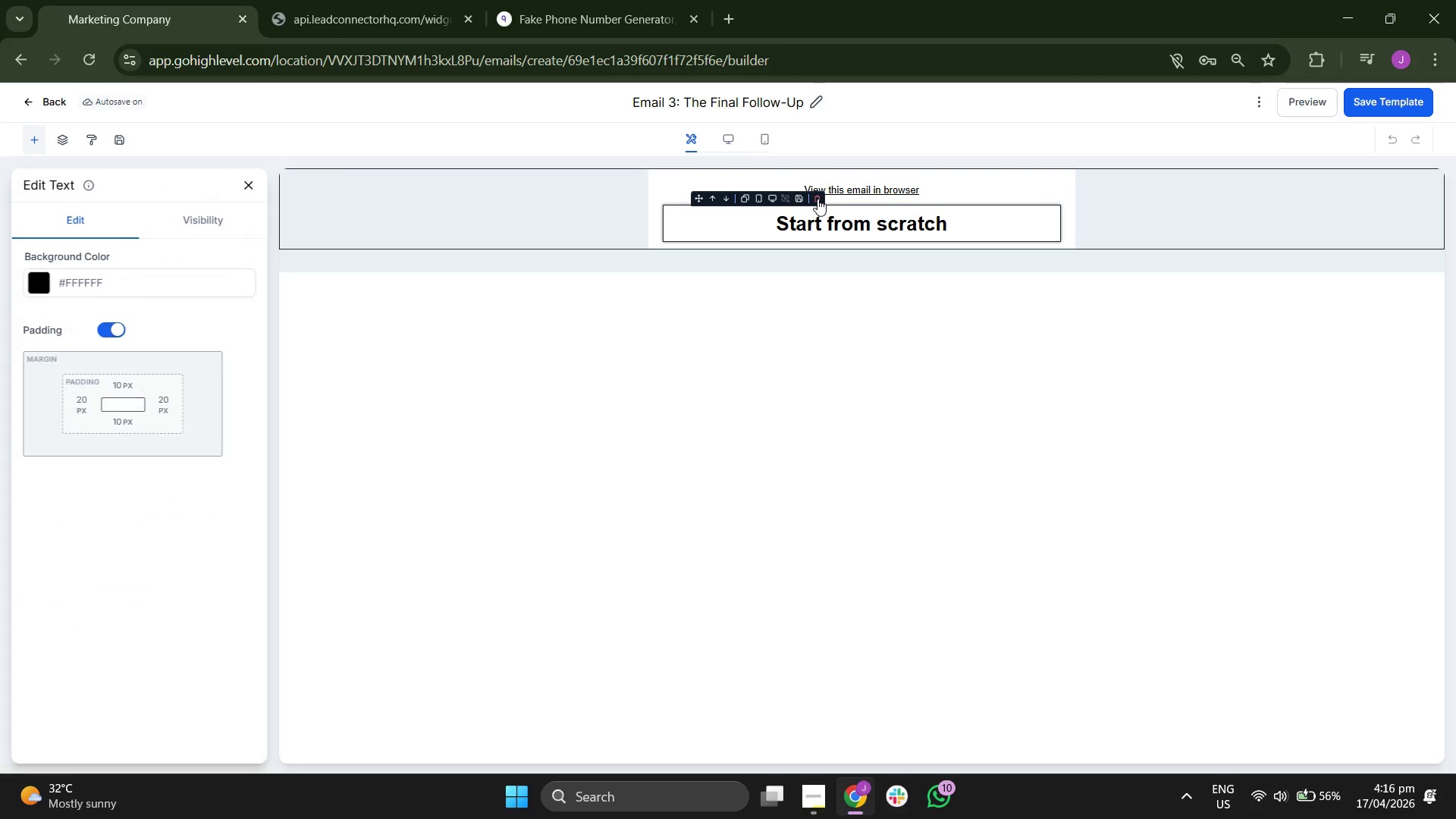 
left_click([817, 199])
 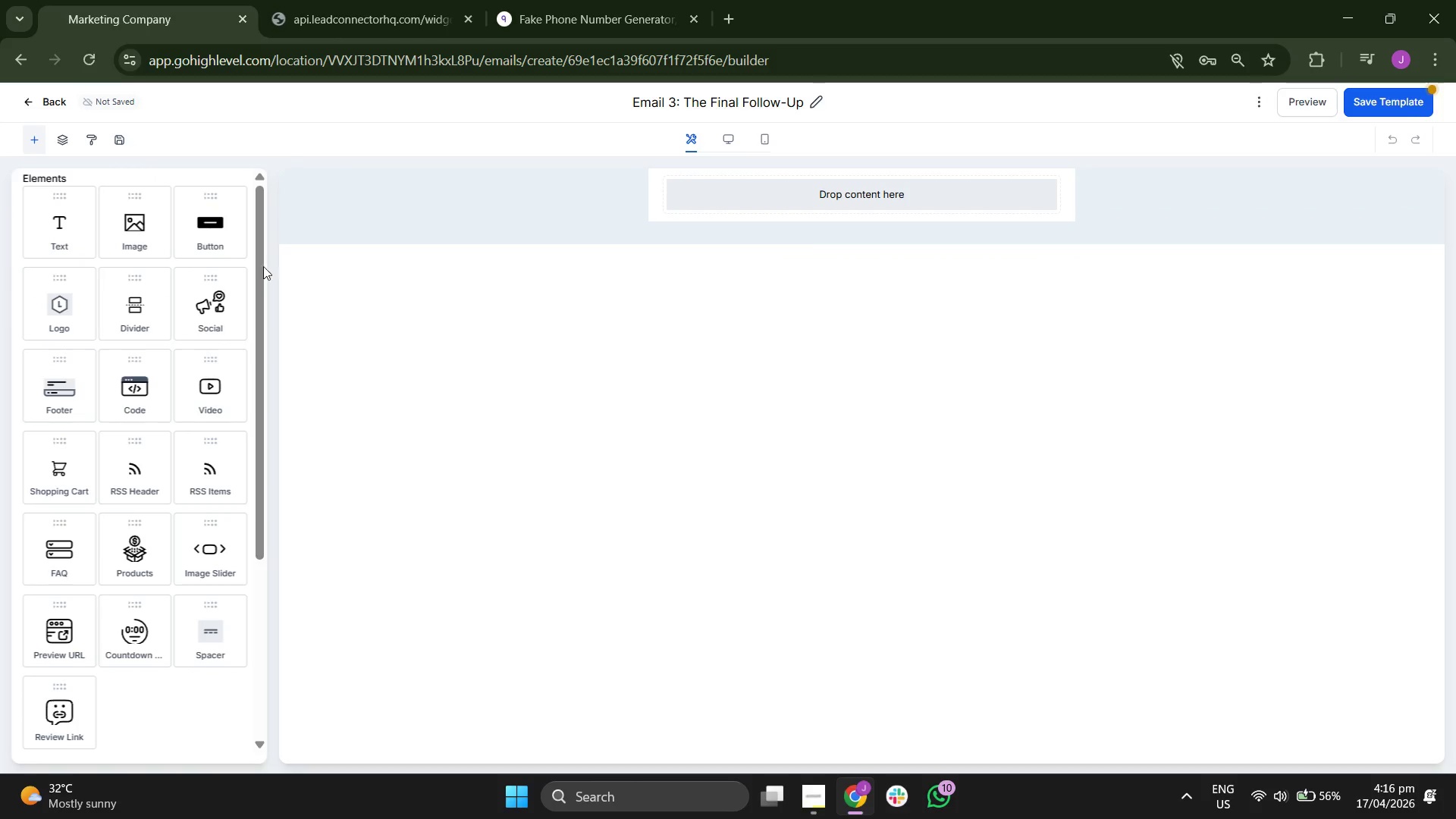 
left_click_drag(start_coordinate=[63, 232], to_coordinate=[833, 209])
 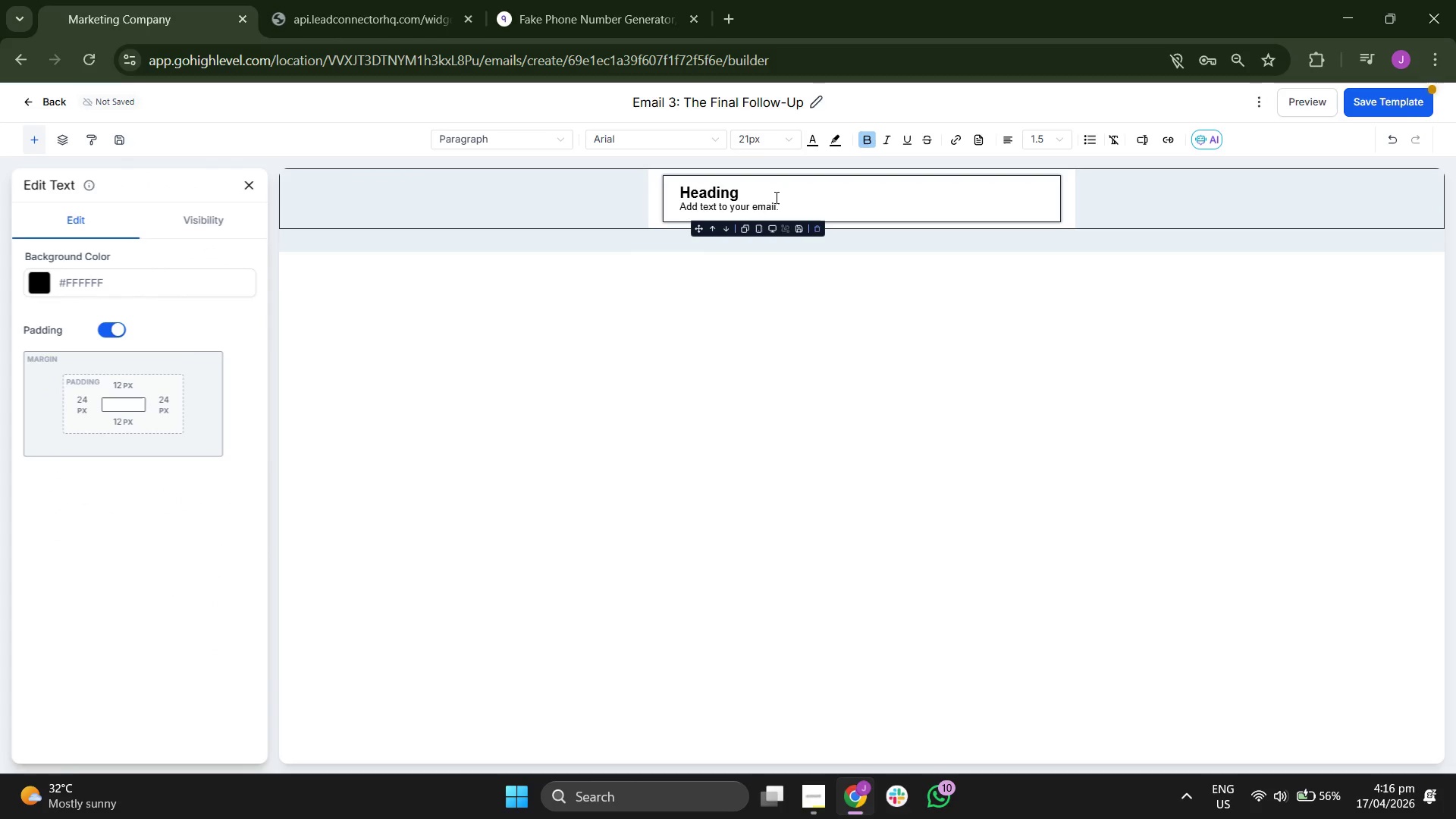 
left_click([766, 190])
 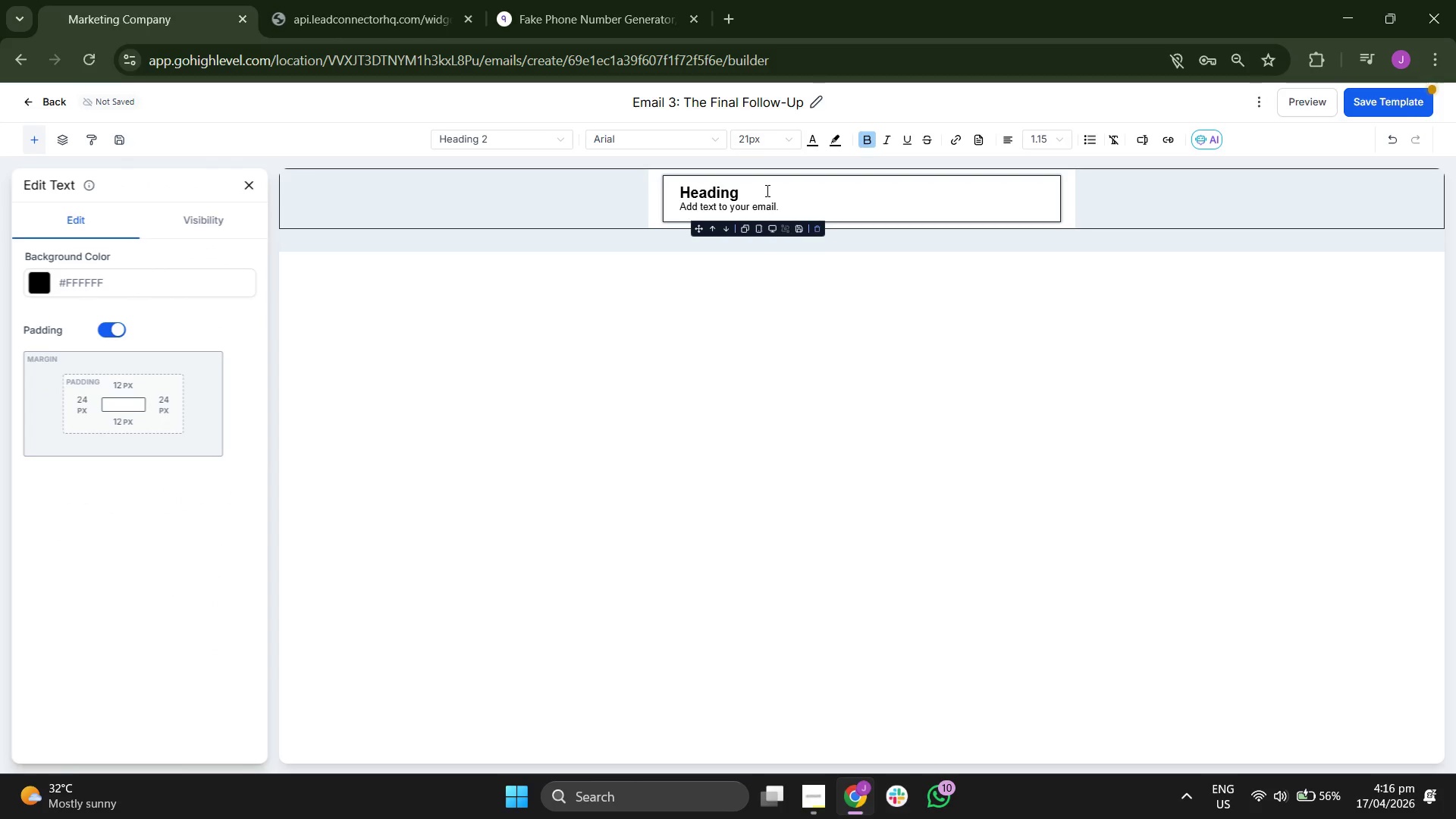 
key(Backspace)
 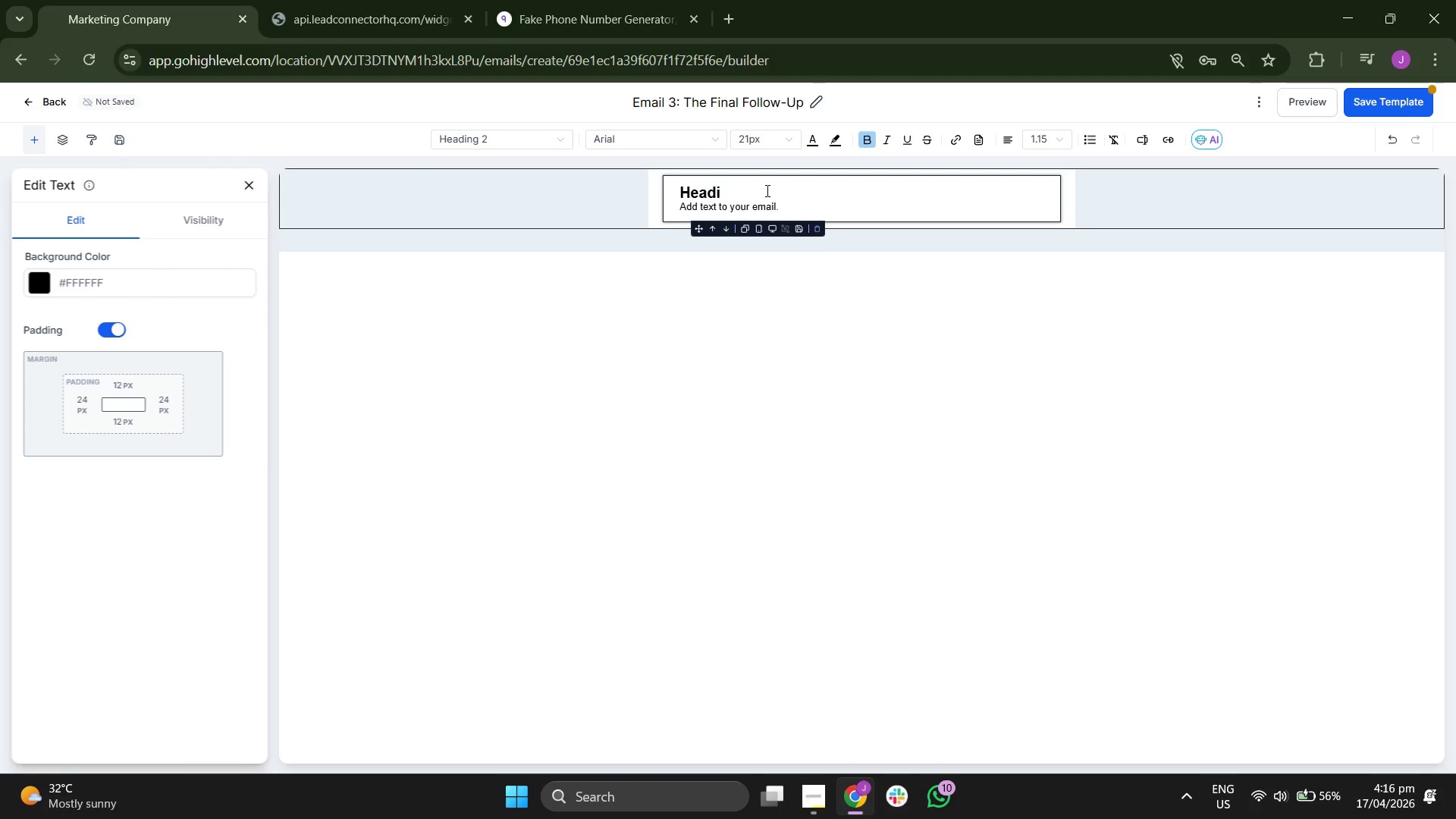 
key(Backspace)
 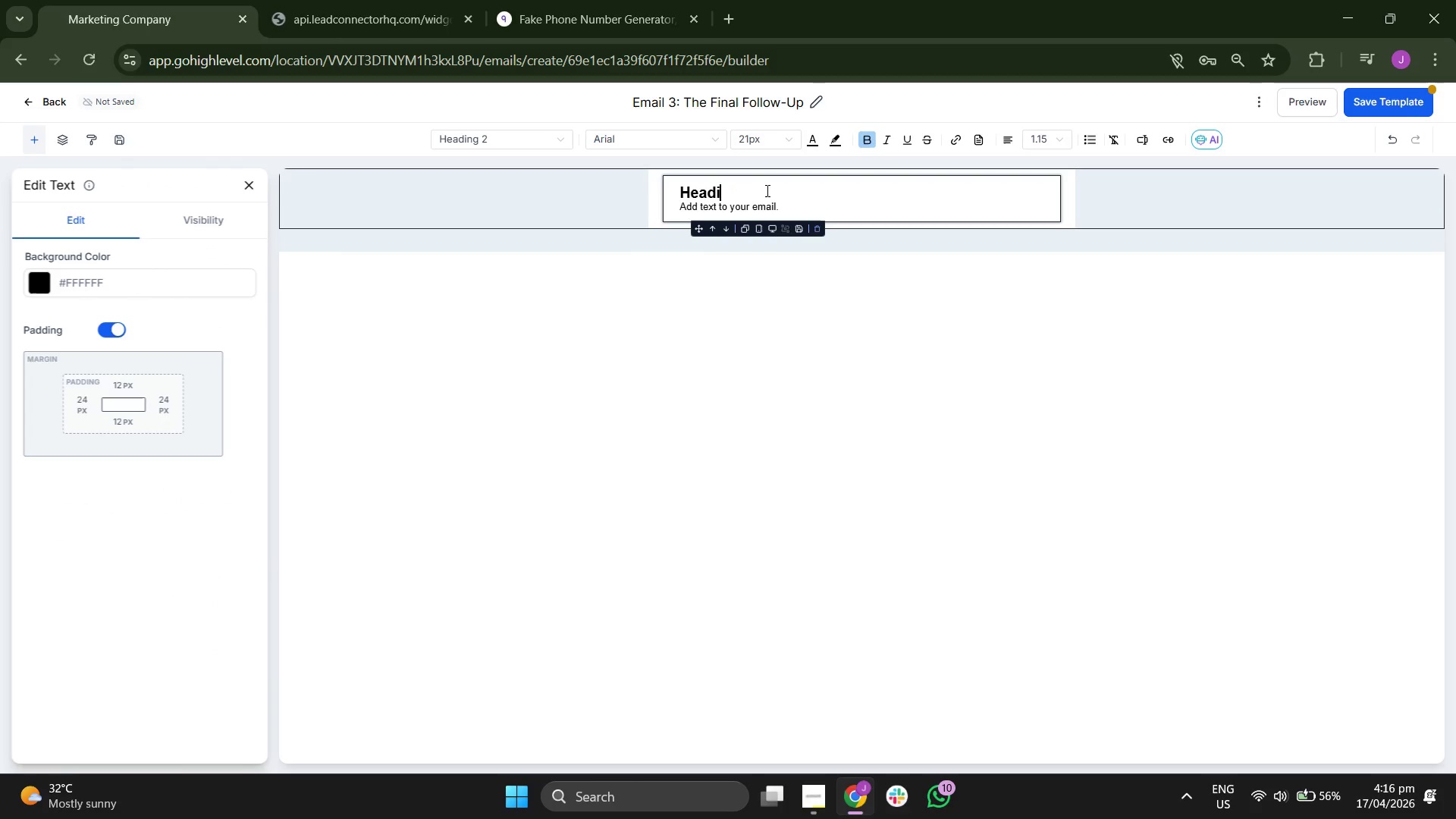 
key(Backspace)
 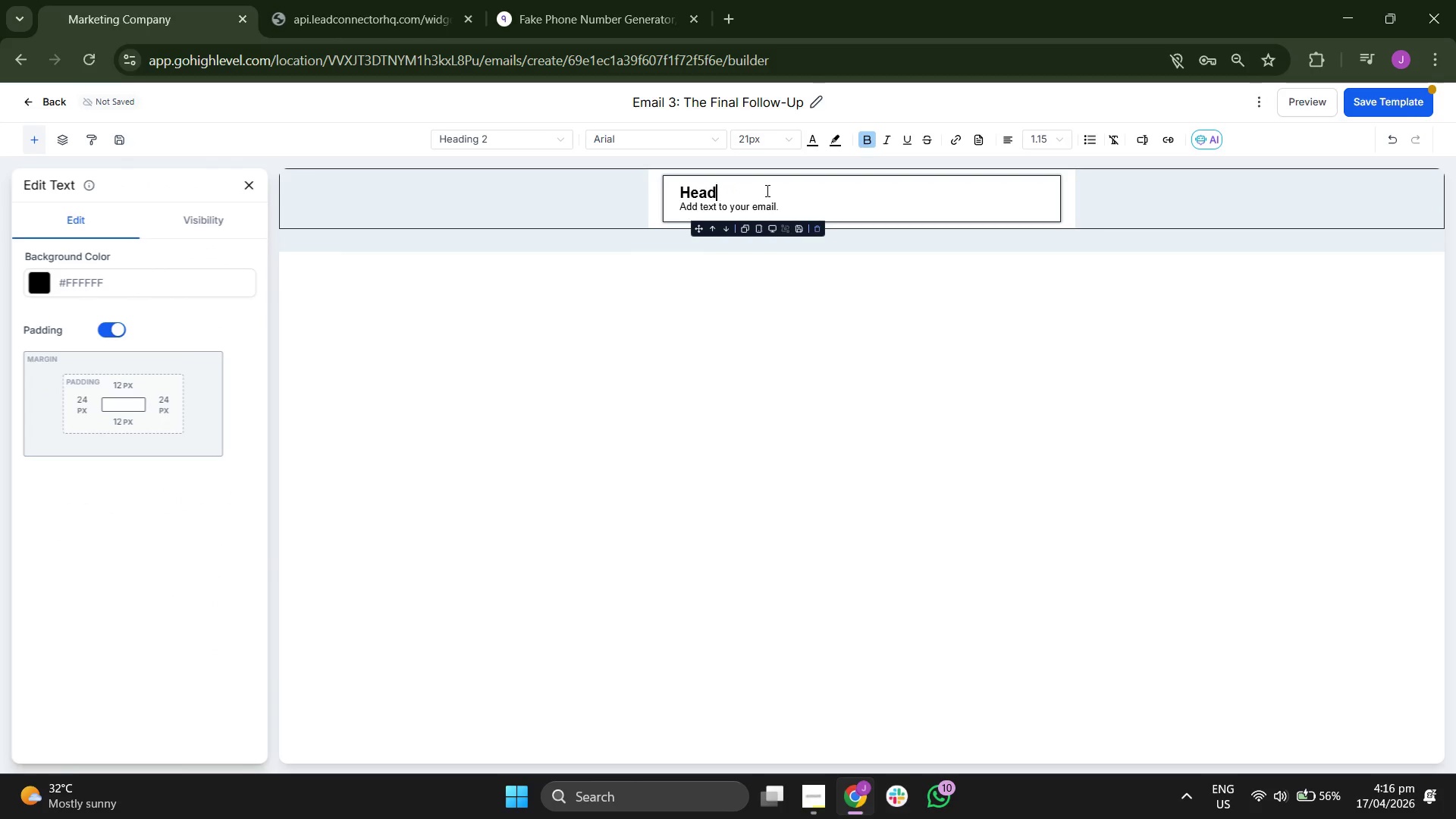 
key(Backspace)
 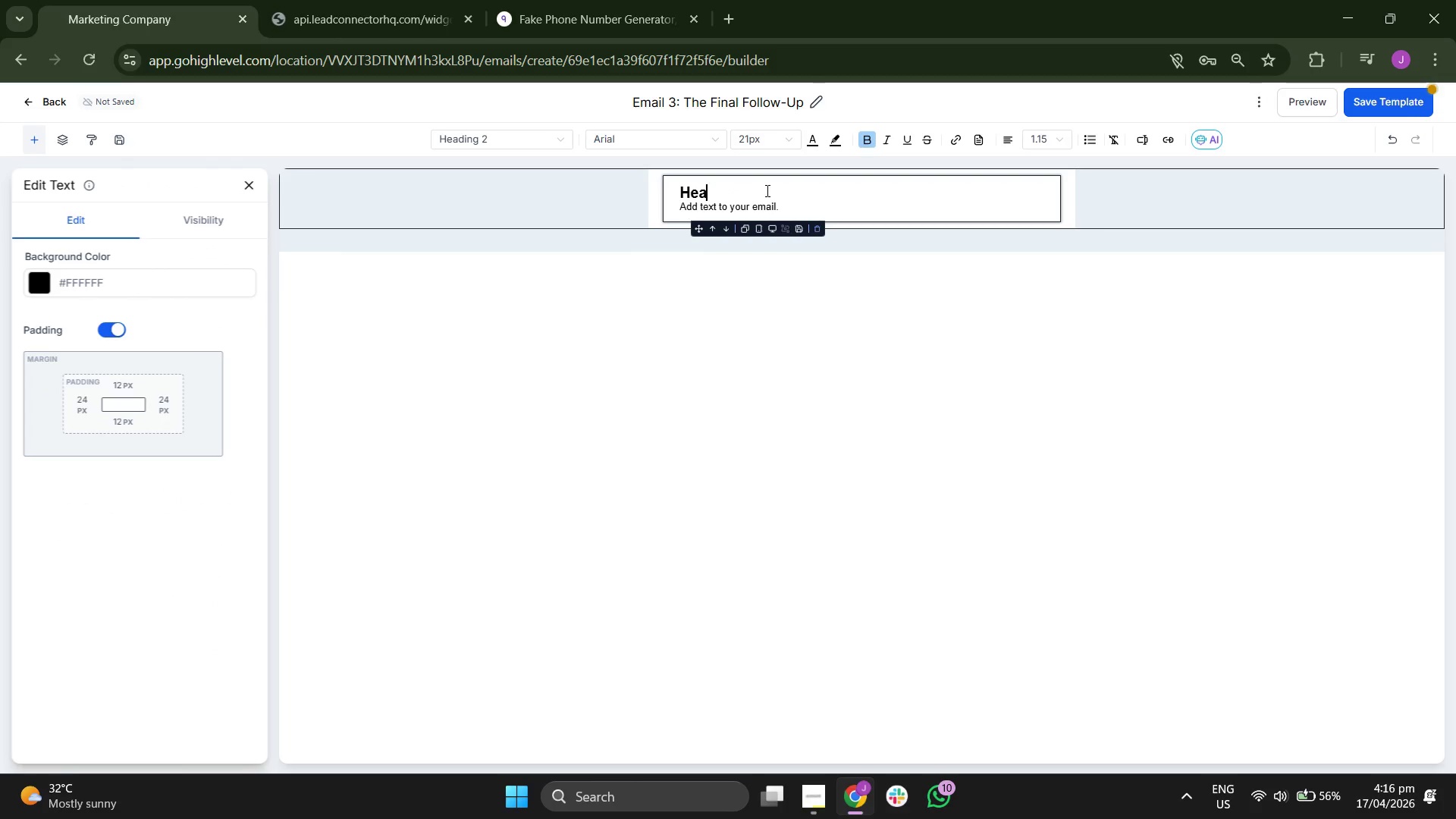 
key(Backspace)
 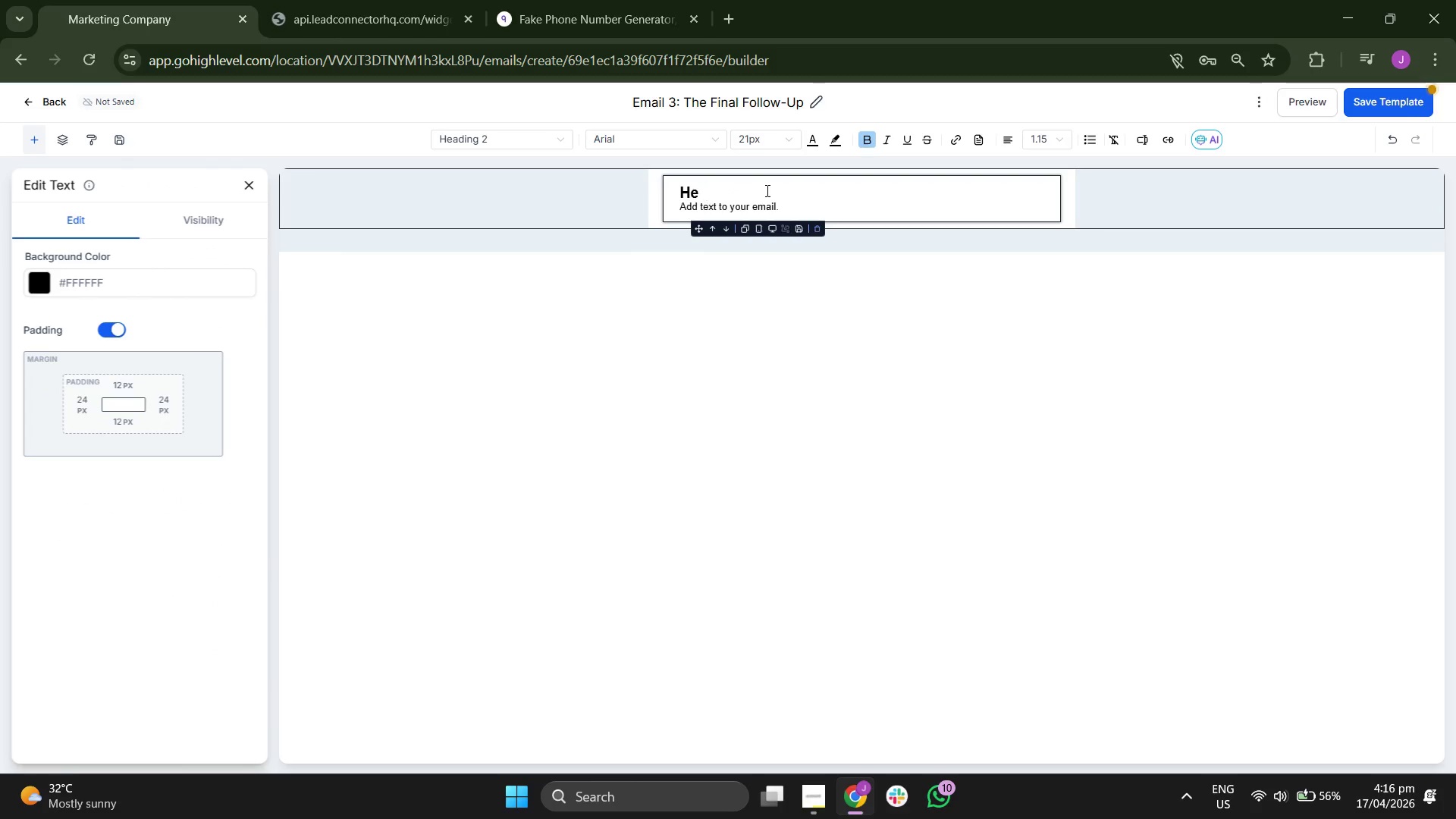 
key(Backspace)
 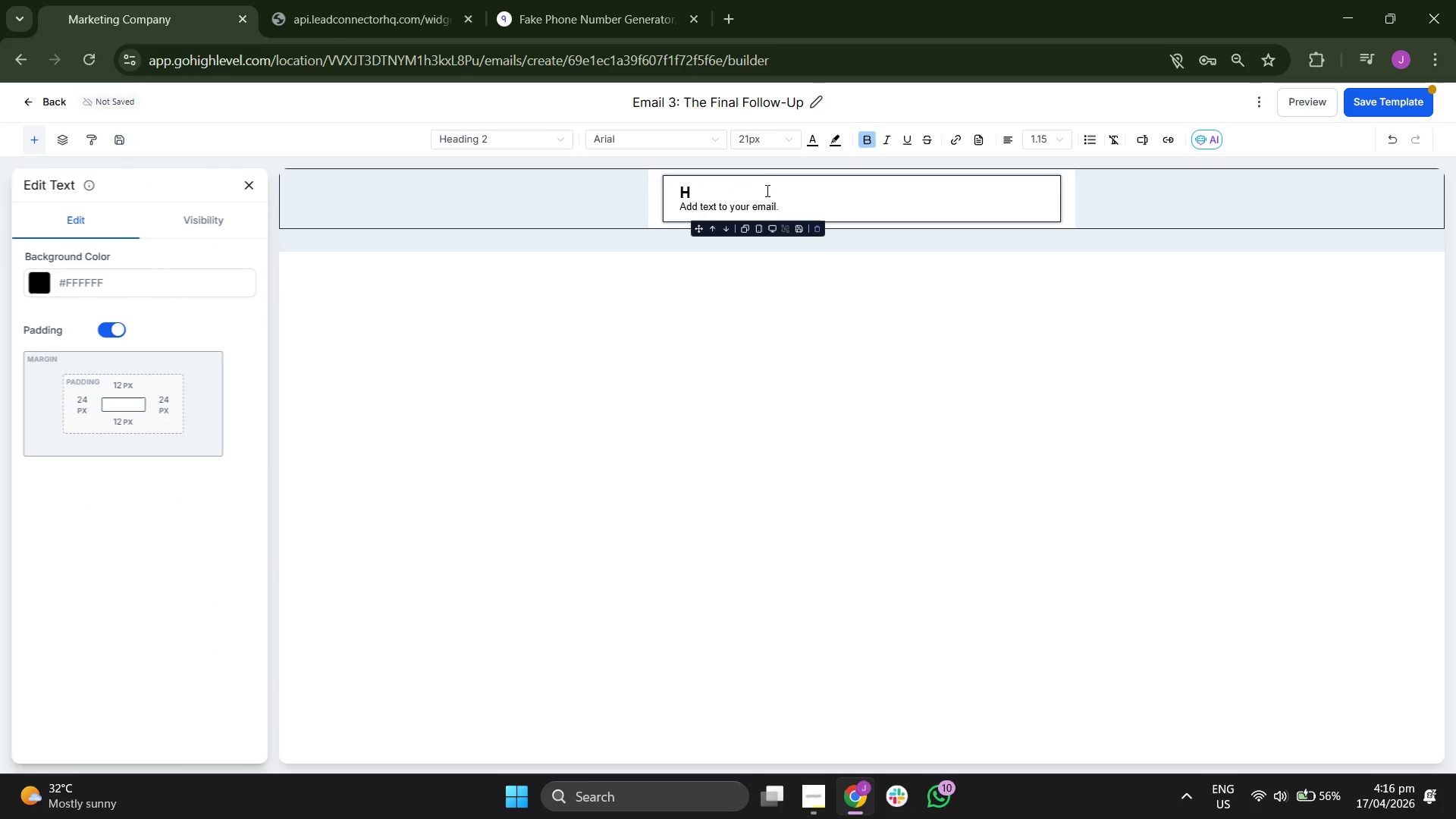 
key(Backspace)
 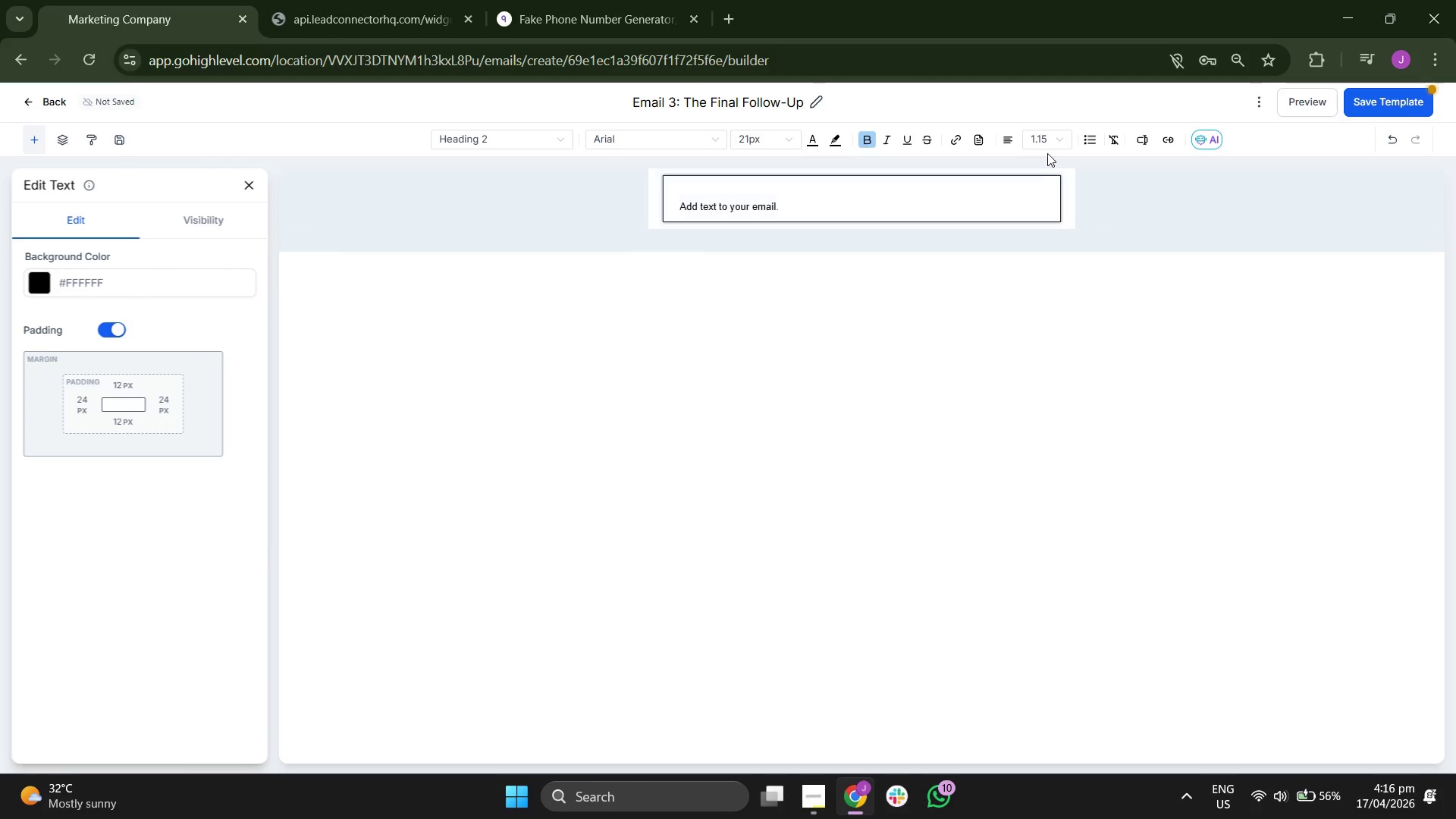 
left_click([1057, 146])
 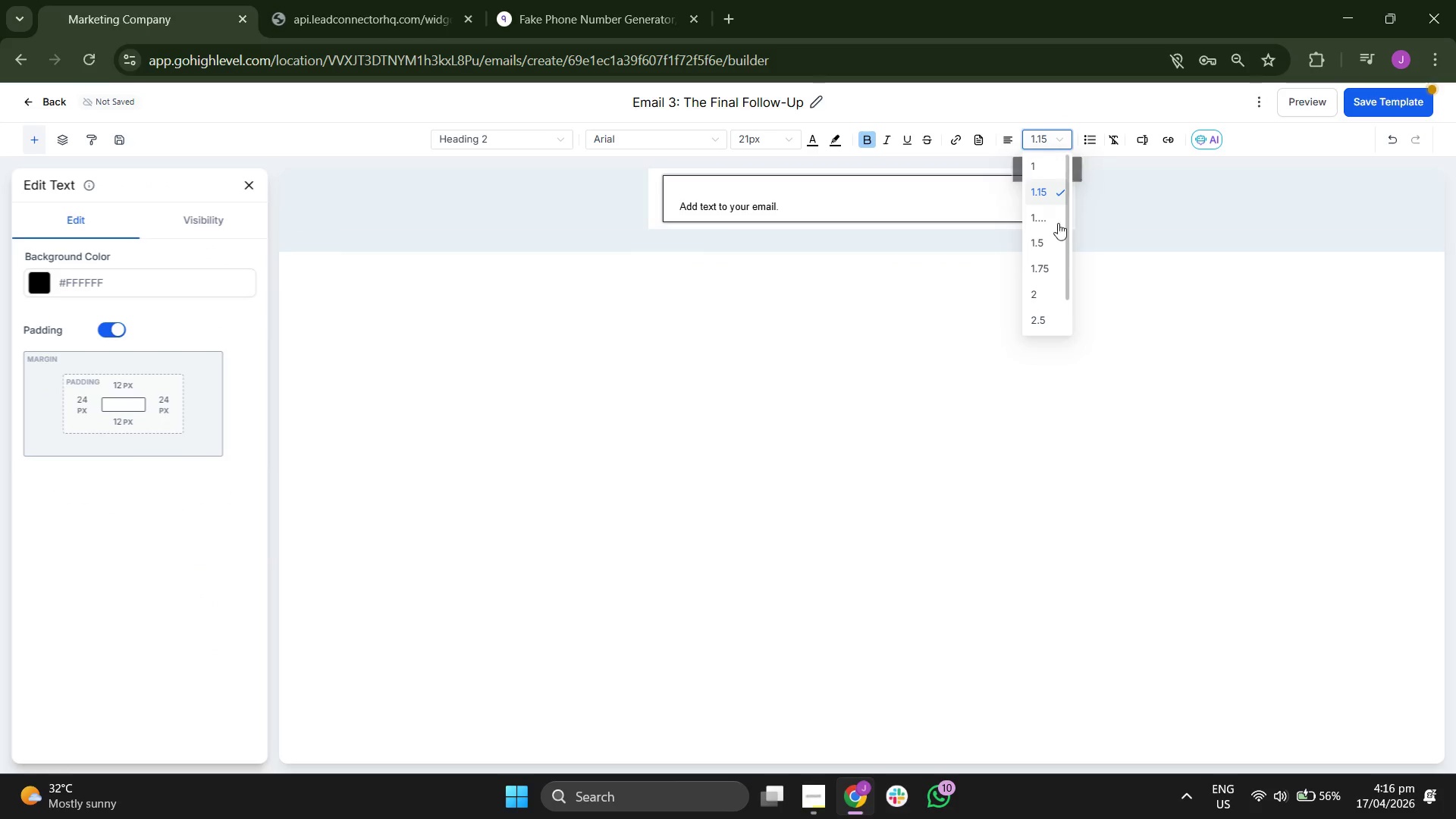 
left_click([1047, 243])
 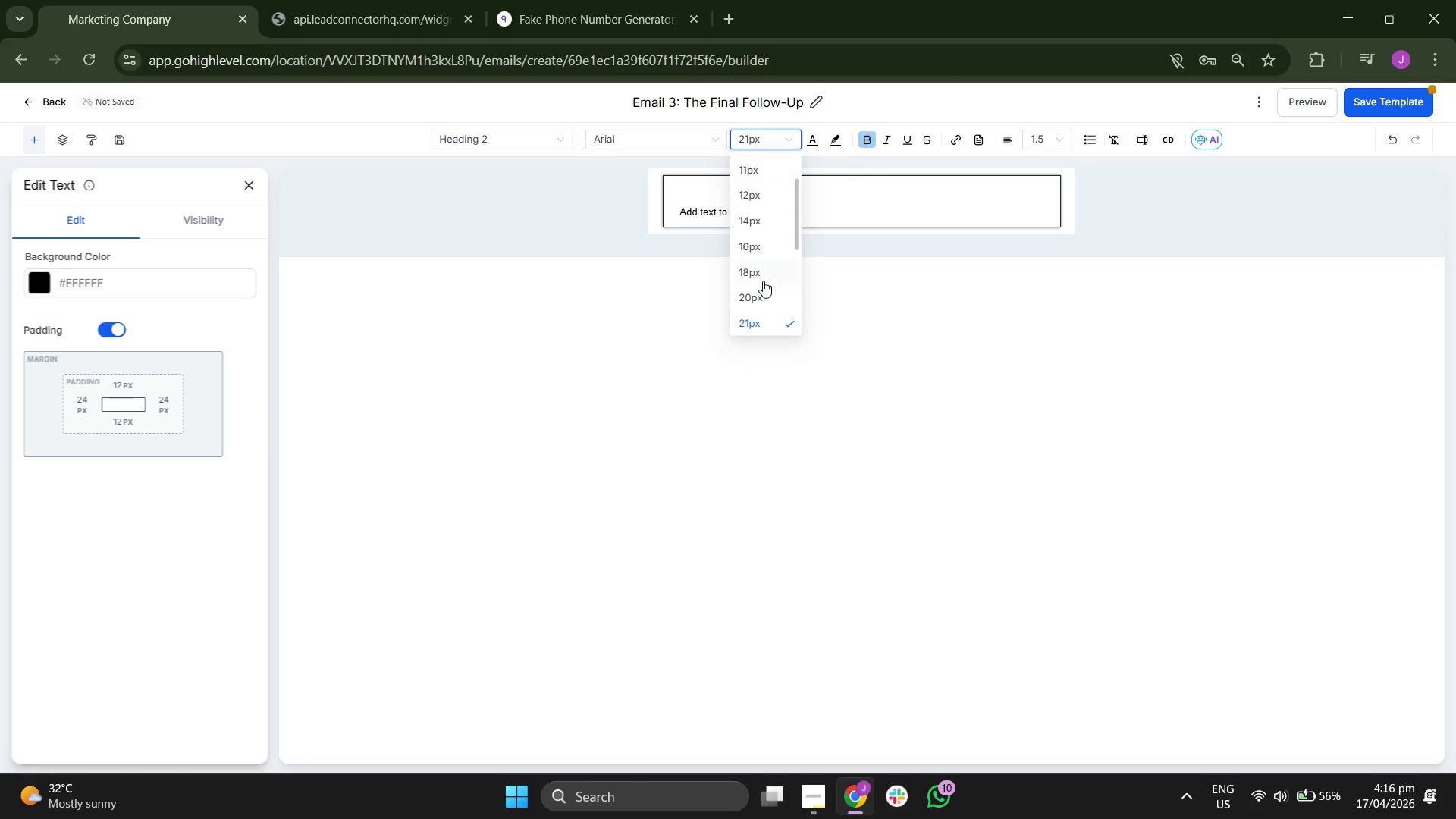 
scroll: coordinate [765, 271], scroll_direction: none, amount: 0.0
 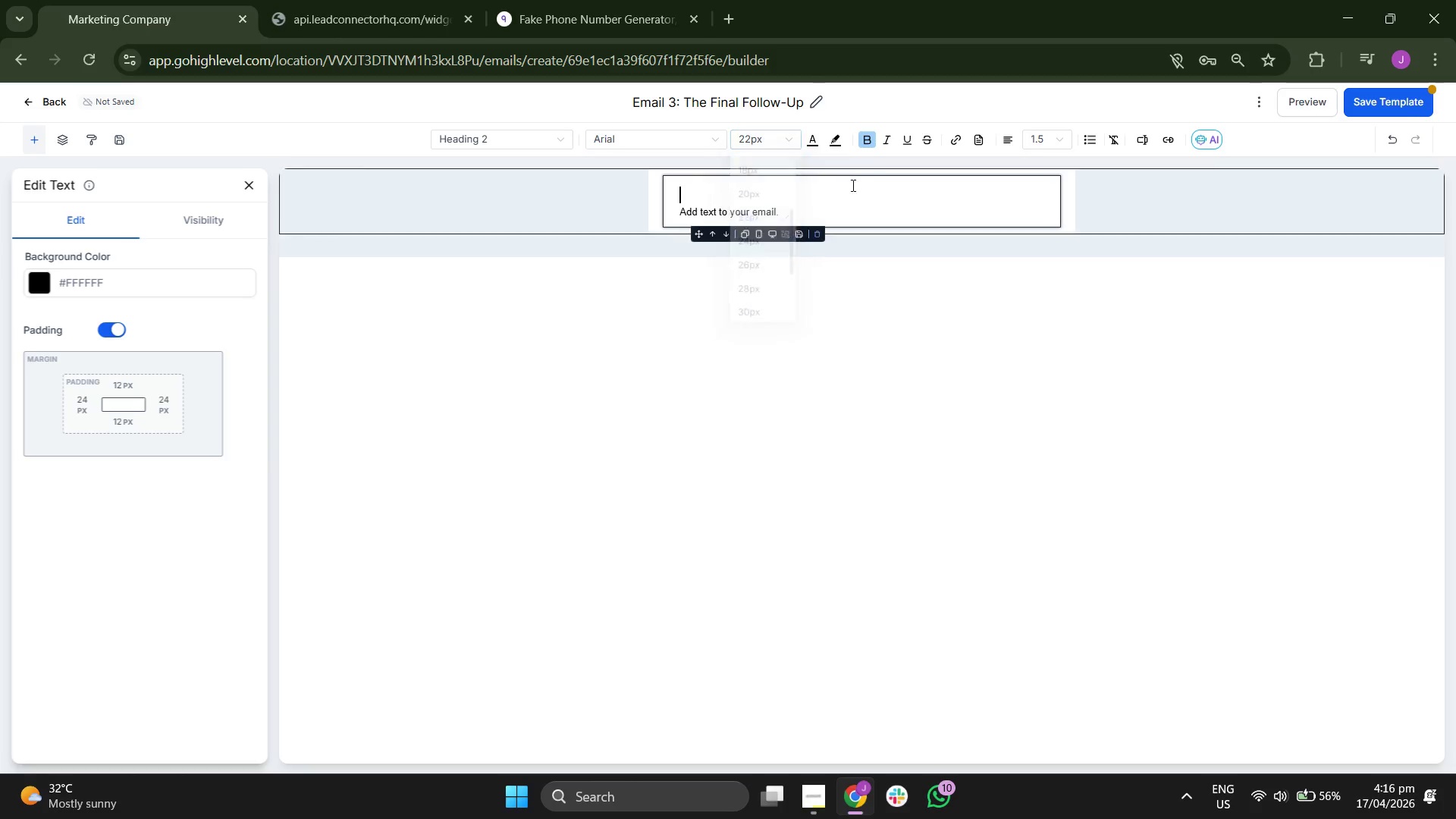 
left_click([632, 145])
 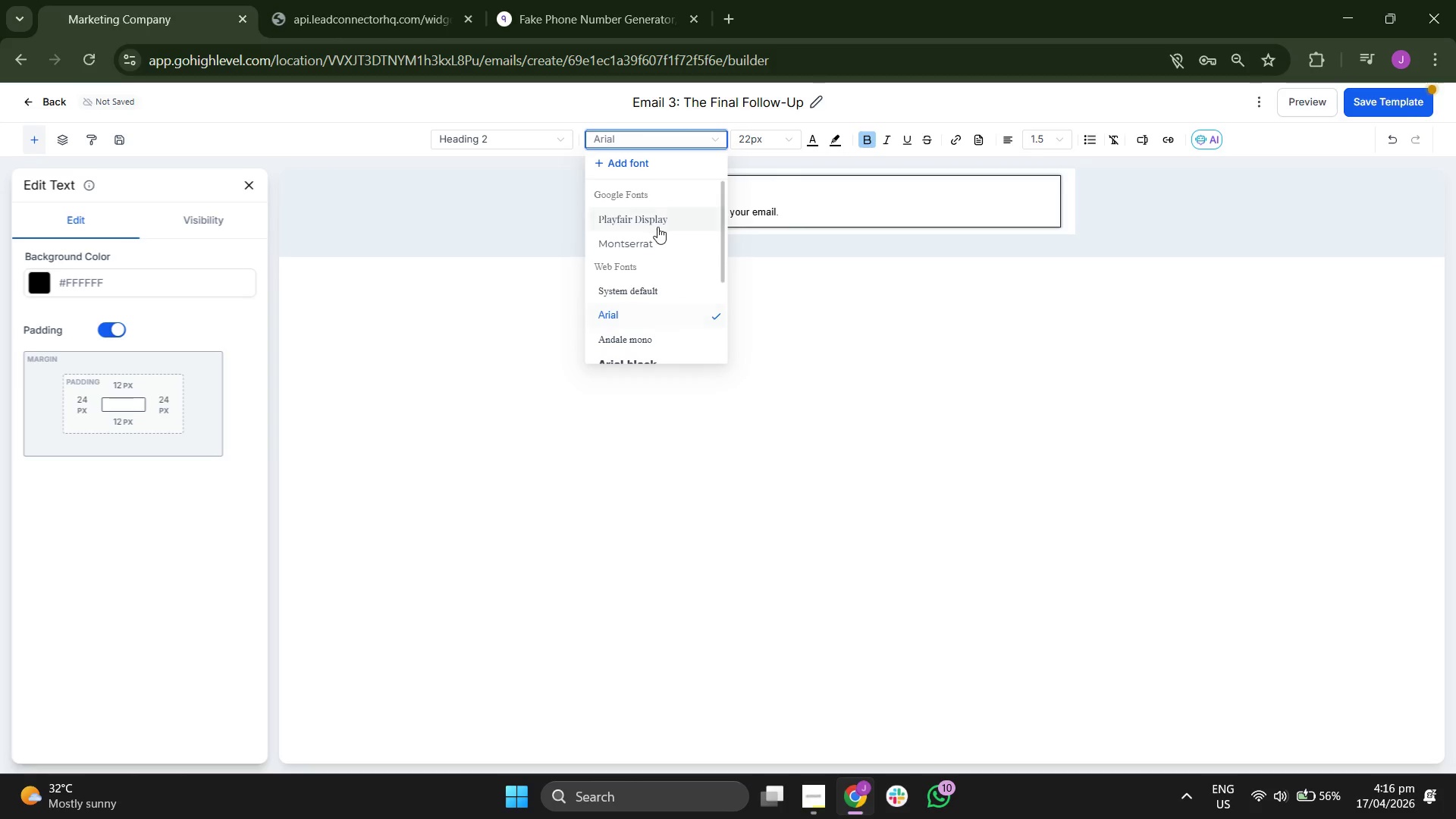 
left_click([654, 221])
 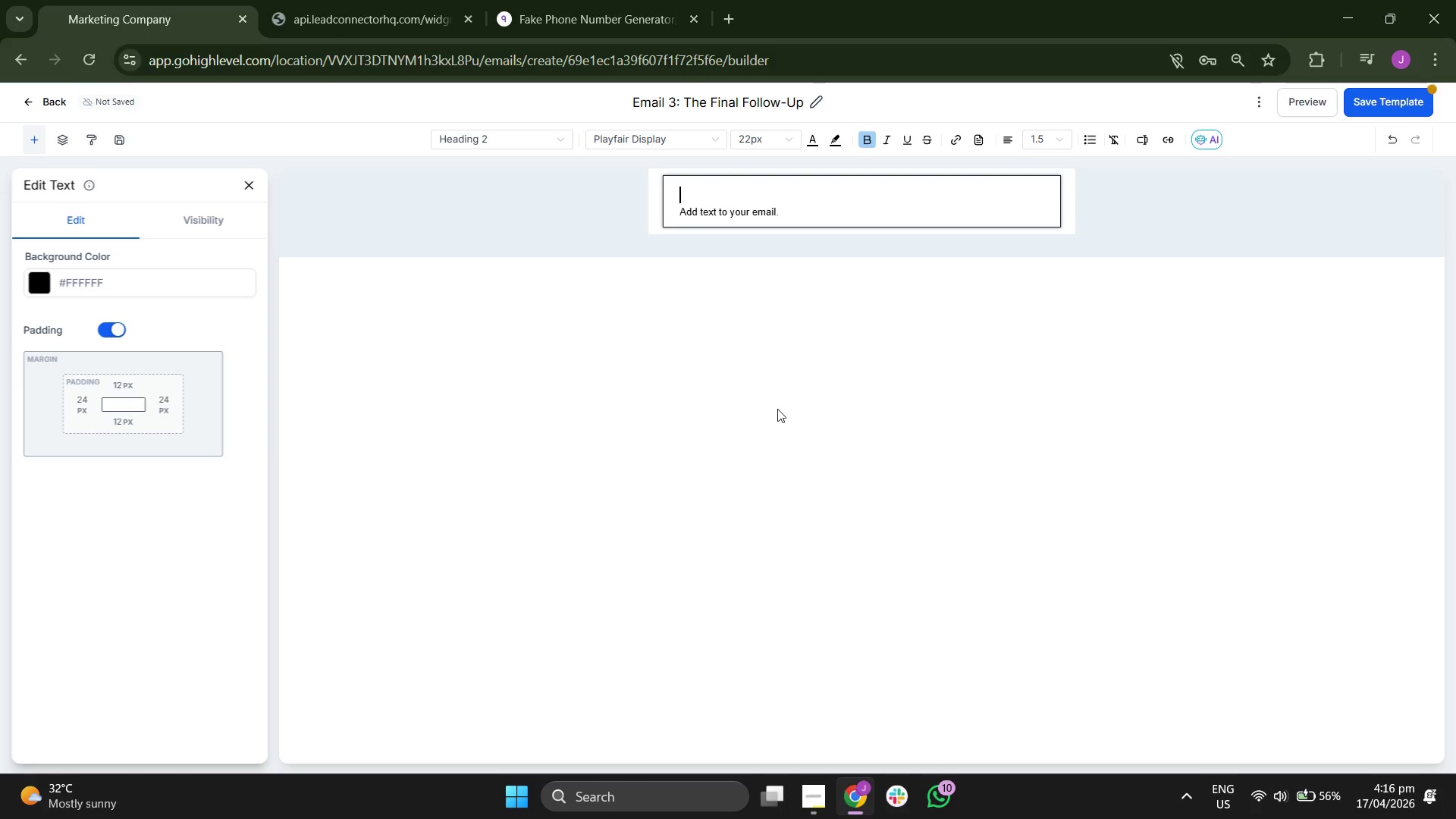 
type(Hi {{contact.f)
 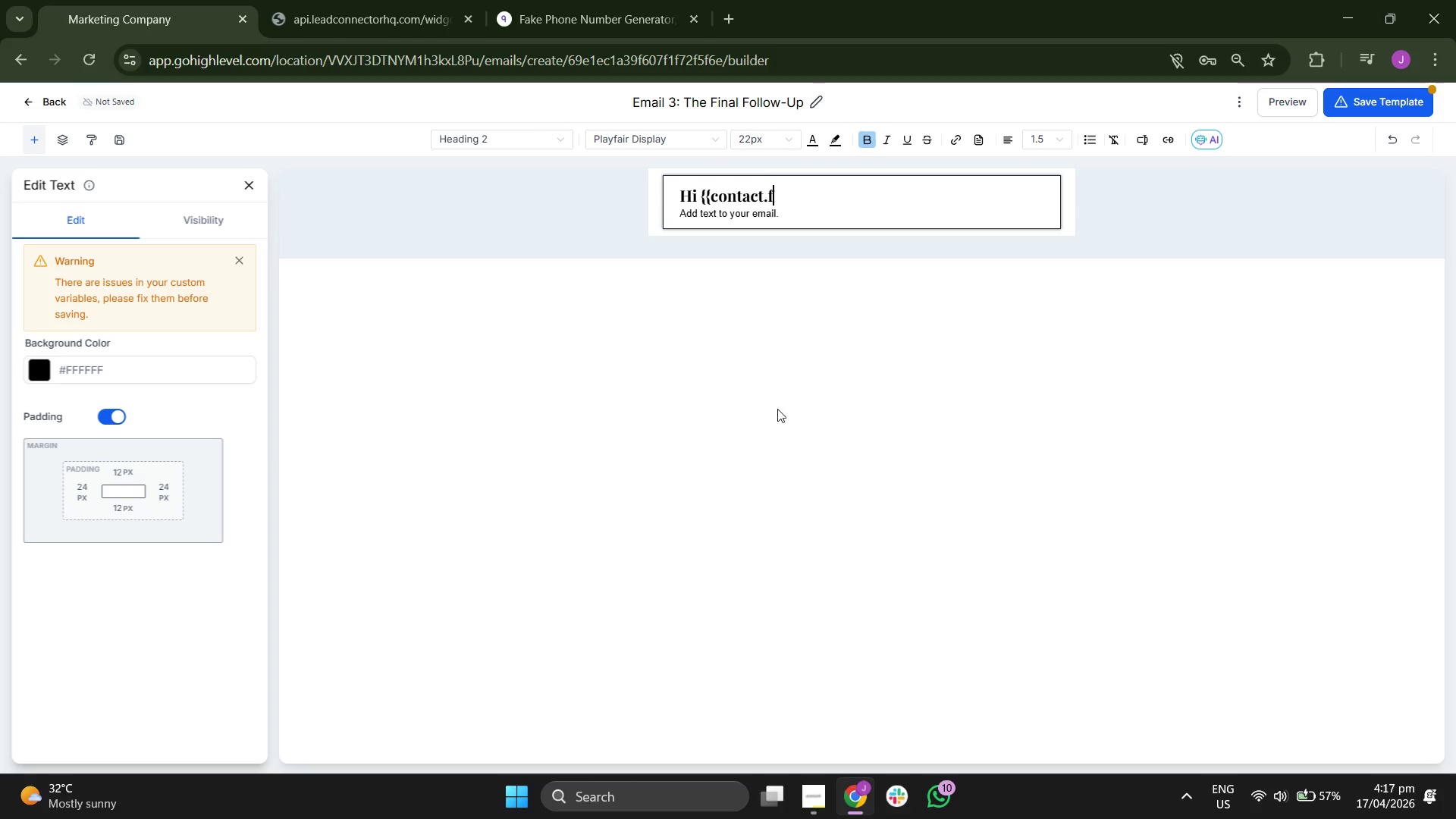 
type(irst_name}},)
 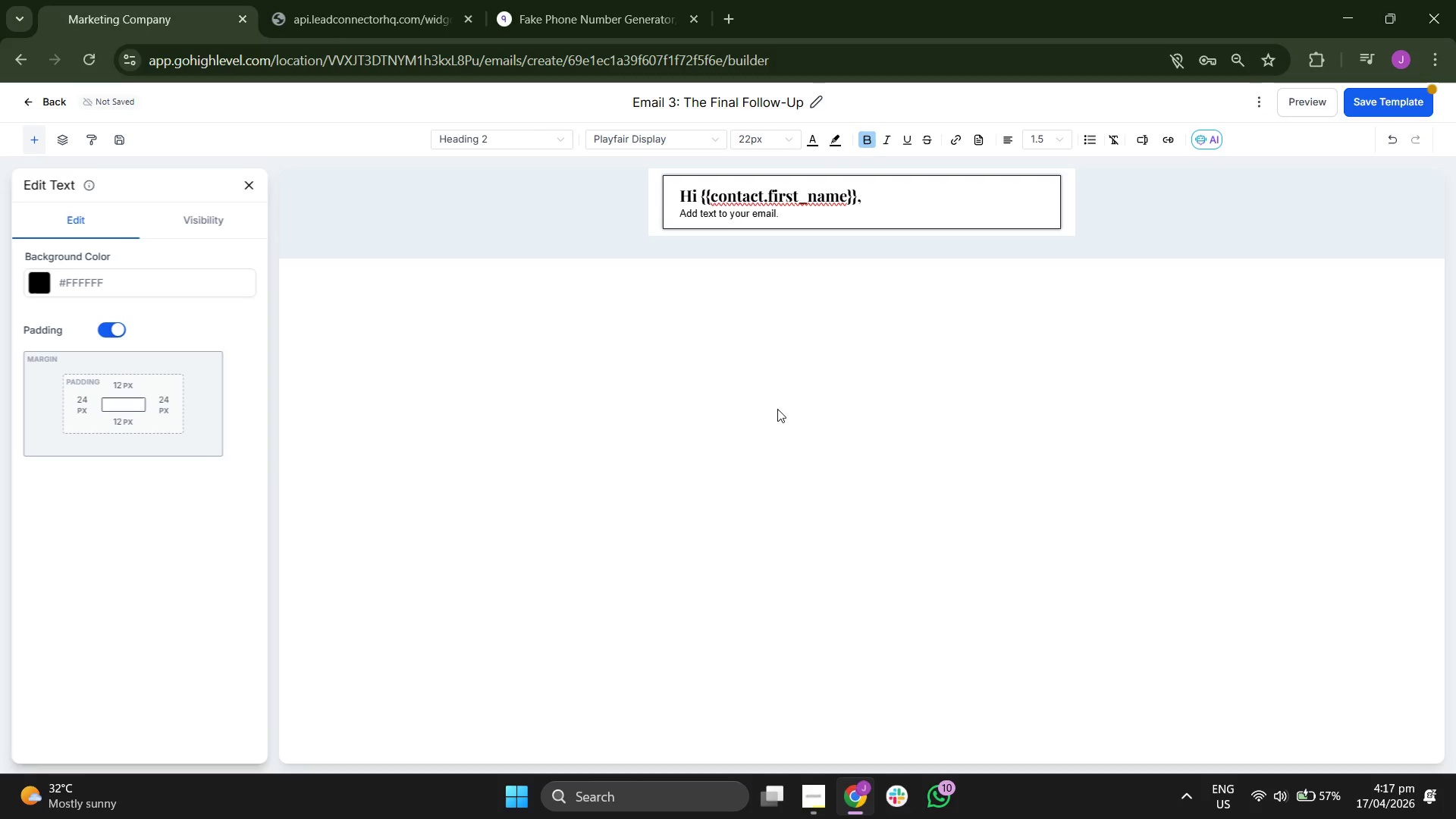 
key(ArrowDown)
 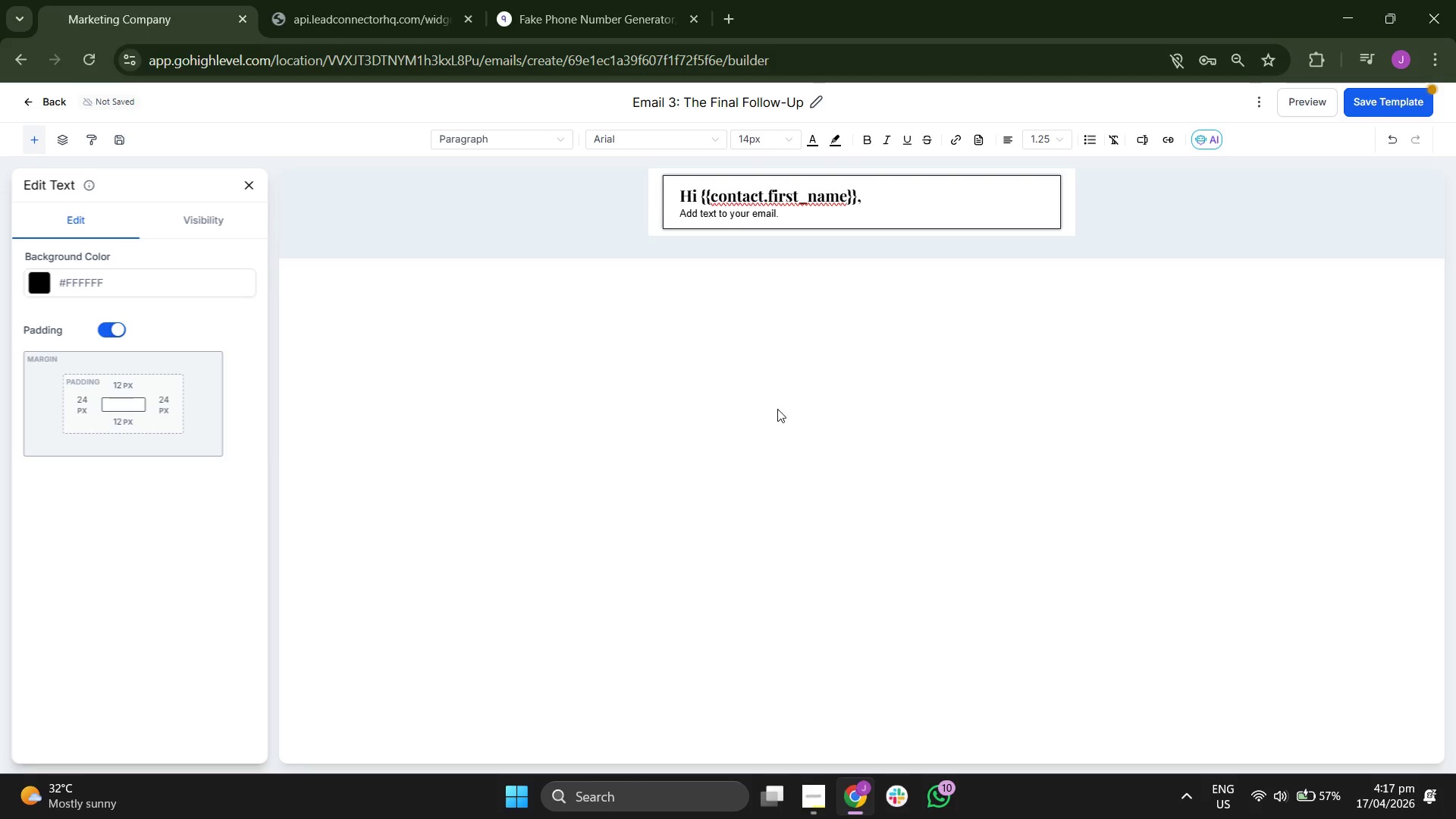 
key(Backspace)
 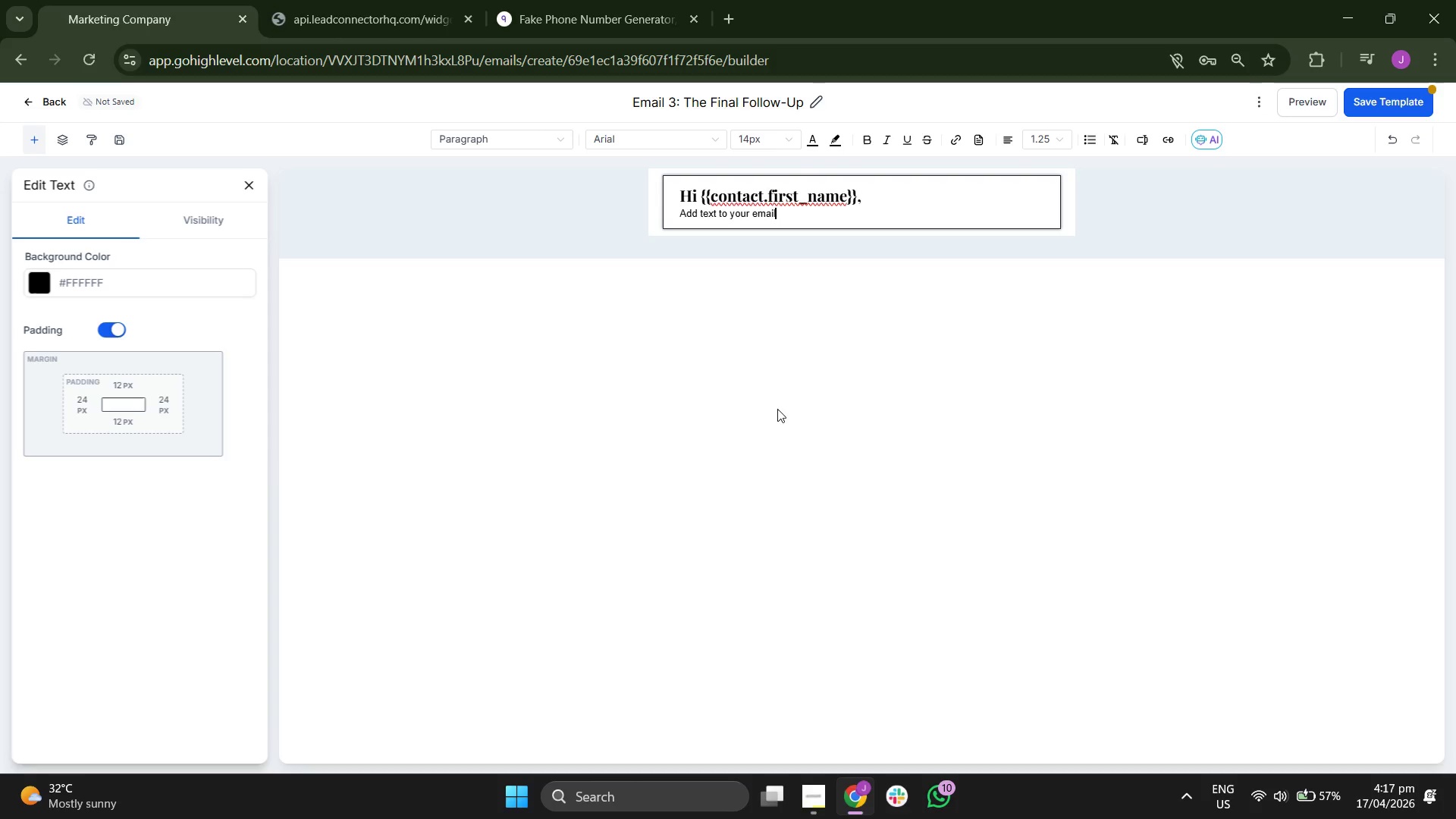 
key(Backspace)
 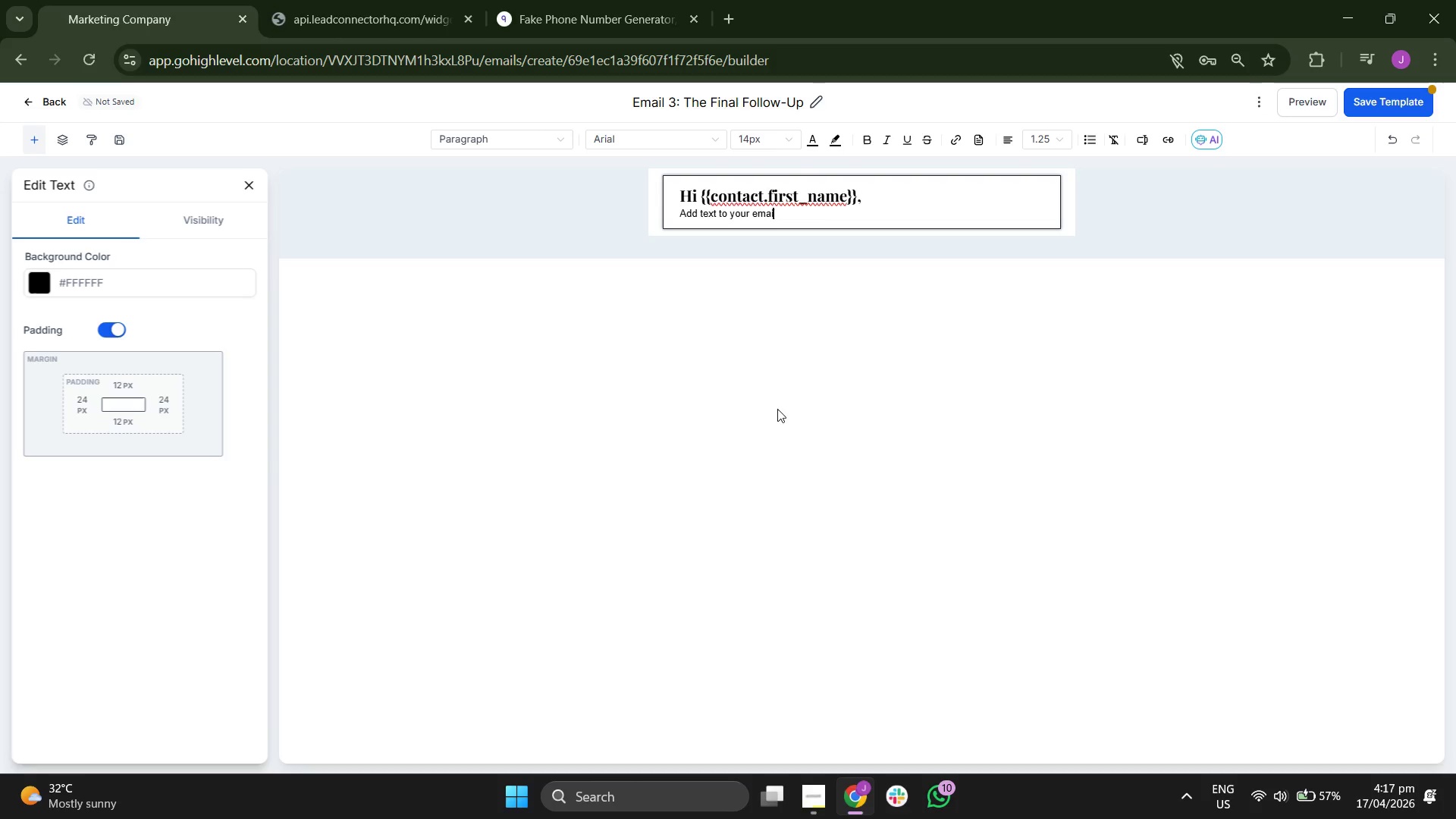 
key(Backspace)
 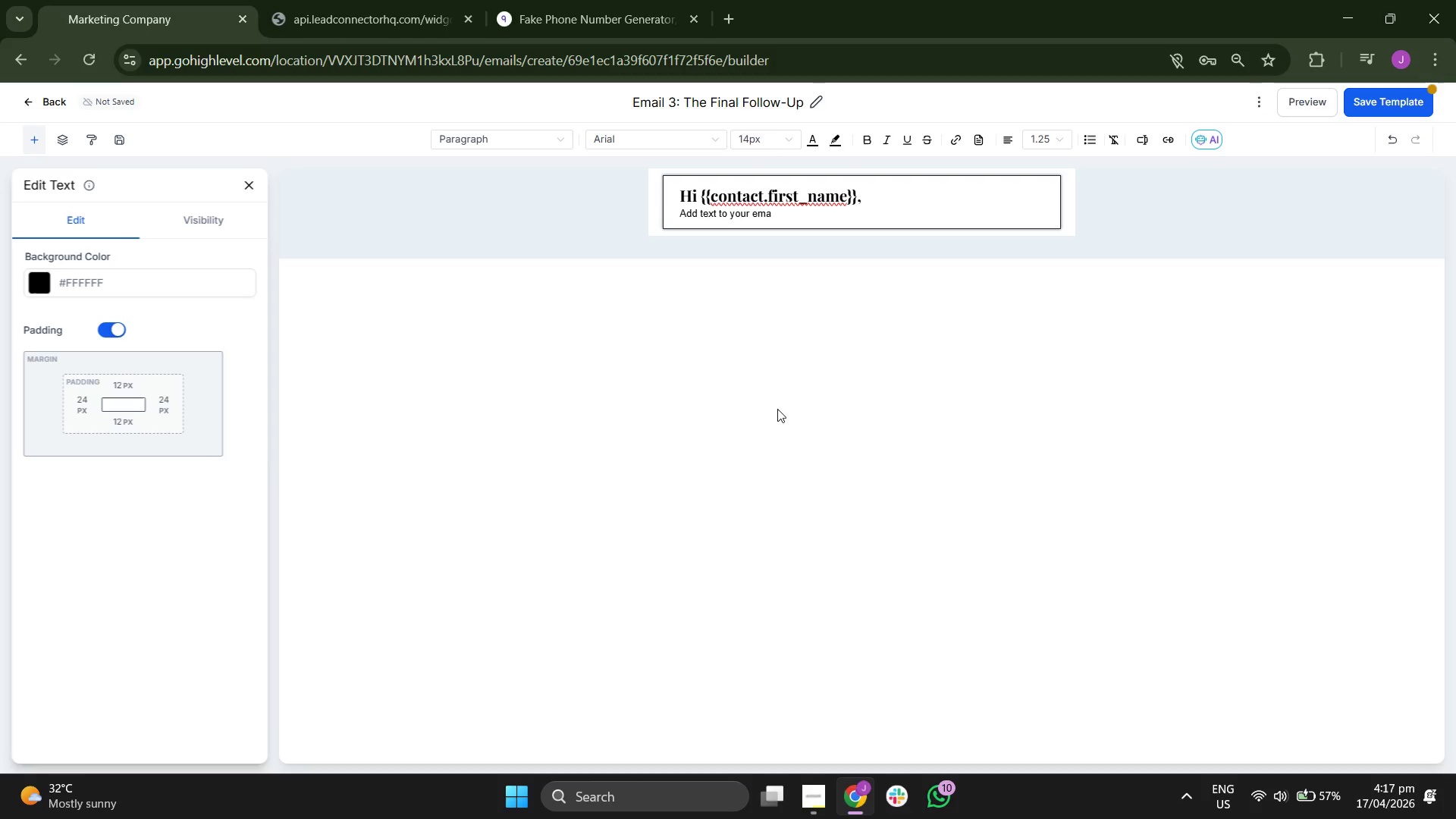 
key(Backspace)
 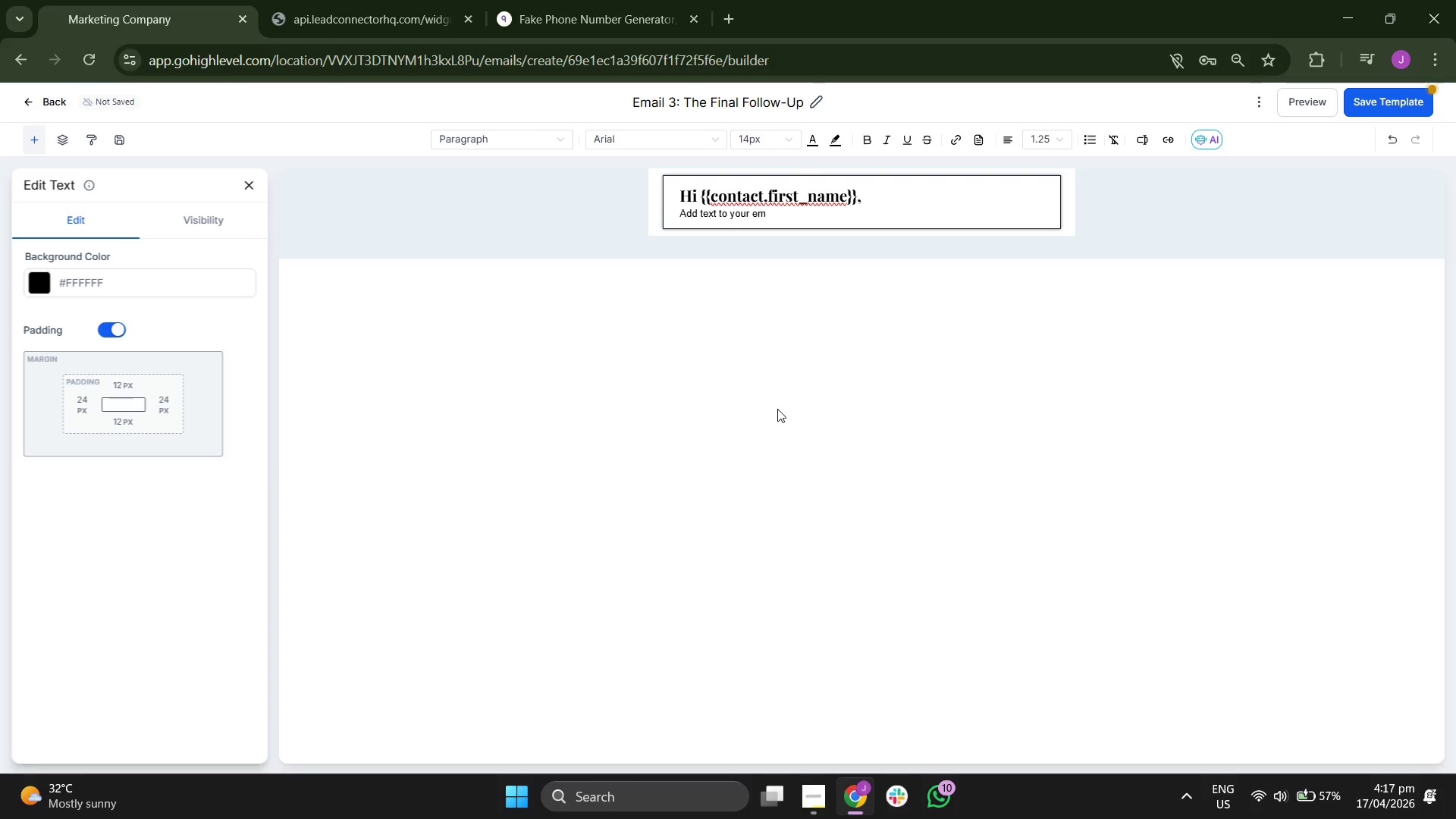 
key(Backspace)
 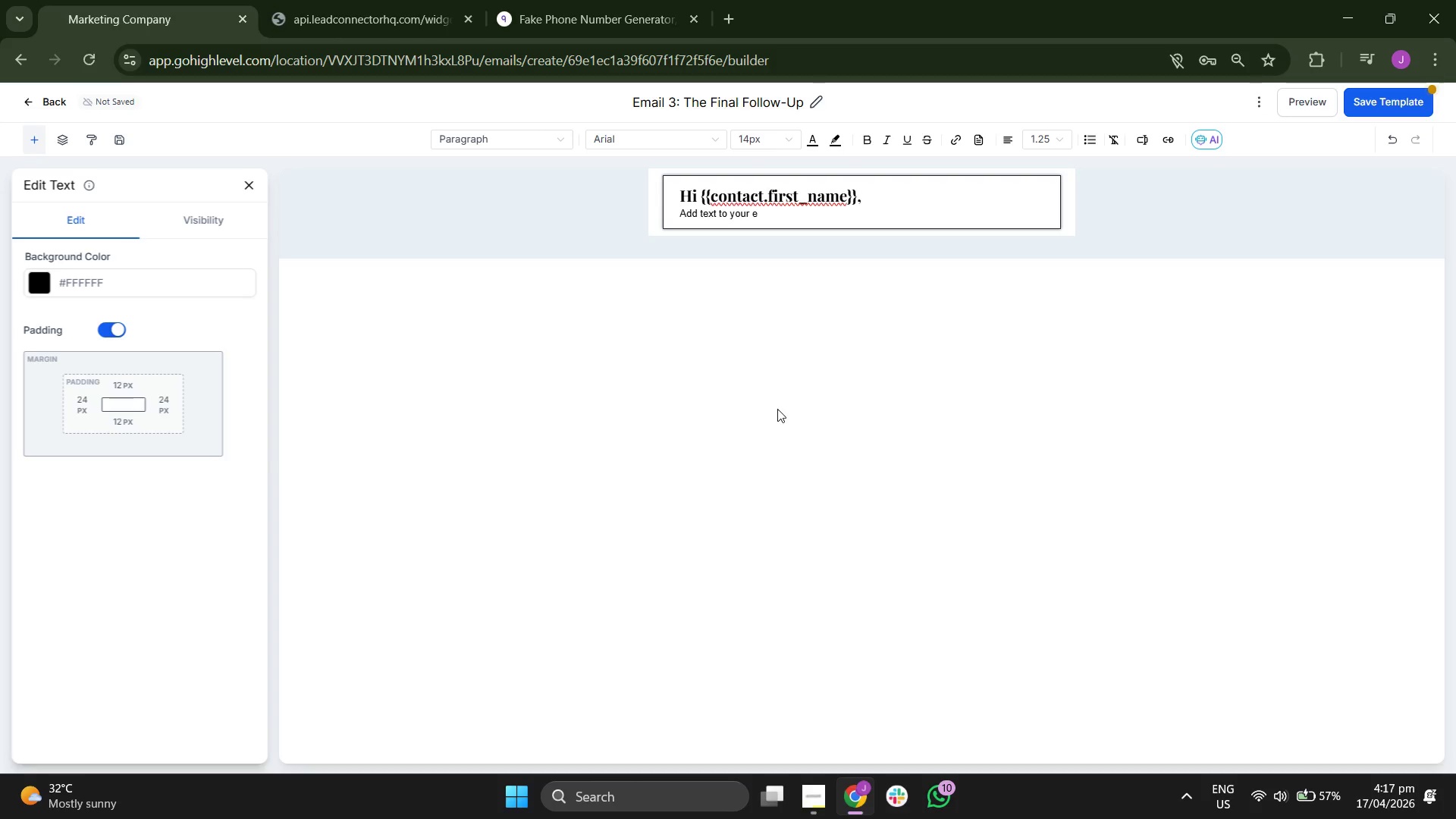 
key(Backspace)
 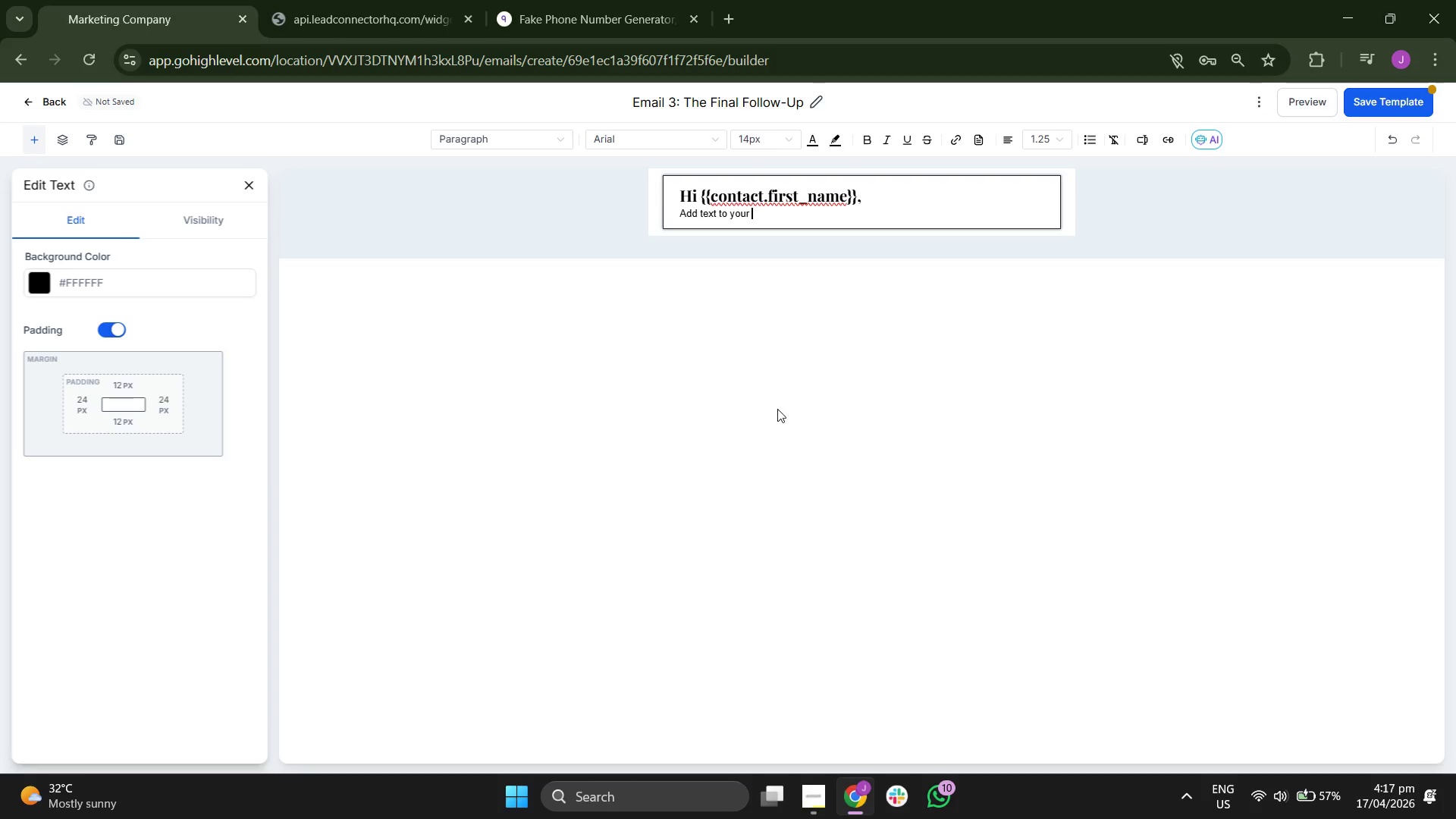 
key(Backspace)
 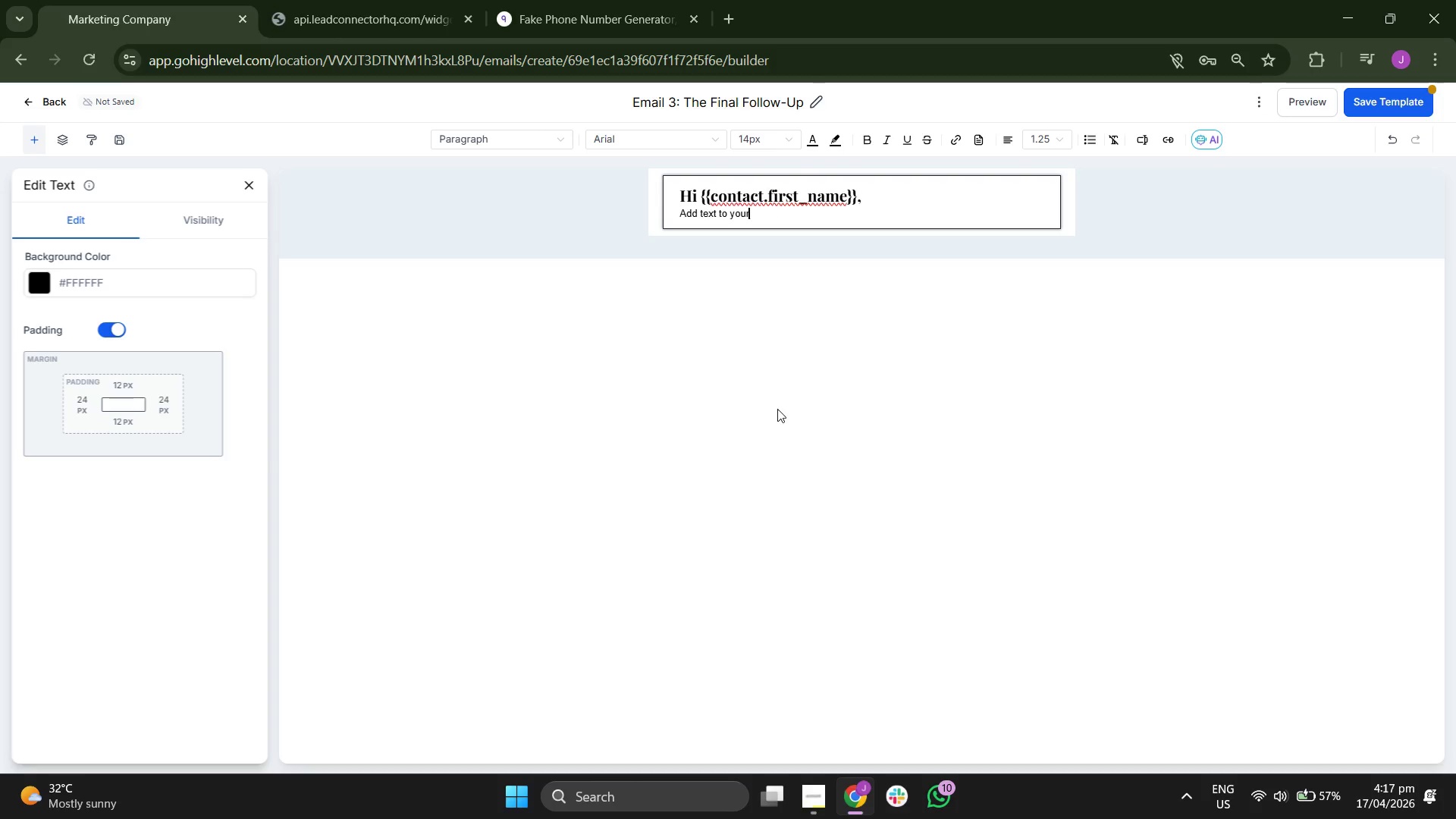 
key(Backspace)
 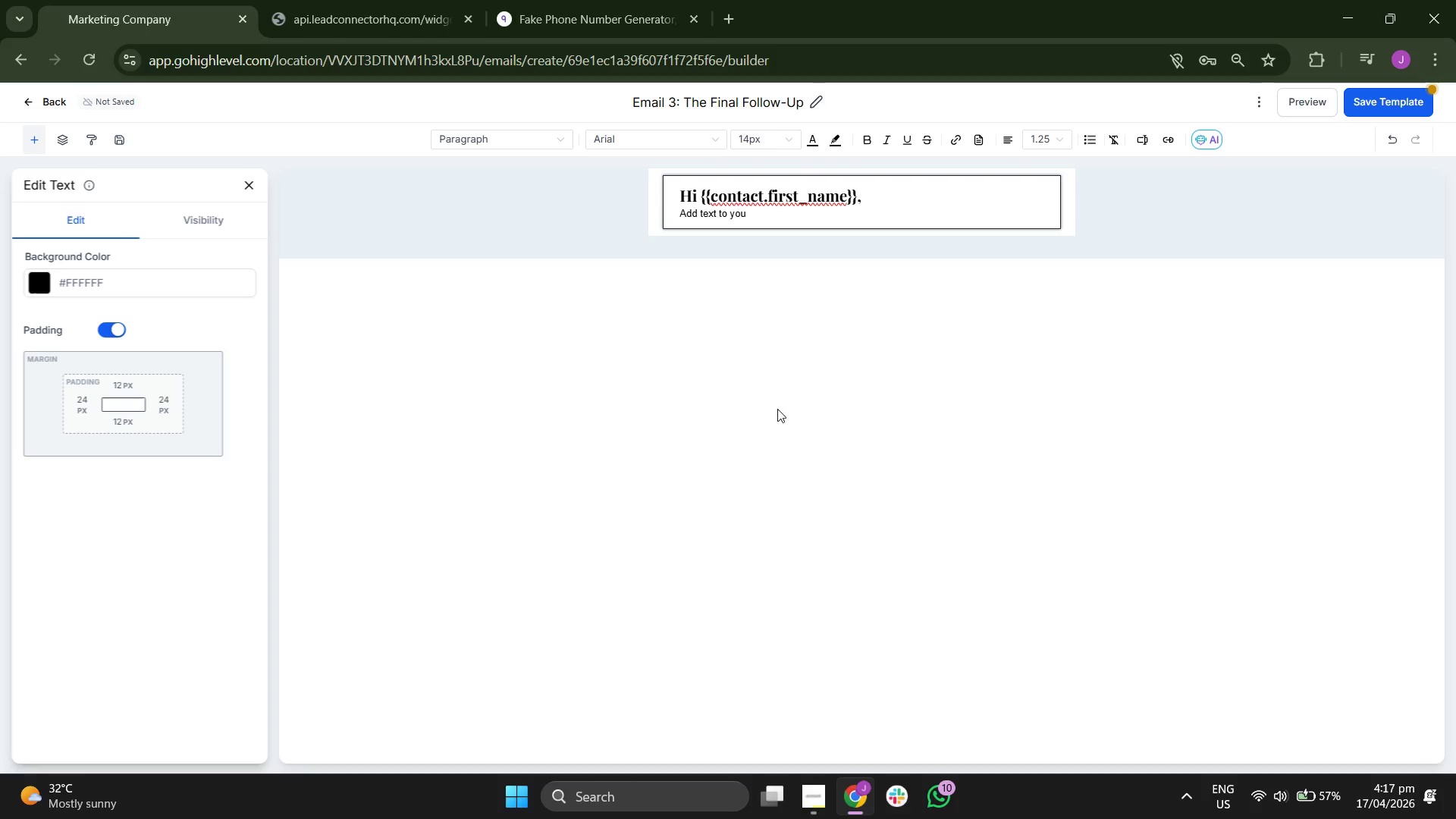 
key(Backspace)
 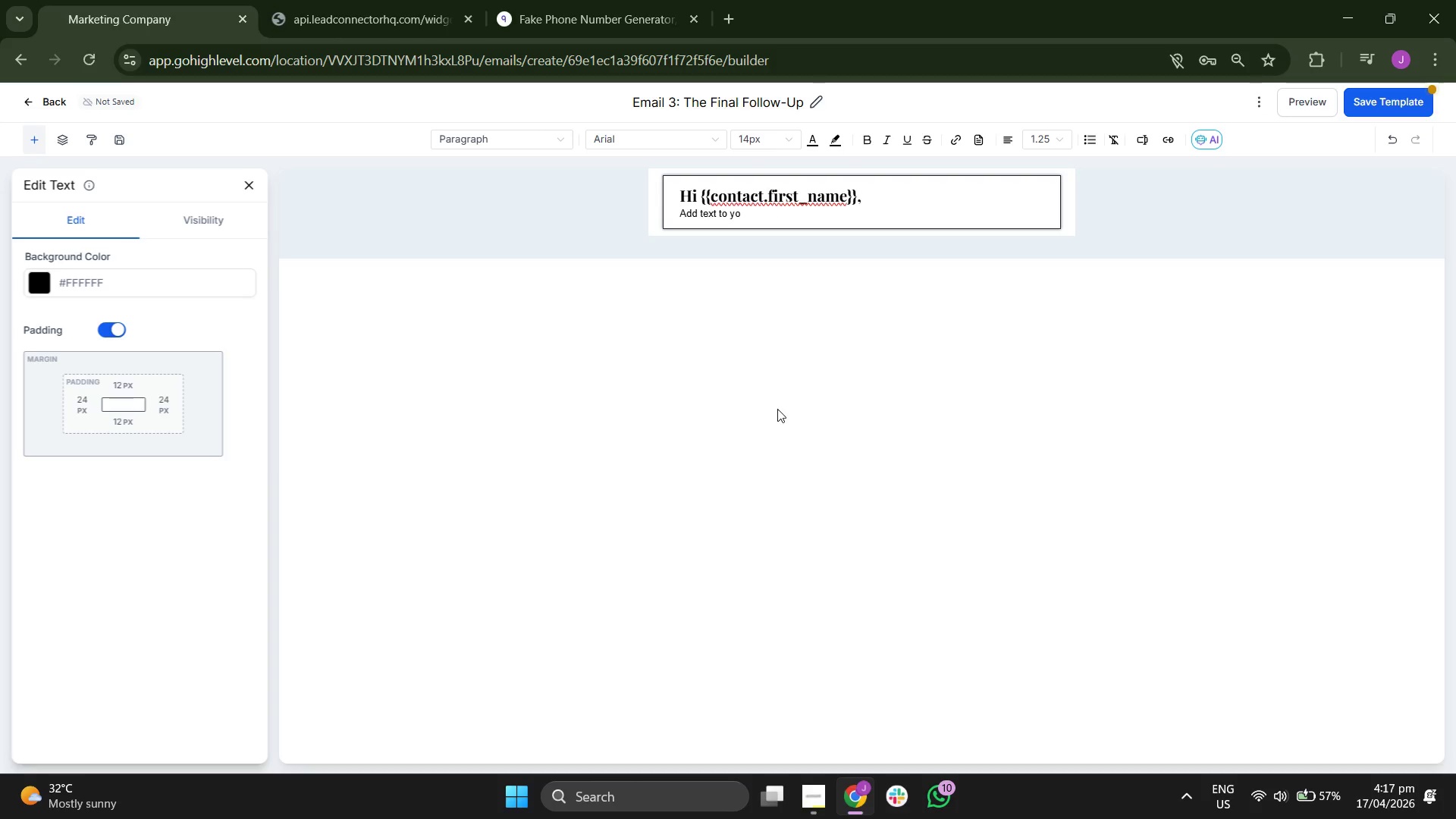 
key(Backspace)
 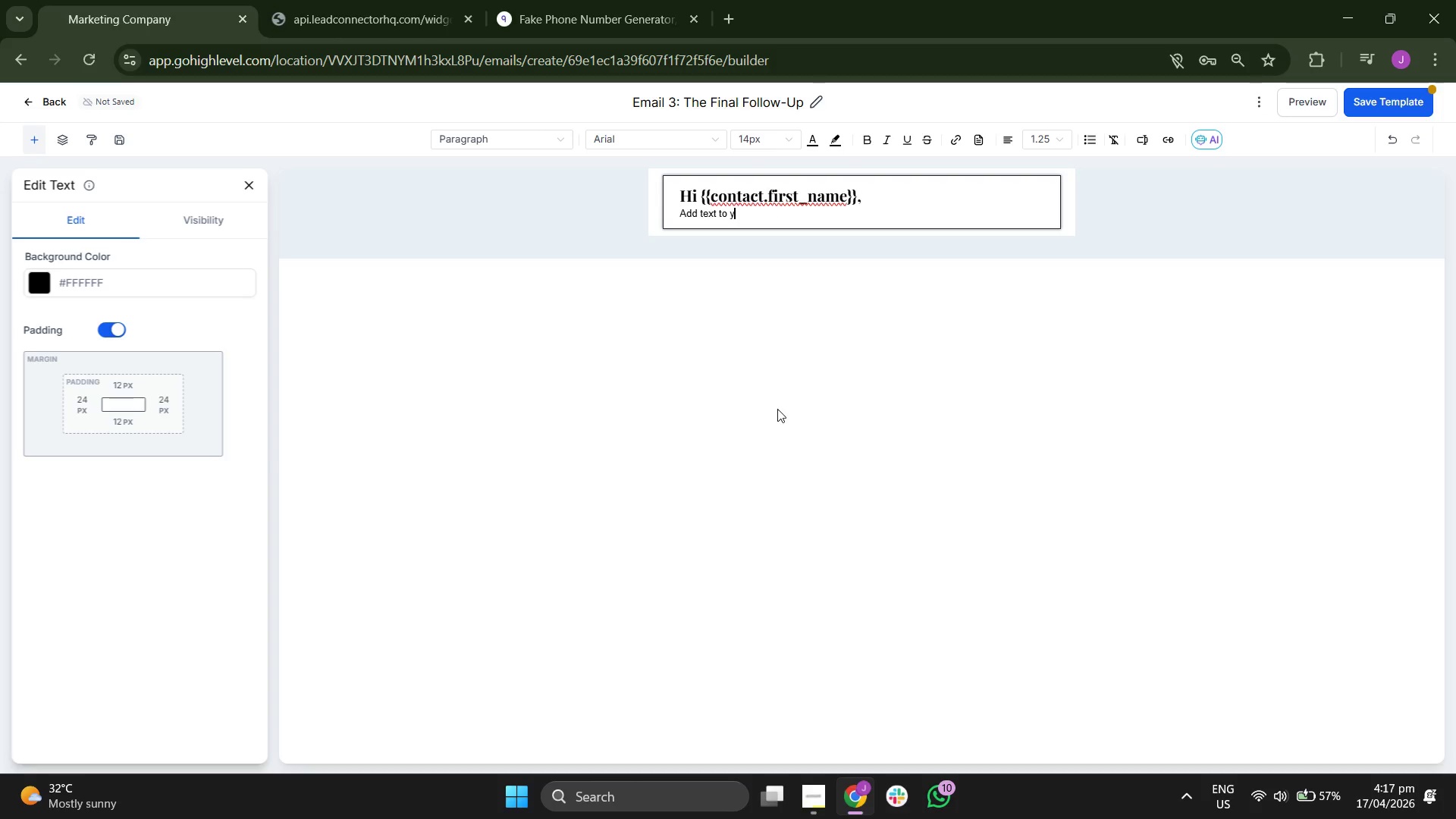 
key(Backspace)
 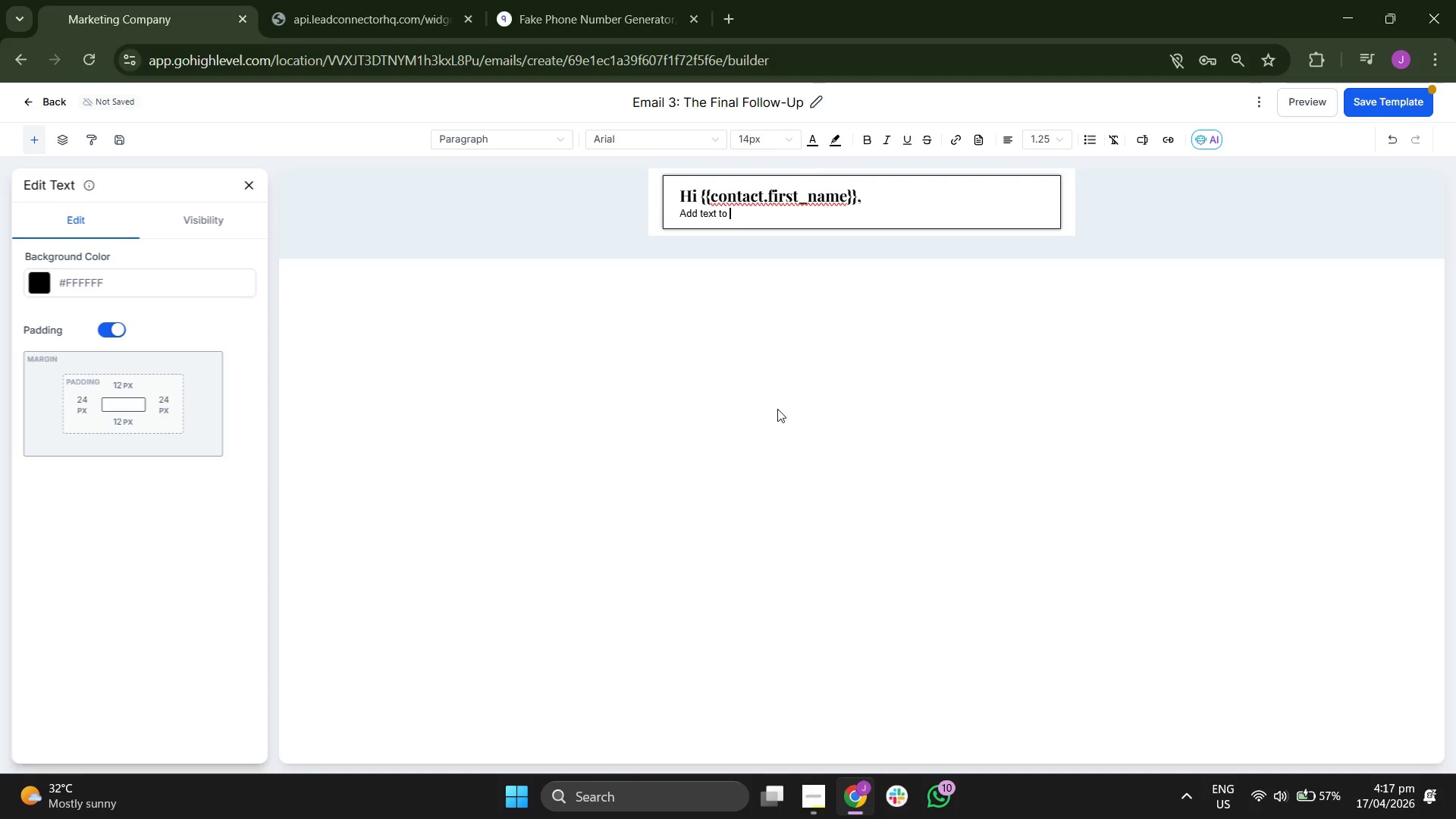 
key(Backspace)
 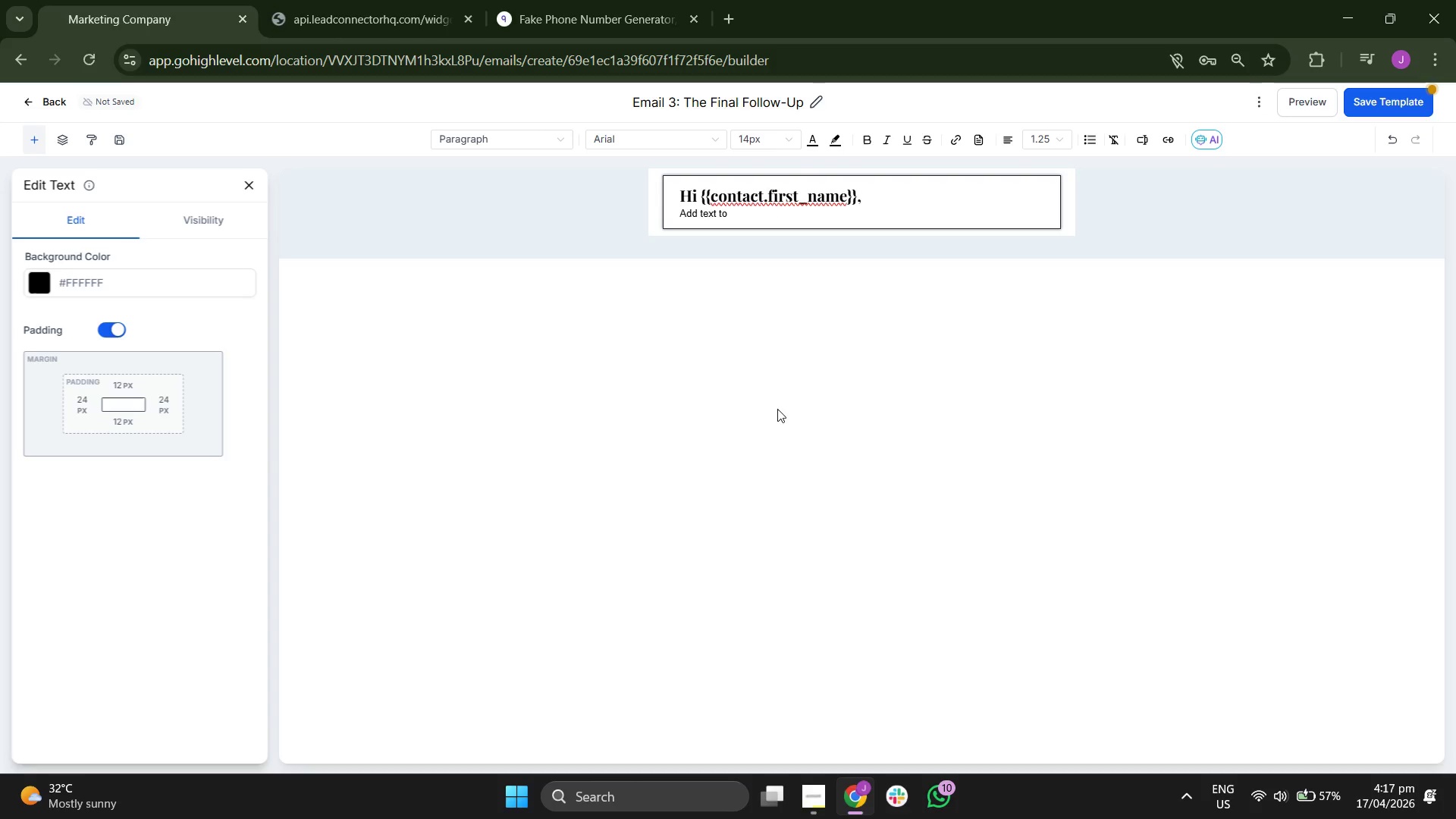 
key(Backspace)
 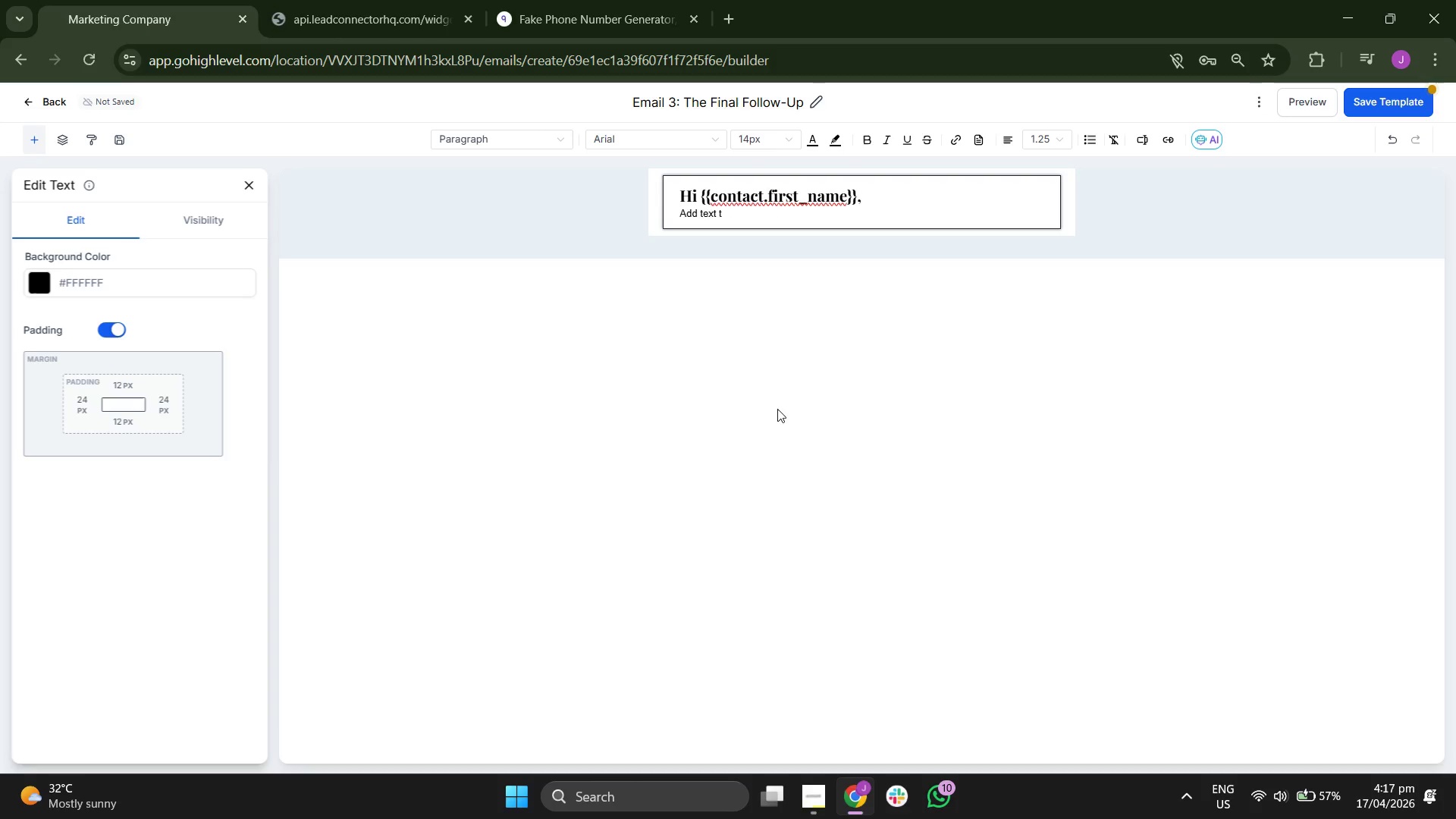 
key(Backspace)
 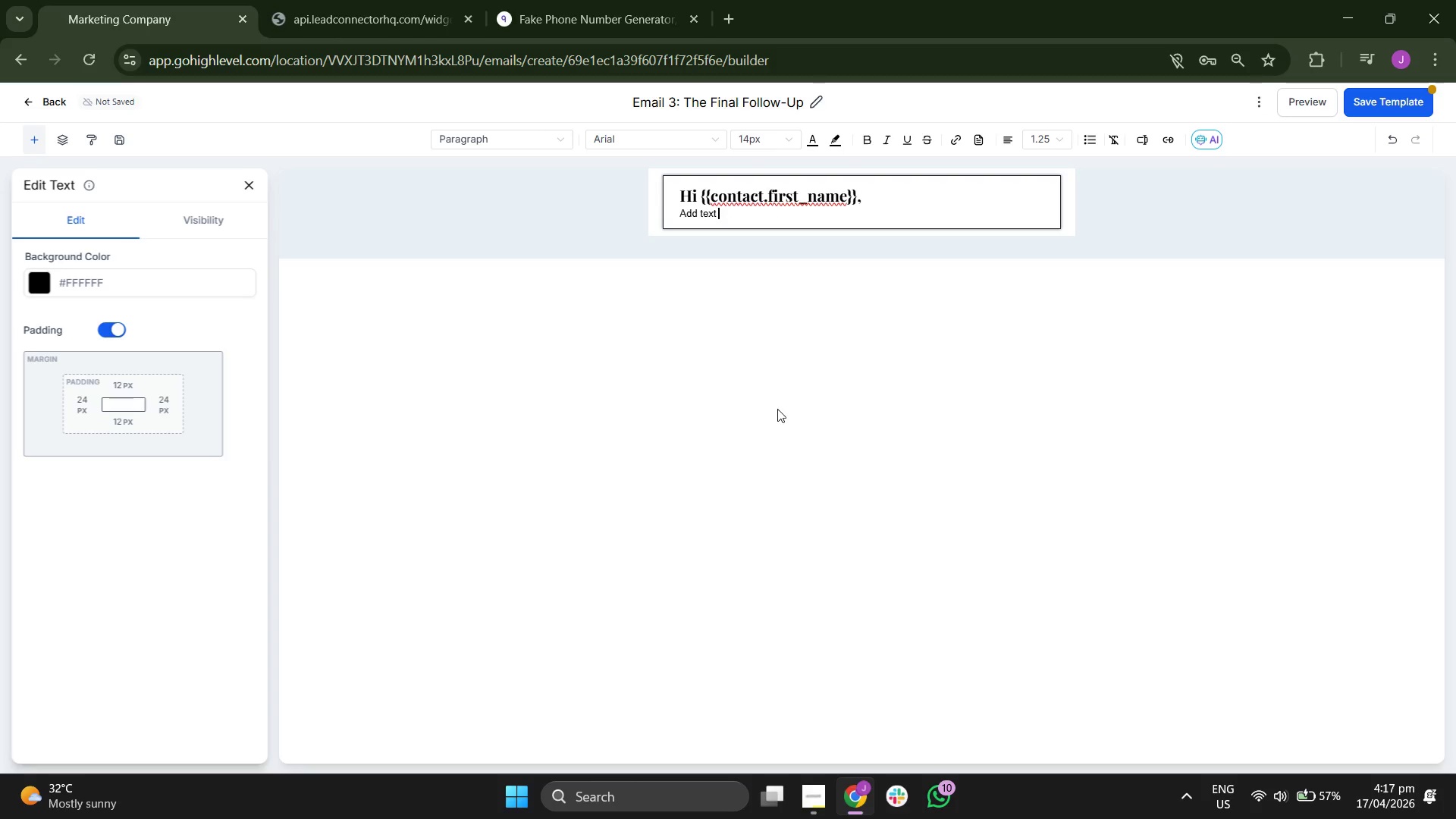 
key(Backspace)
 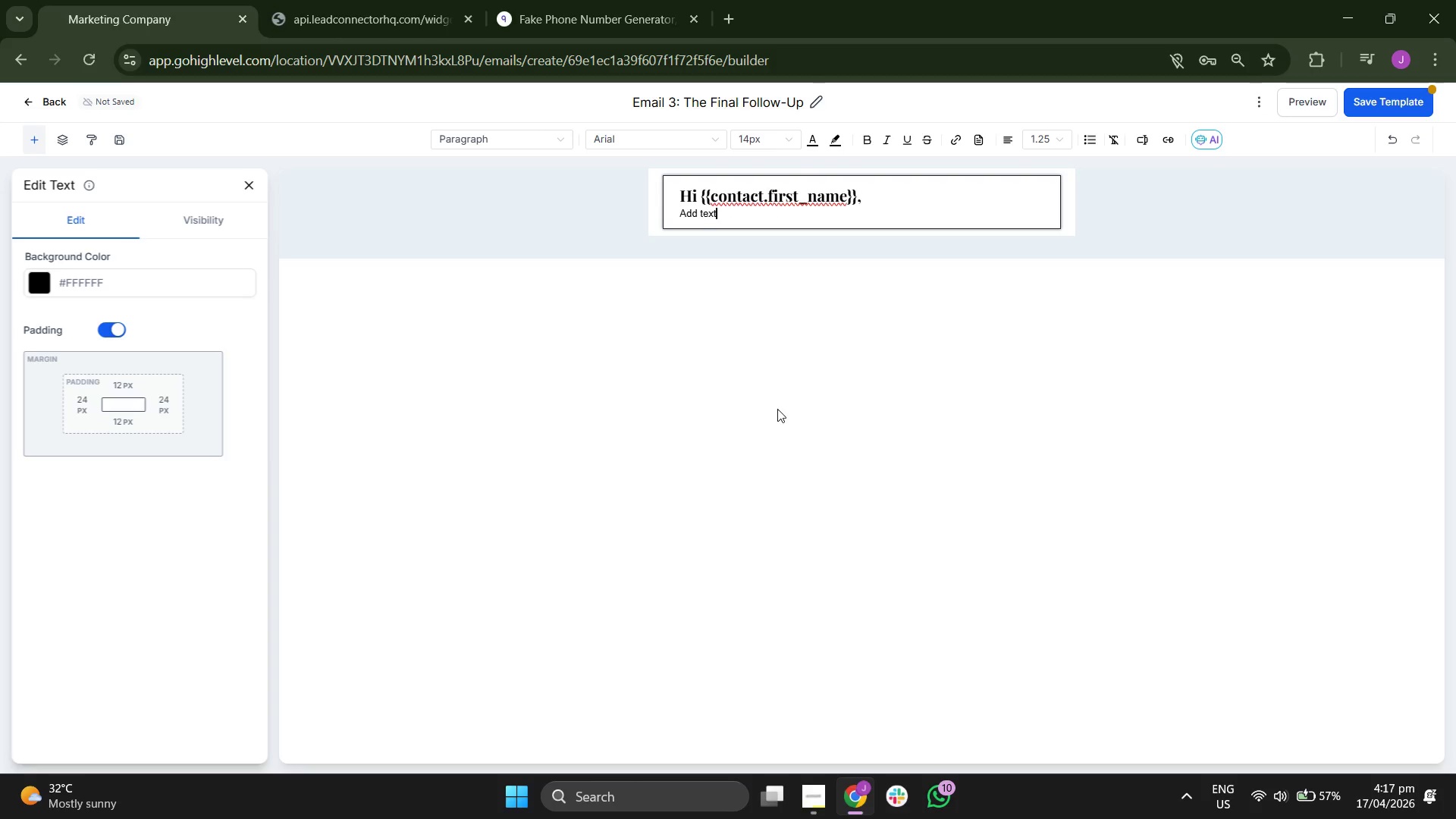 
key(Backspace)
 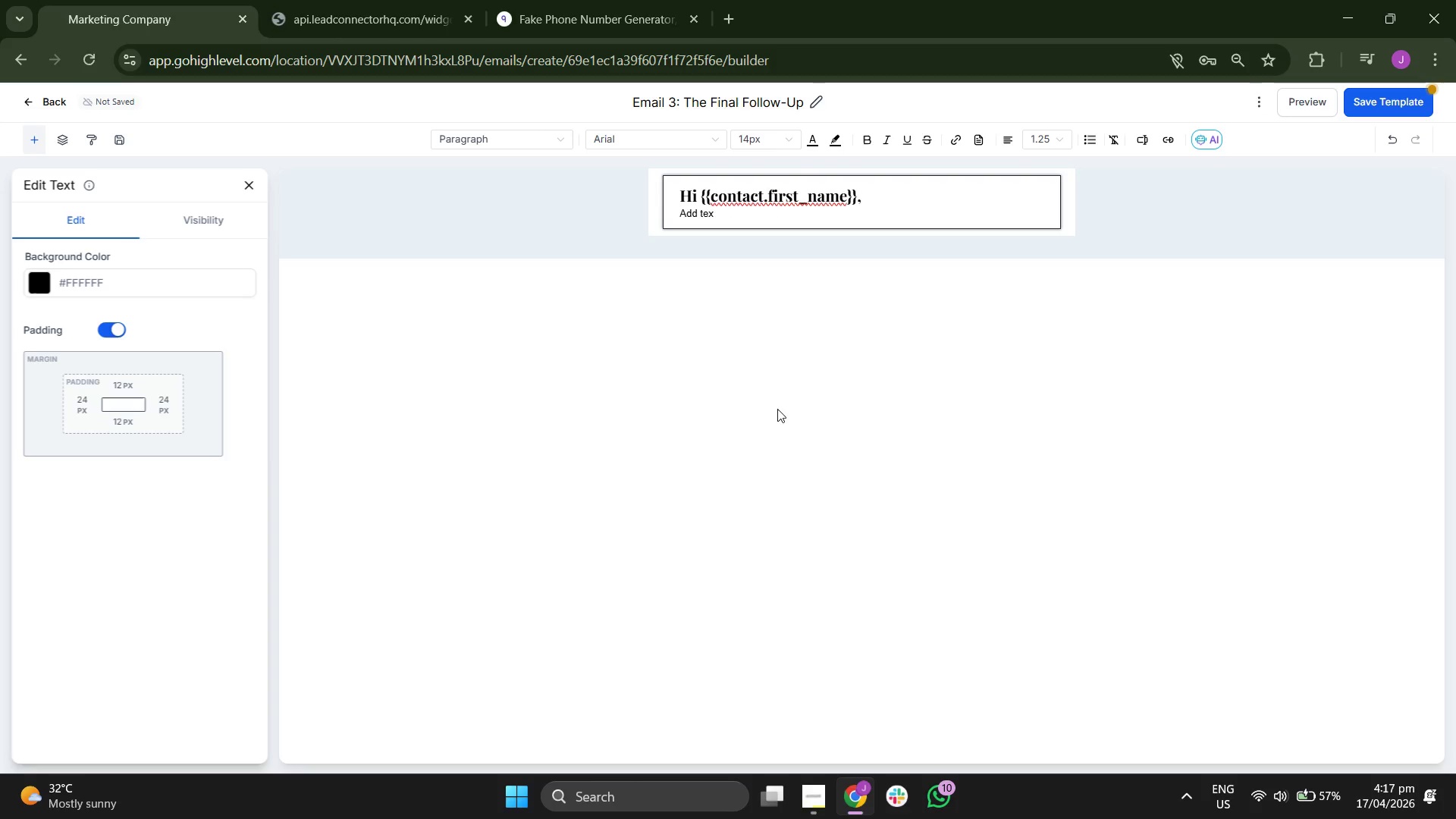 
key(Backspace)
 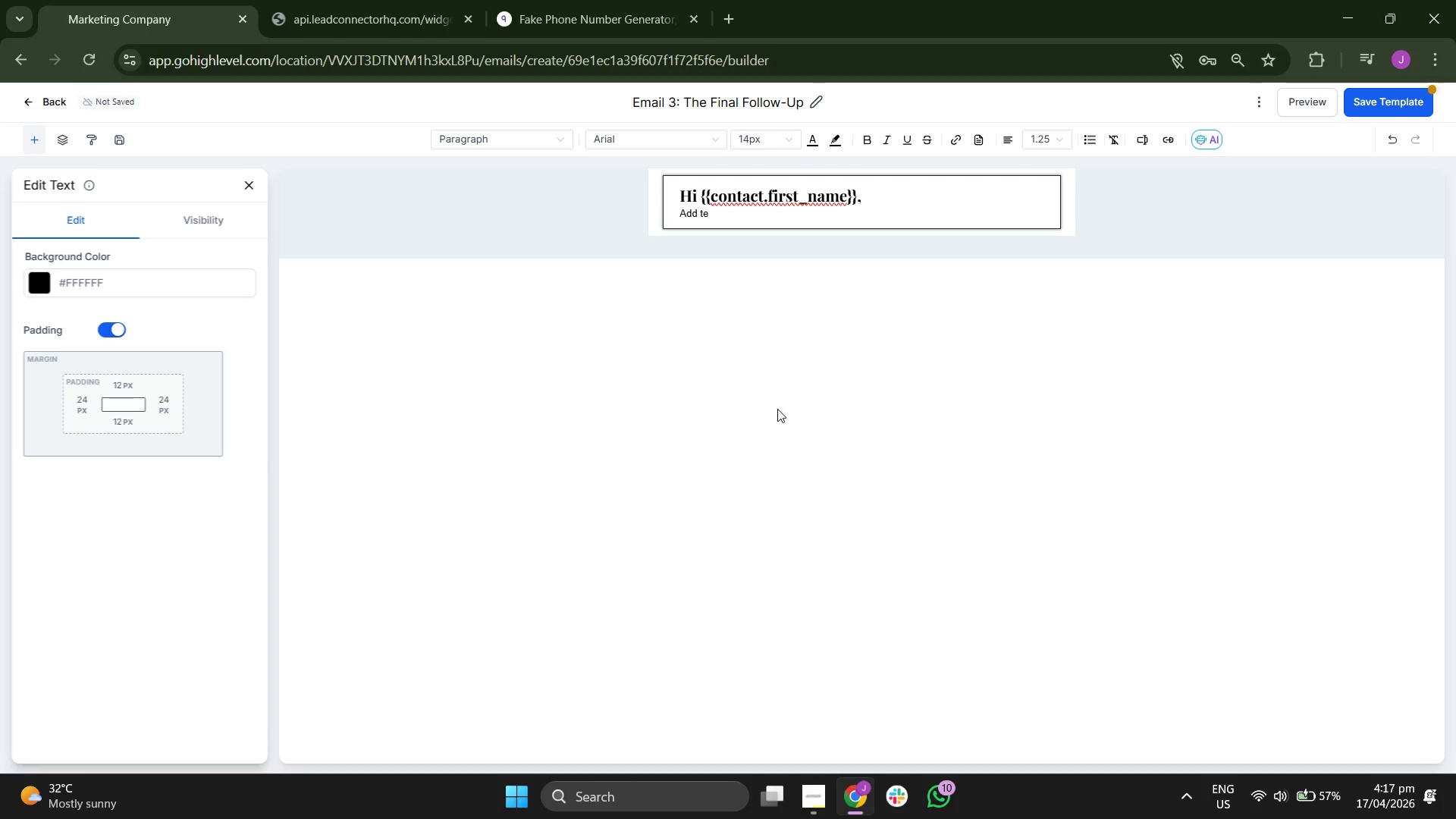 
key(Backspace)
 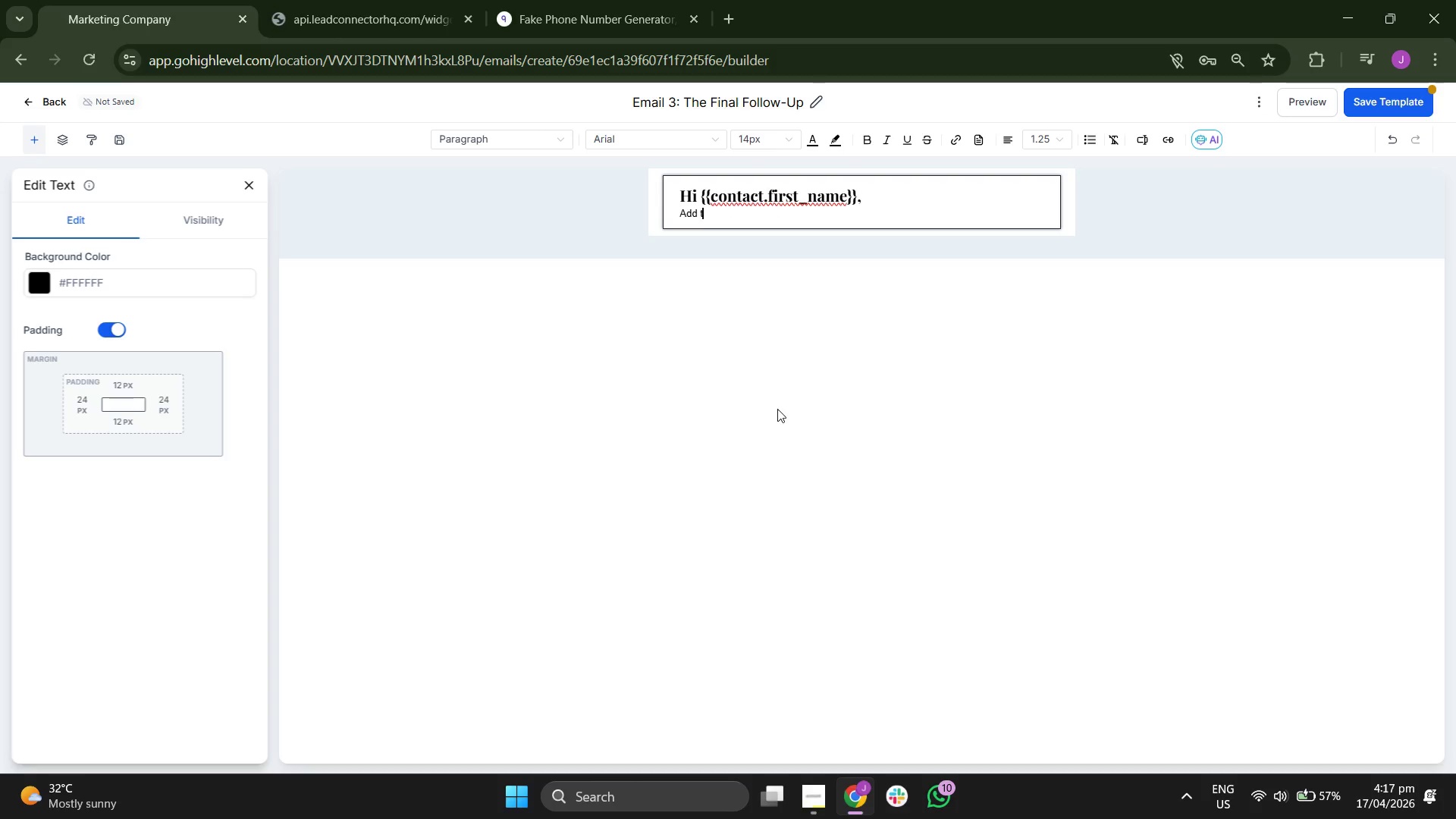 
key(Backspace)
 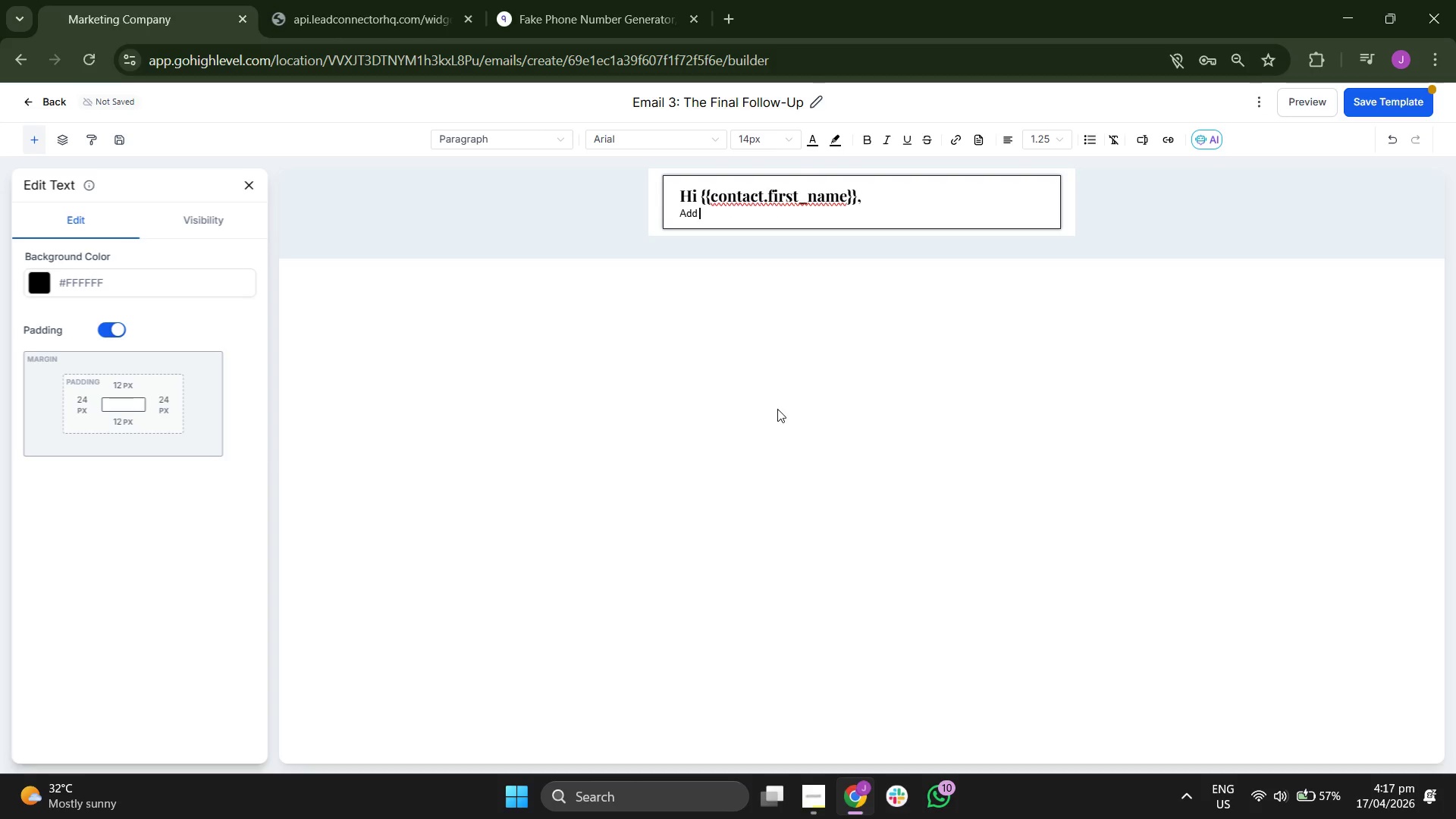 
key(Backspace)
 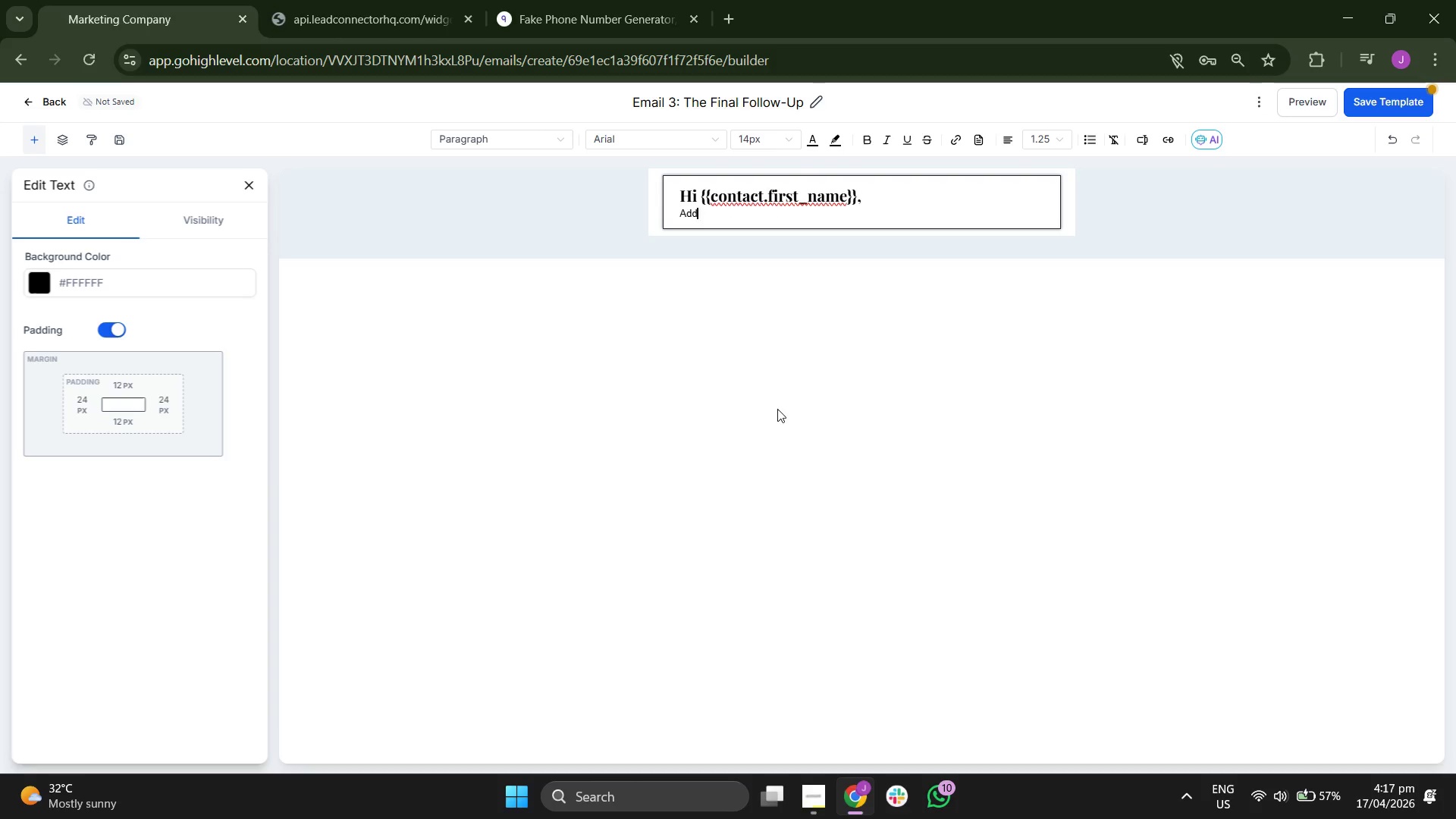 
key(Backspace)
 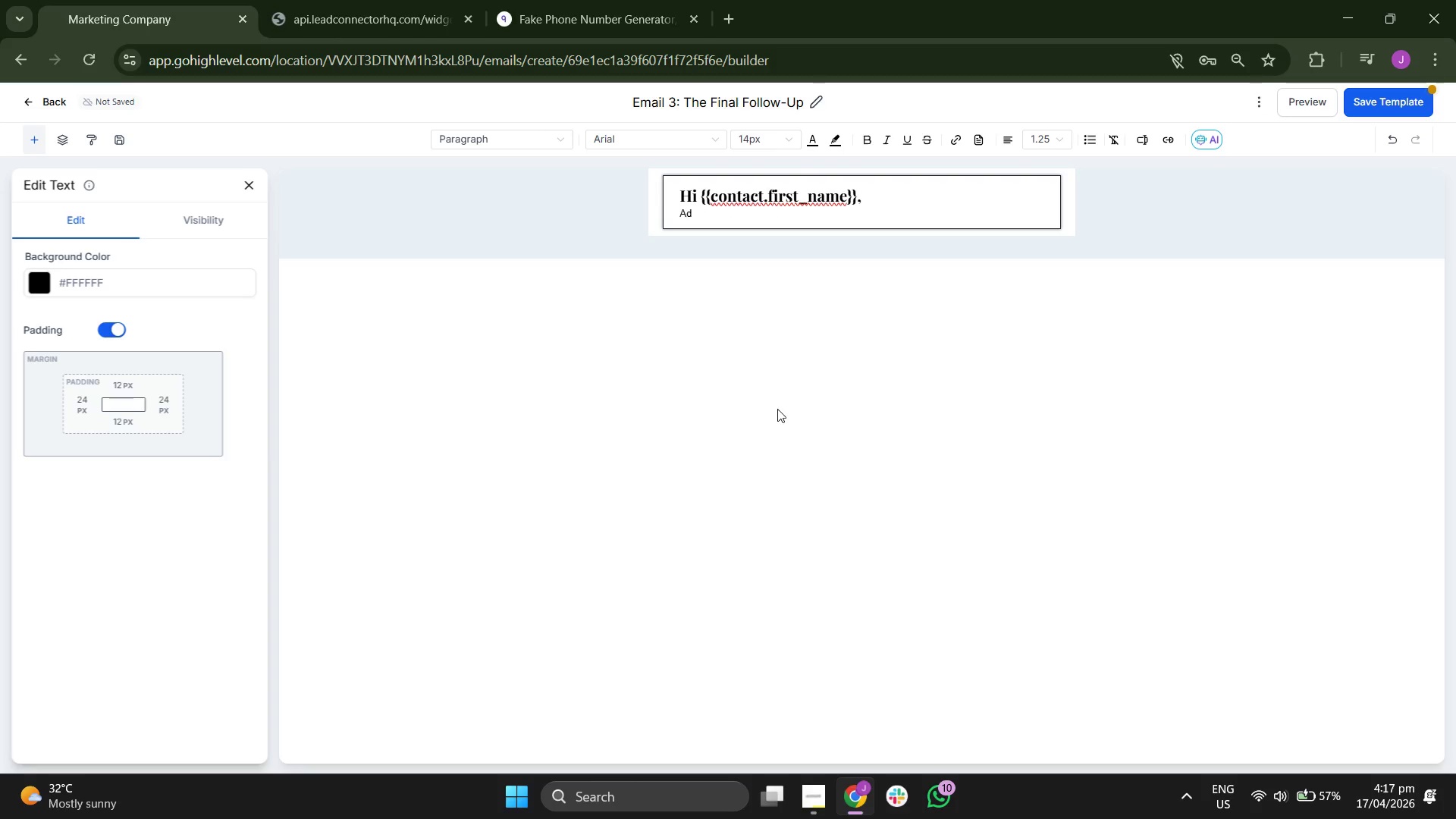 
key(Backspace)
 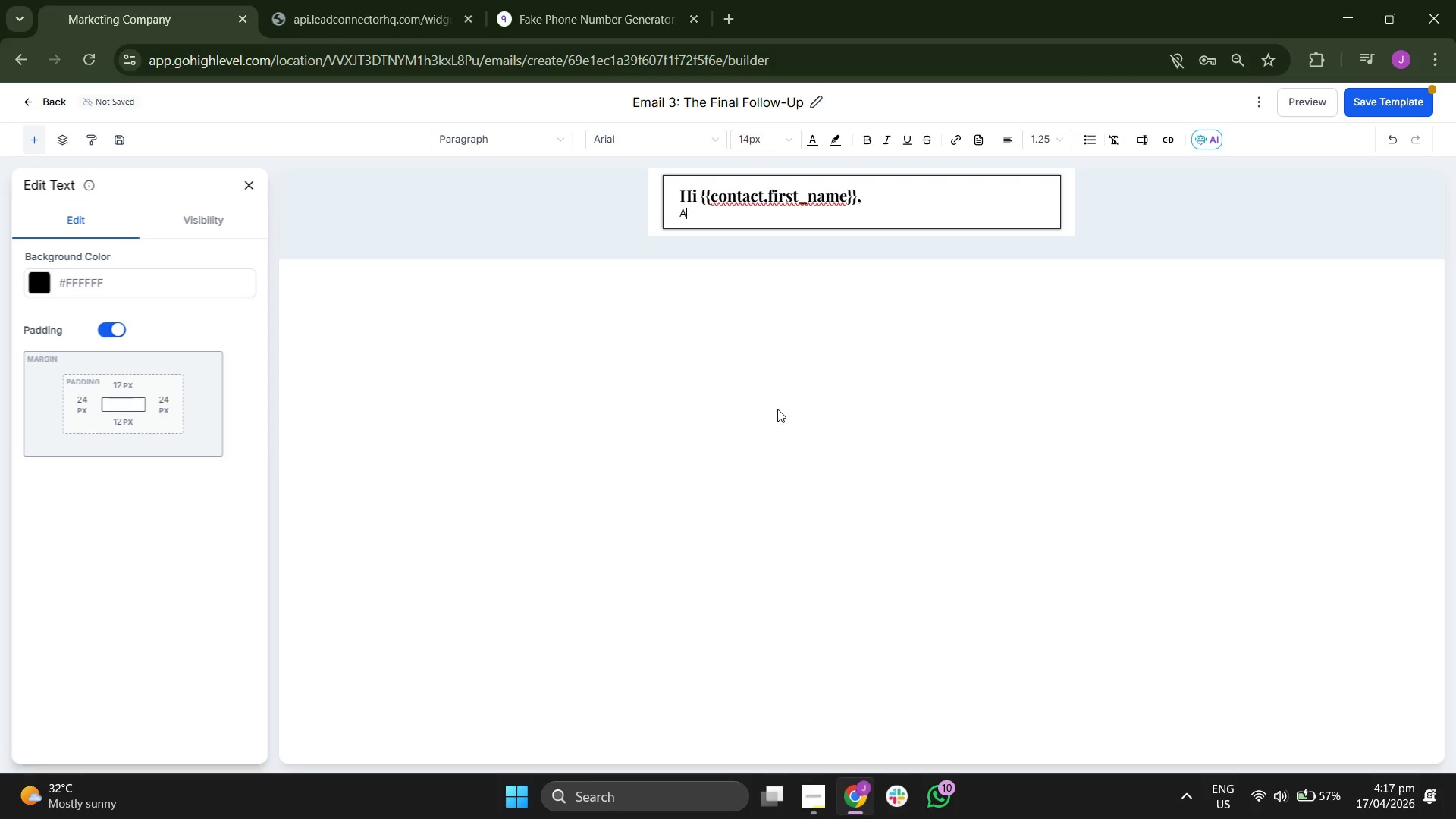 
key(Backspace)
 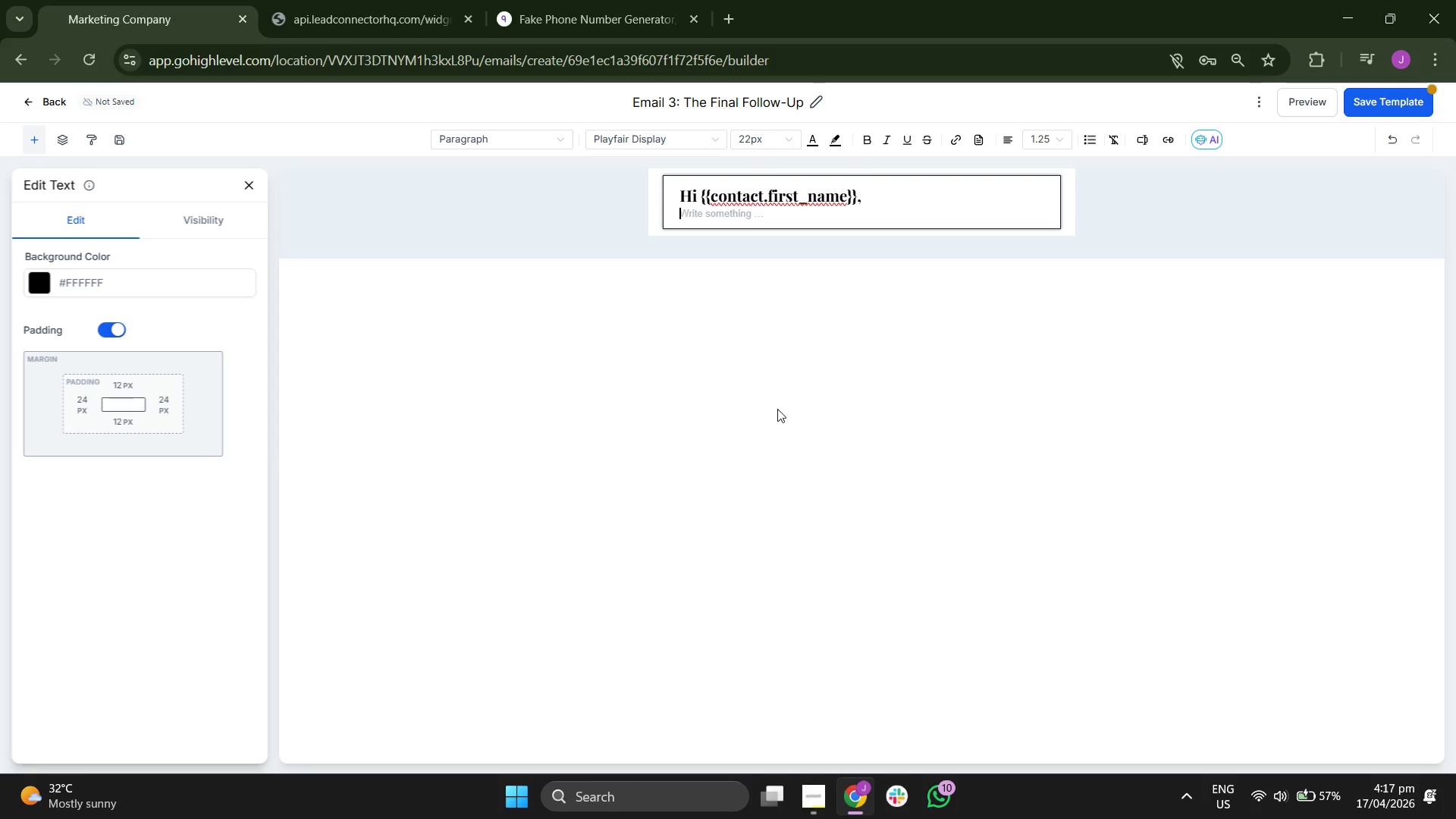 
key(Backspace)
 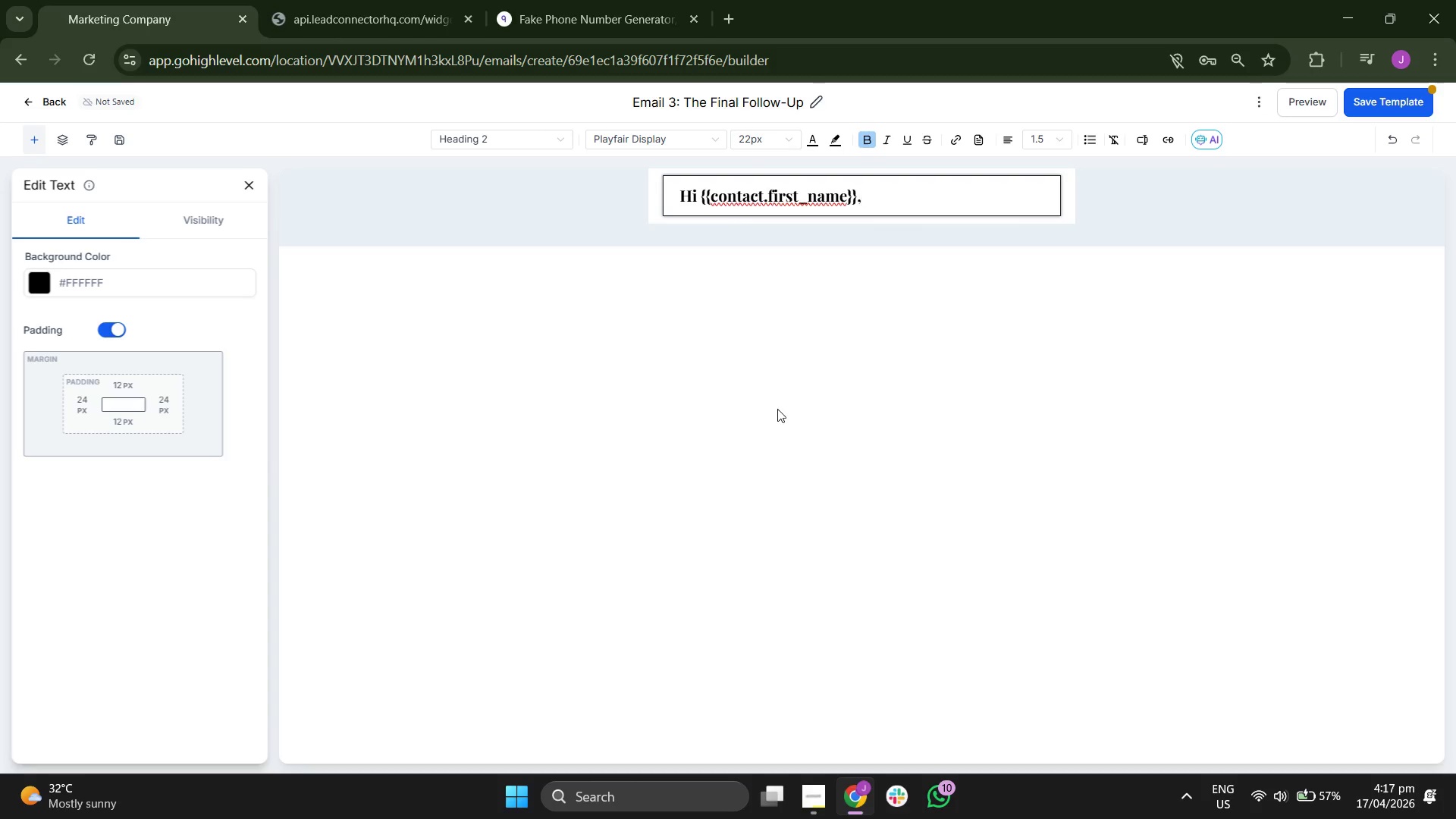 
key(Enter)
 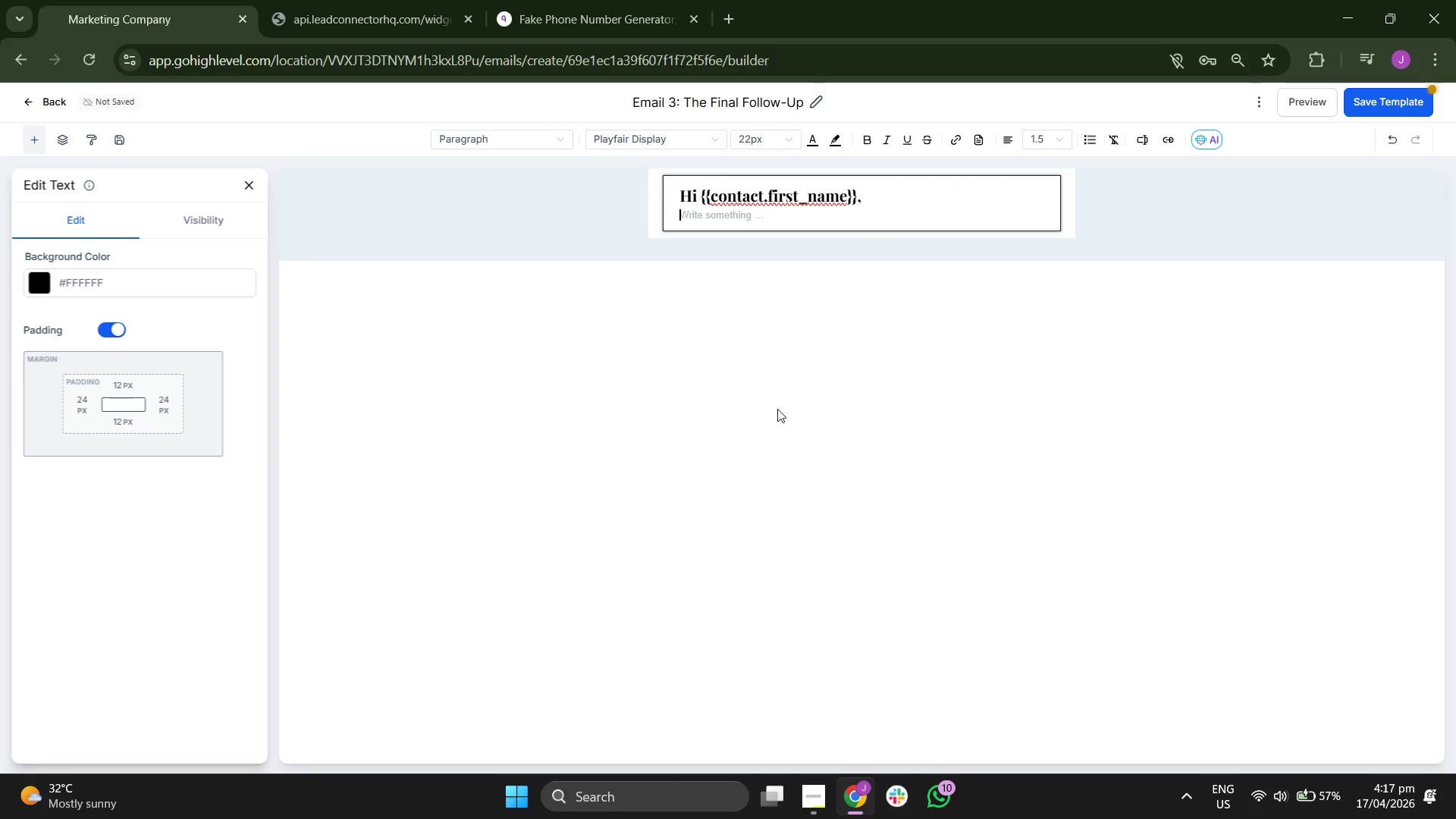 
key(Enter)
 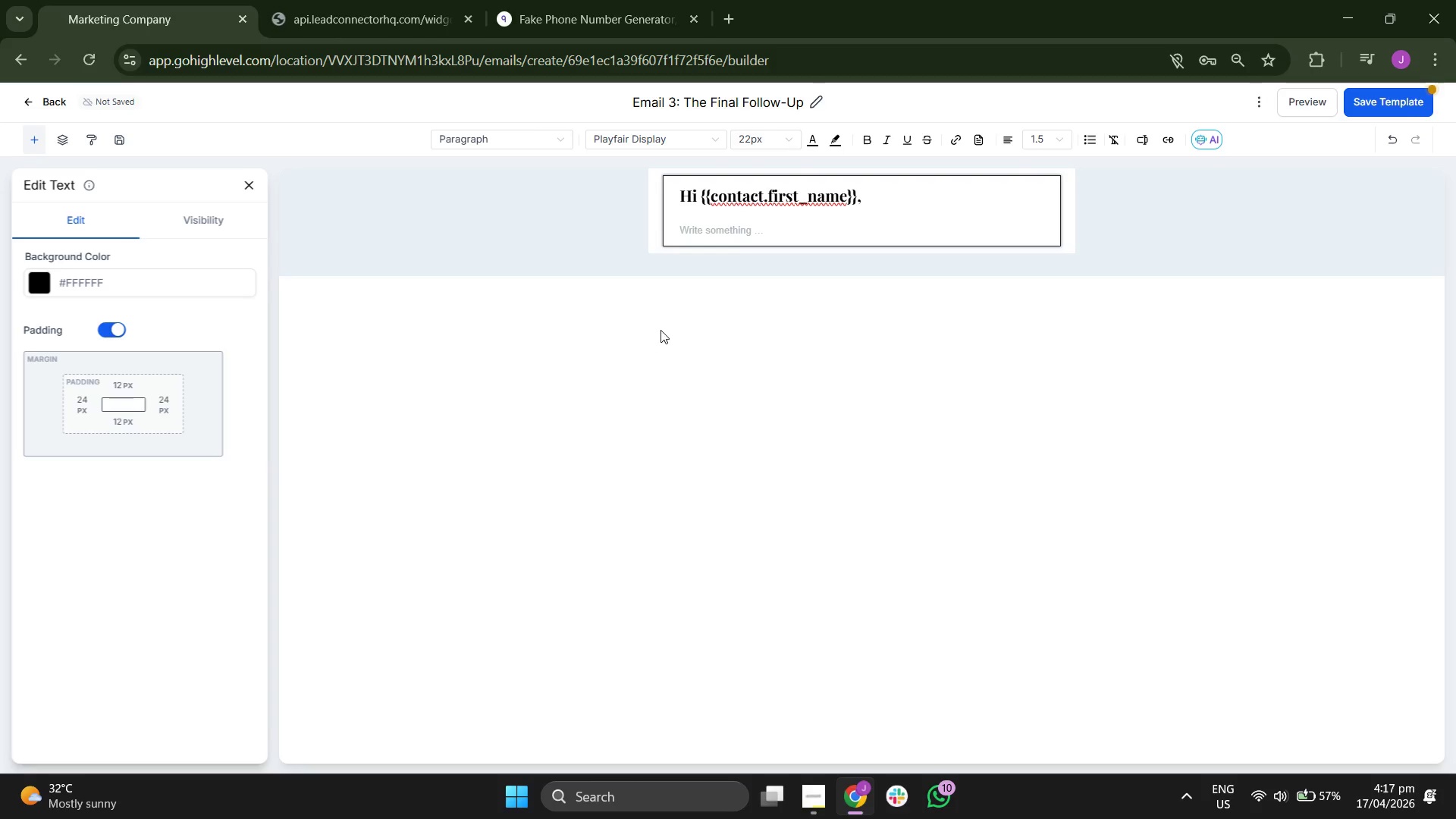 
mouse_move([667, 171])
 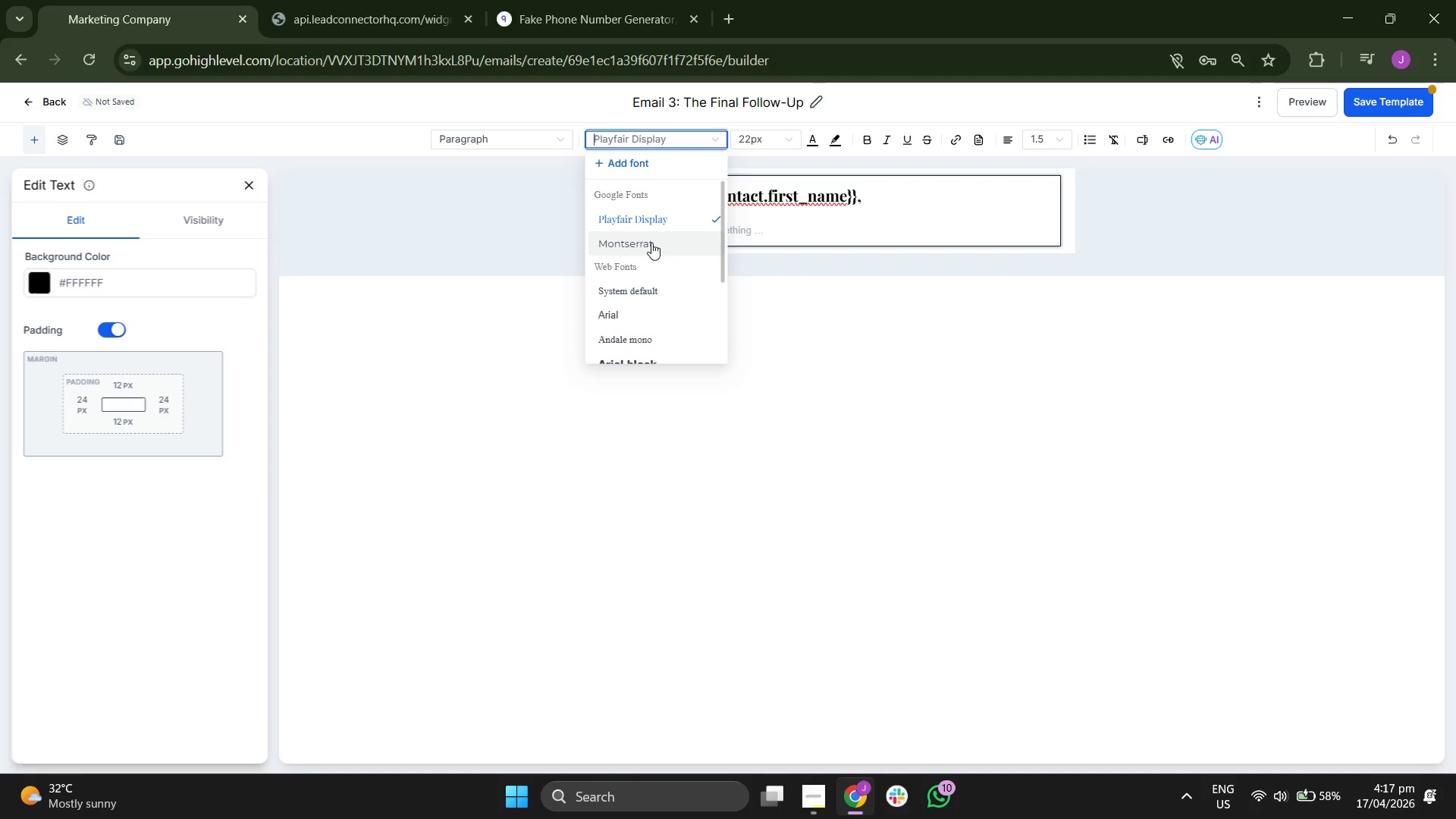 
left_click([648, 241])
 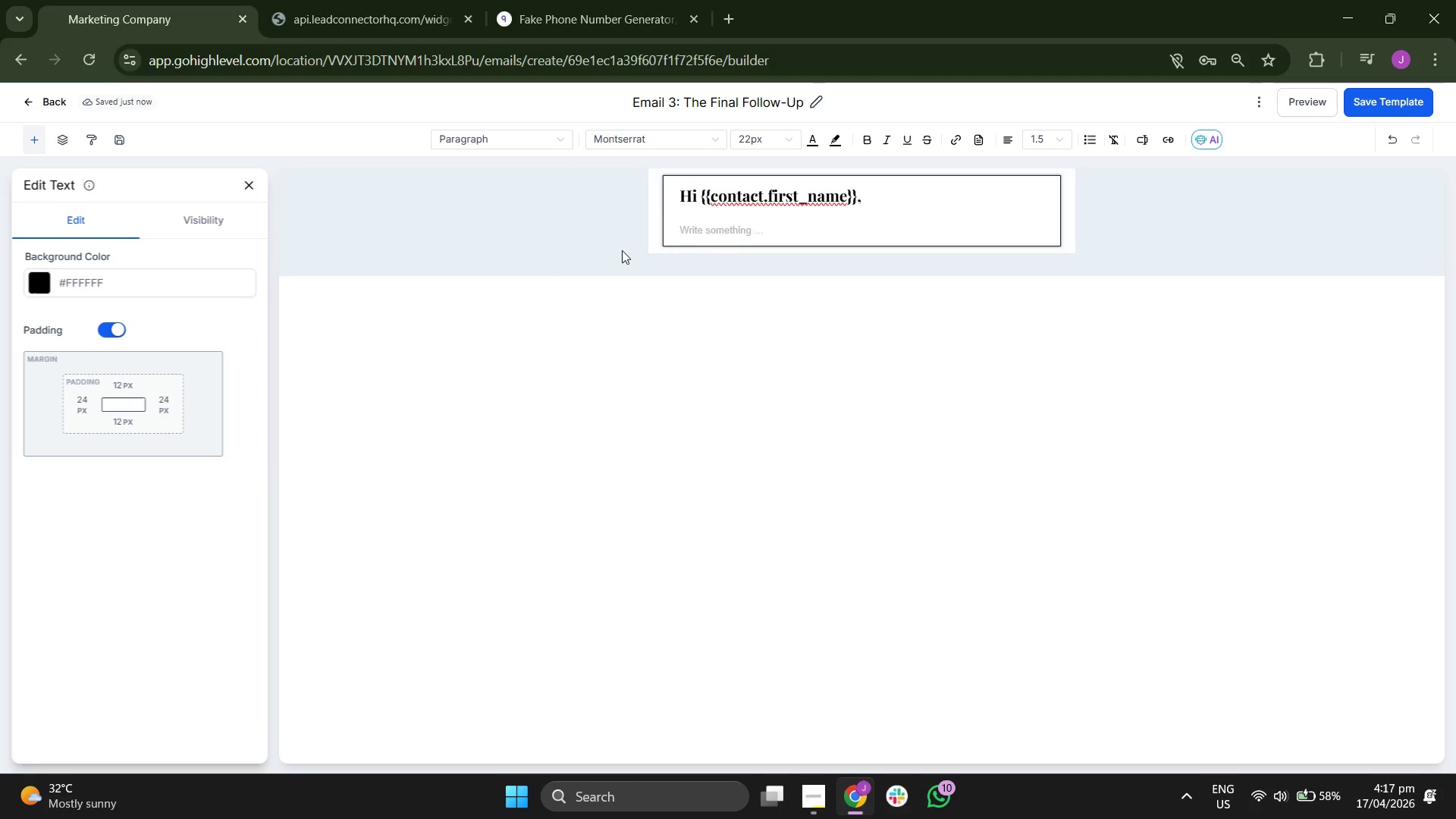 
left_click([781, 140])
 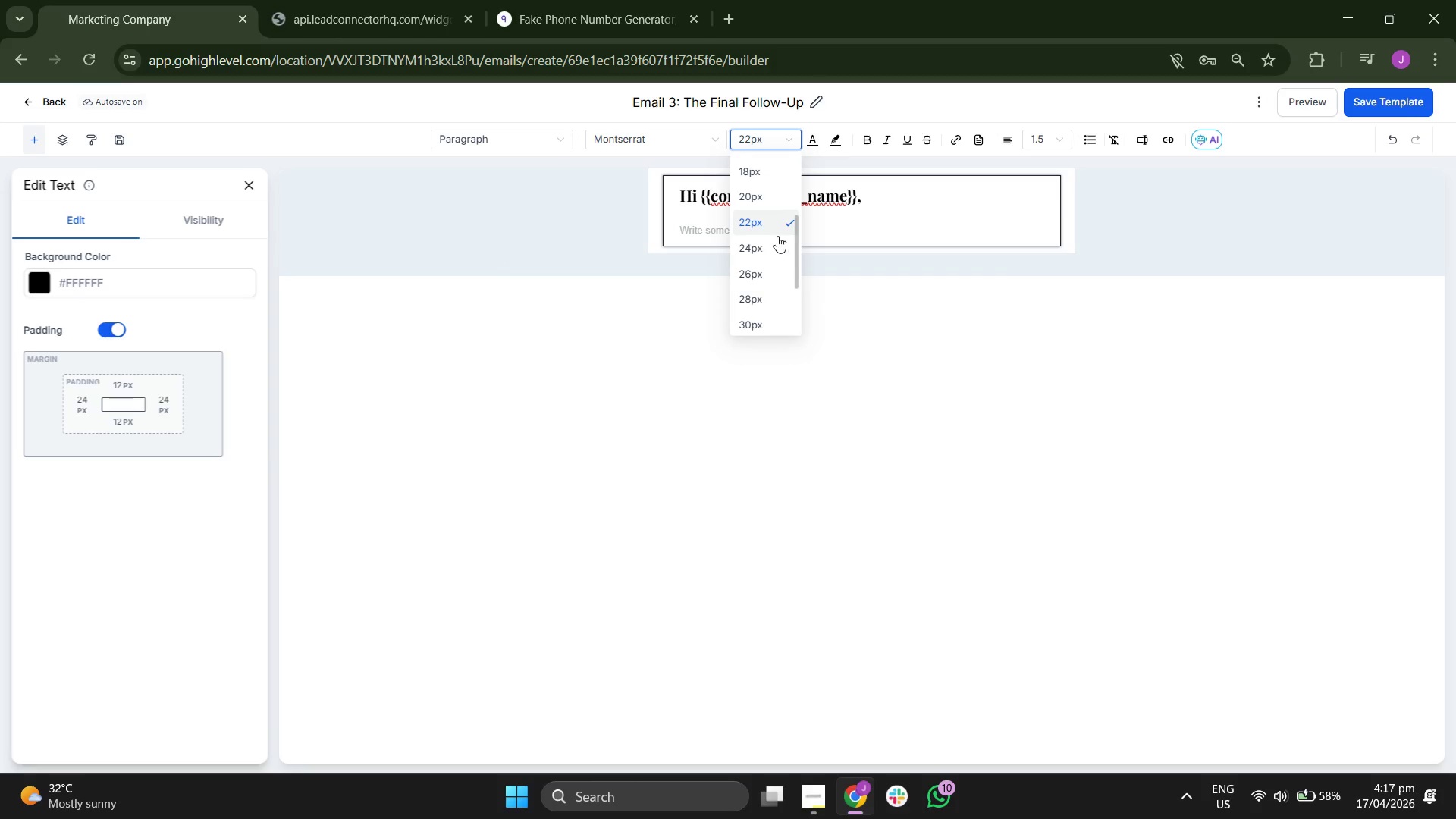 
scroll: coordinate [775, 238], scroll_direction: none, amount: 0.0
 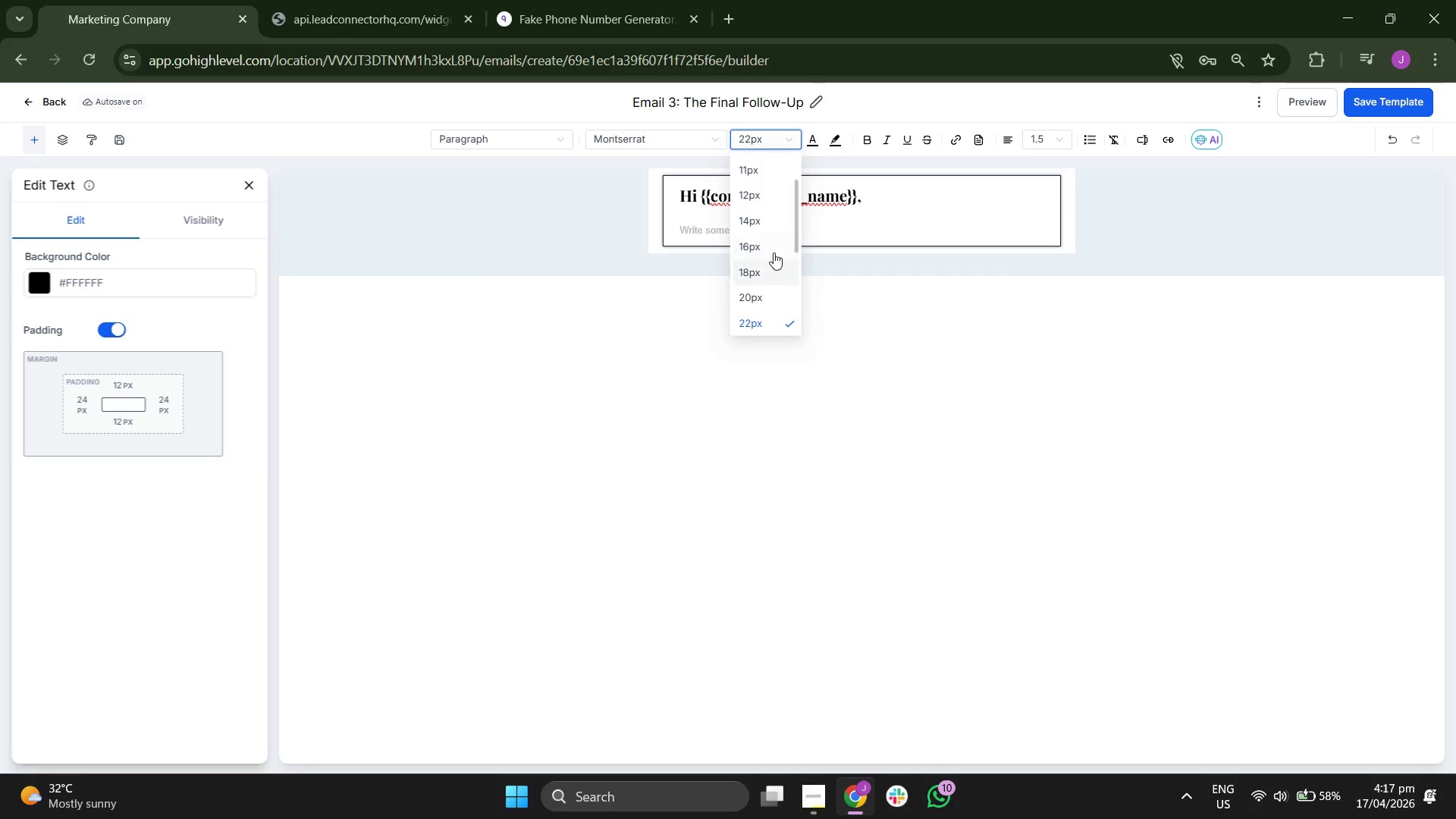 
left_click([774, 248])
 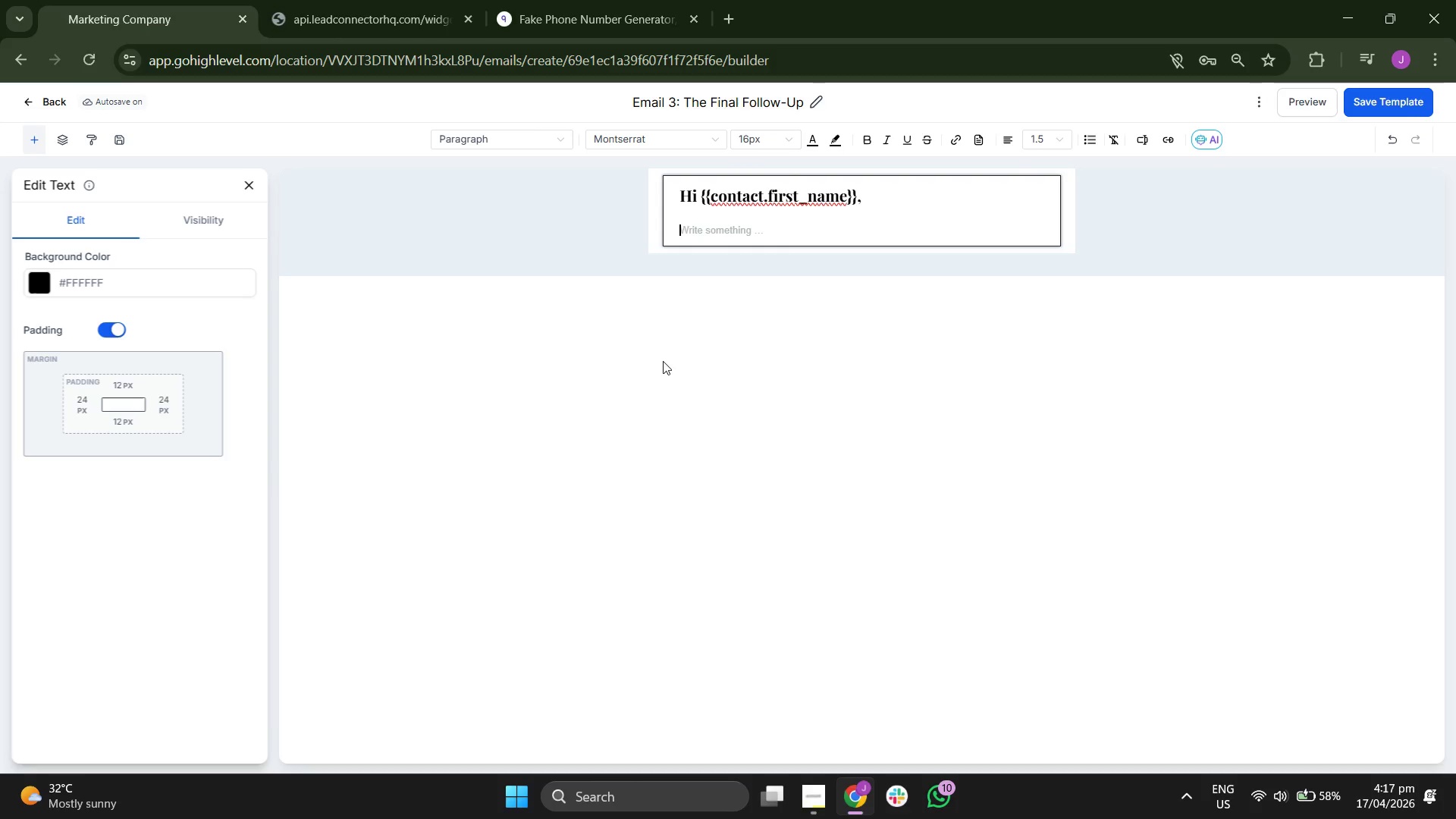 
left_click([1040, 139])
 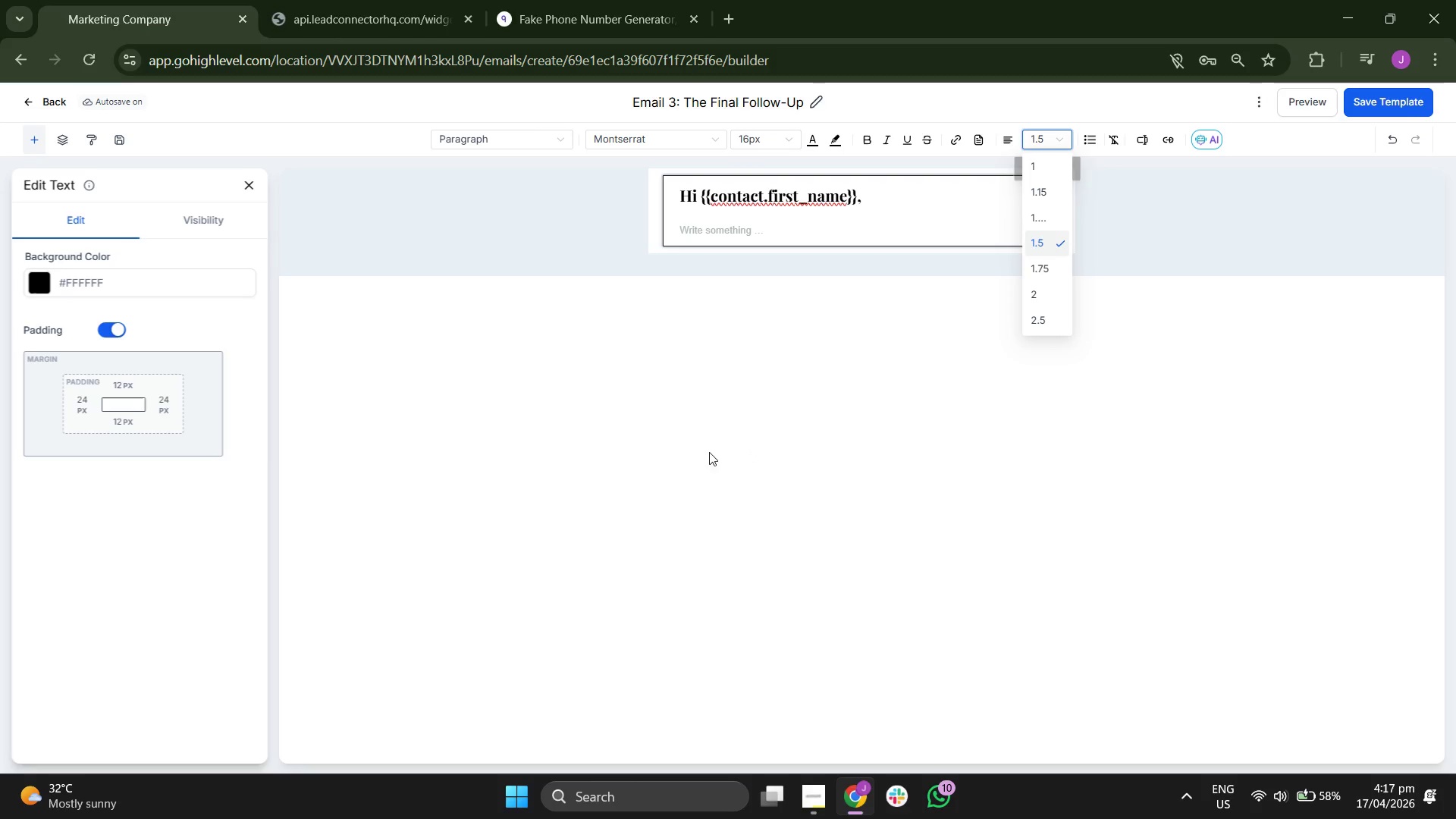 
left_click([709, 435])
 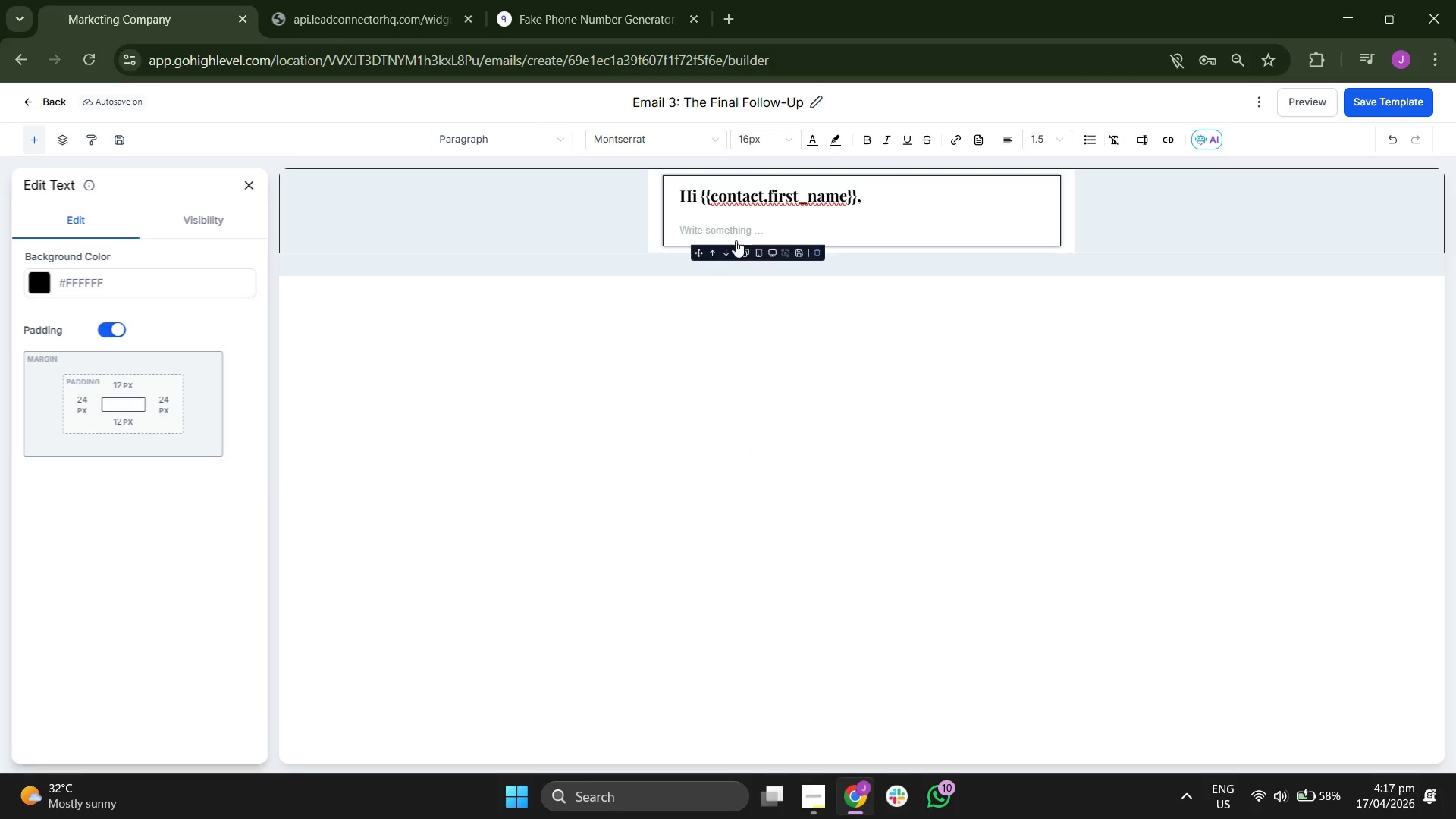 
left_click([742, 237])
 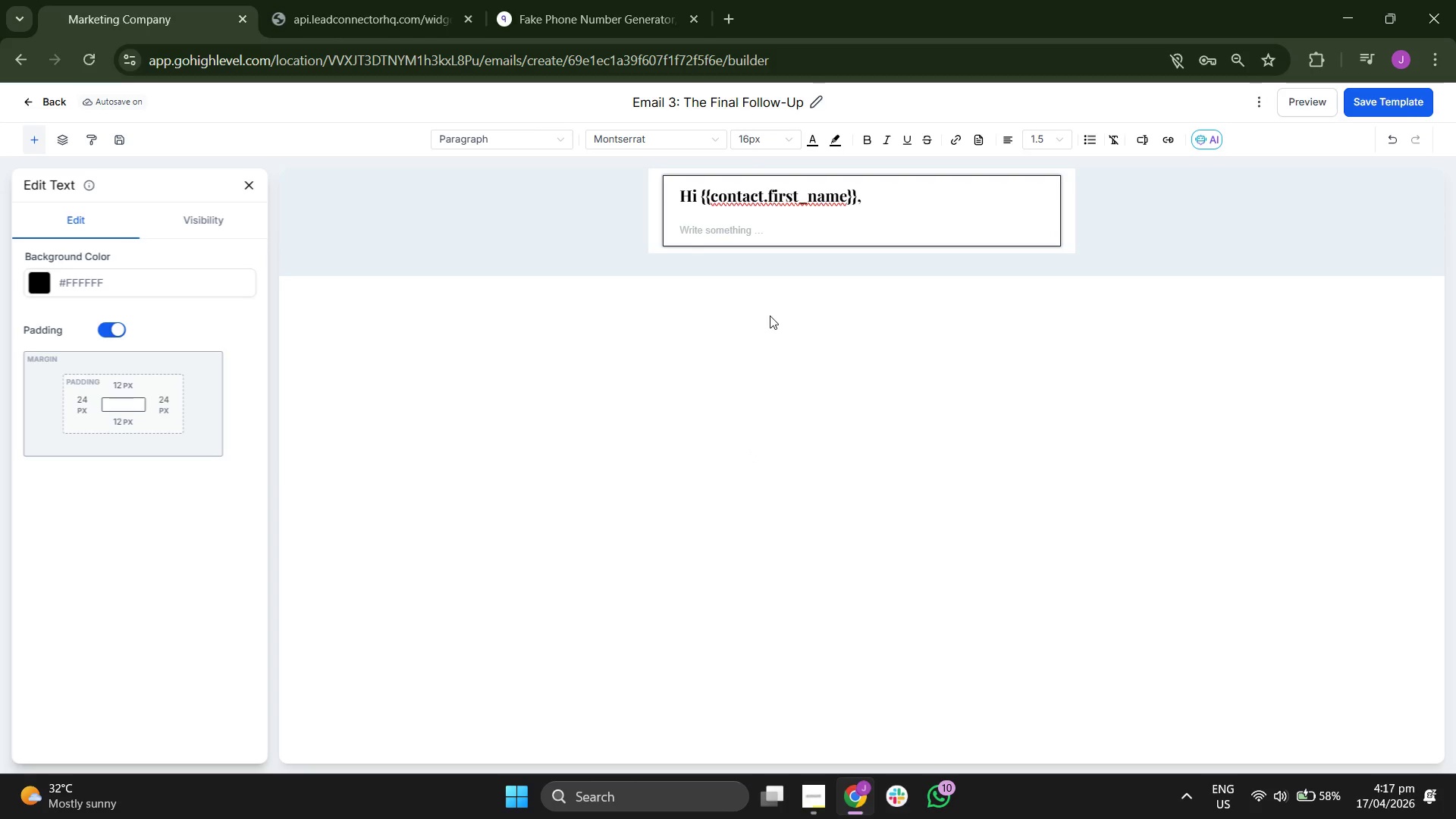 
key(CapsLock)
 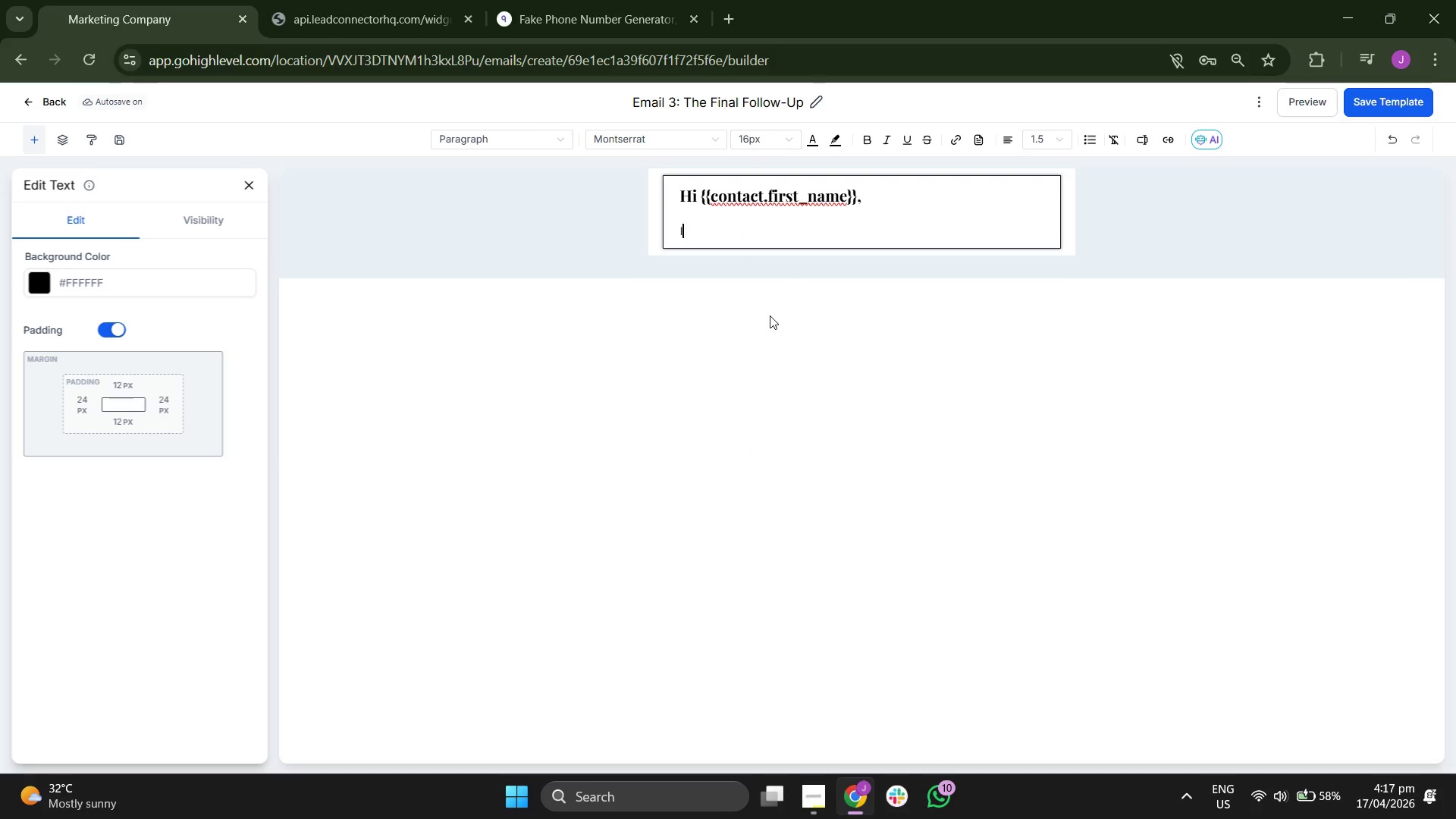 
key(I)
 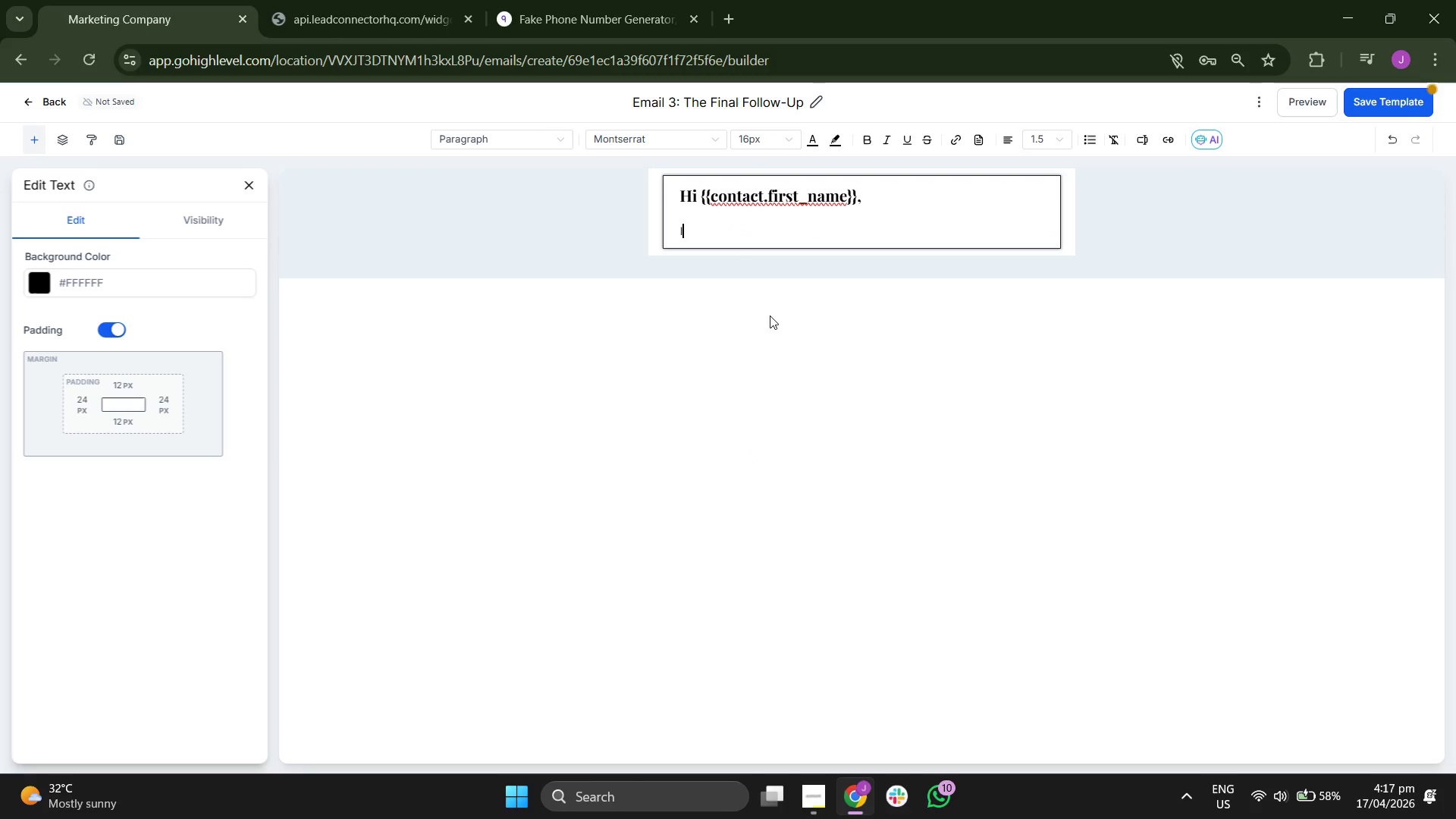 
key(CapsLock)
 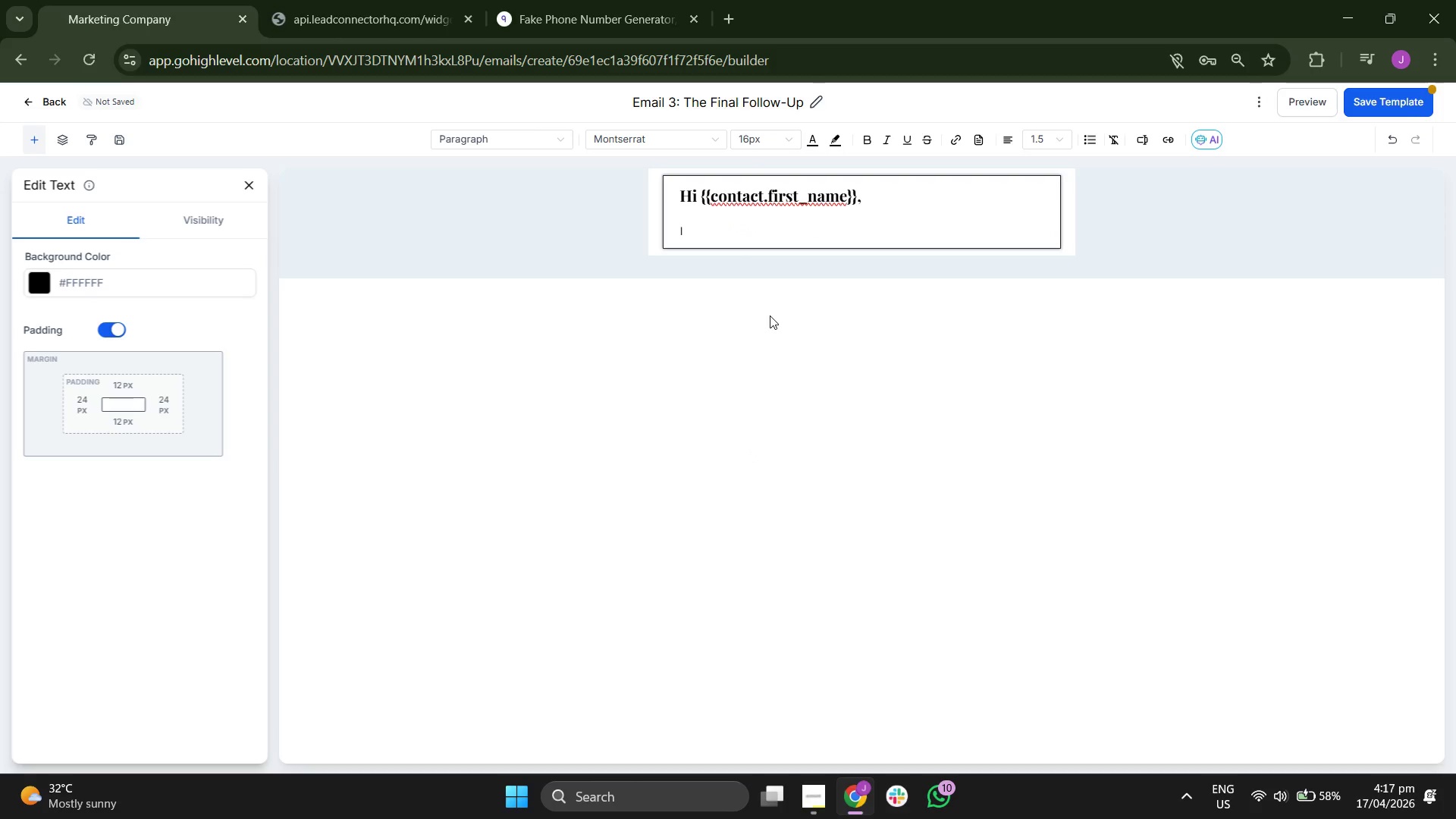 
key(Quote)
 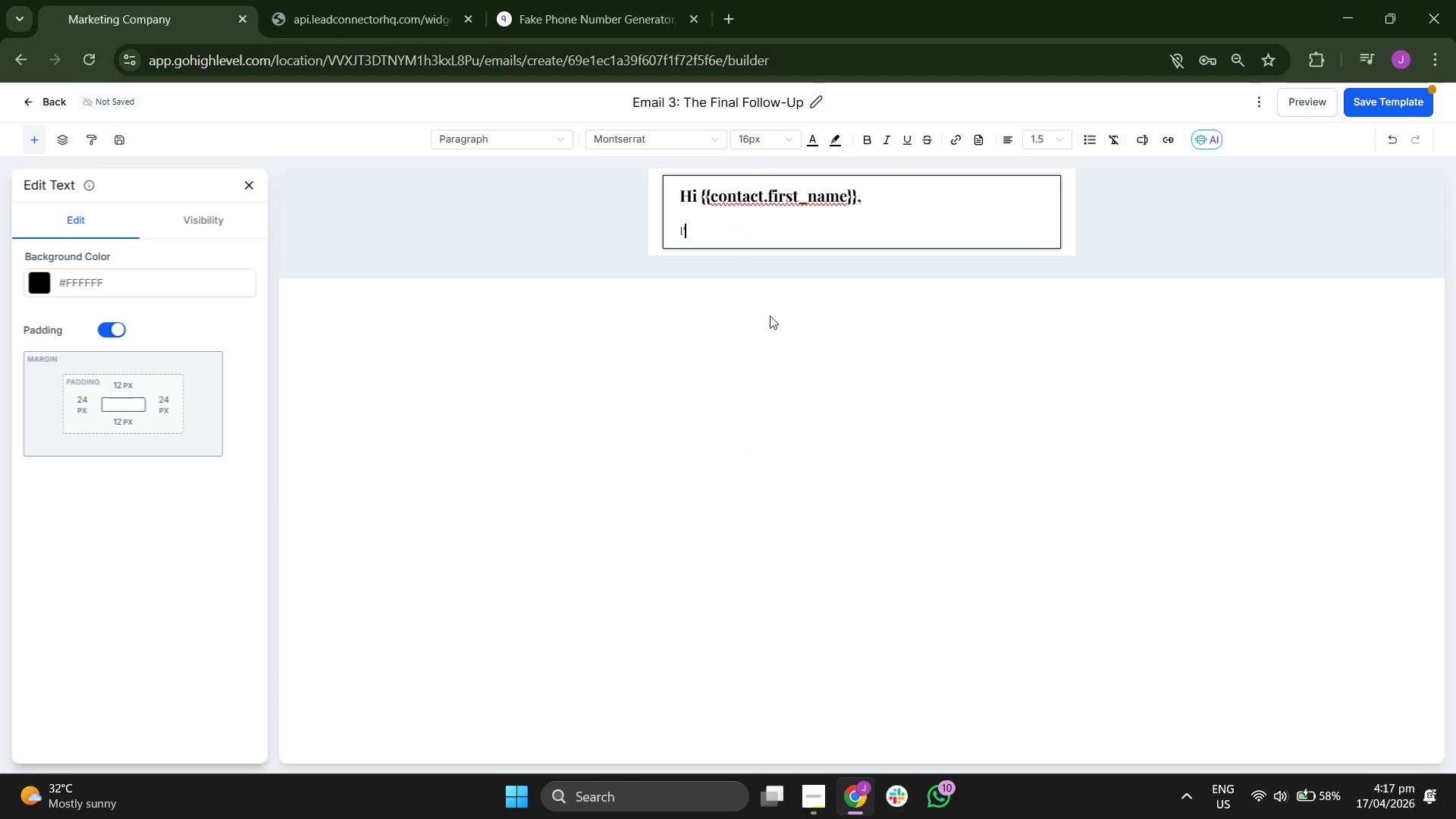 
key(M)
 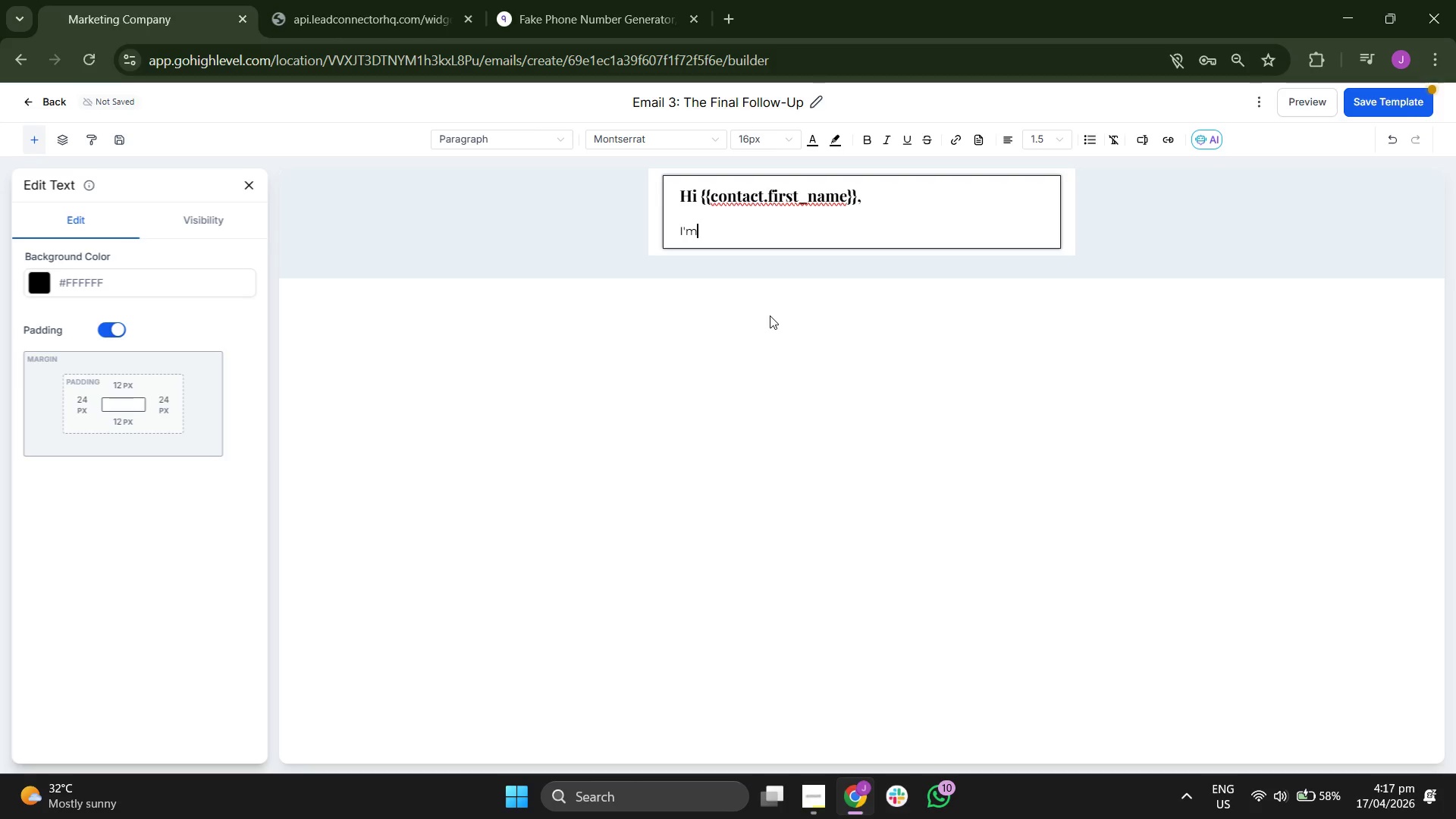 
key(Space)
 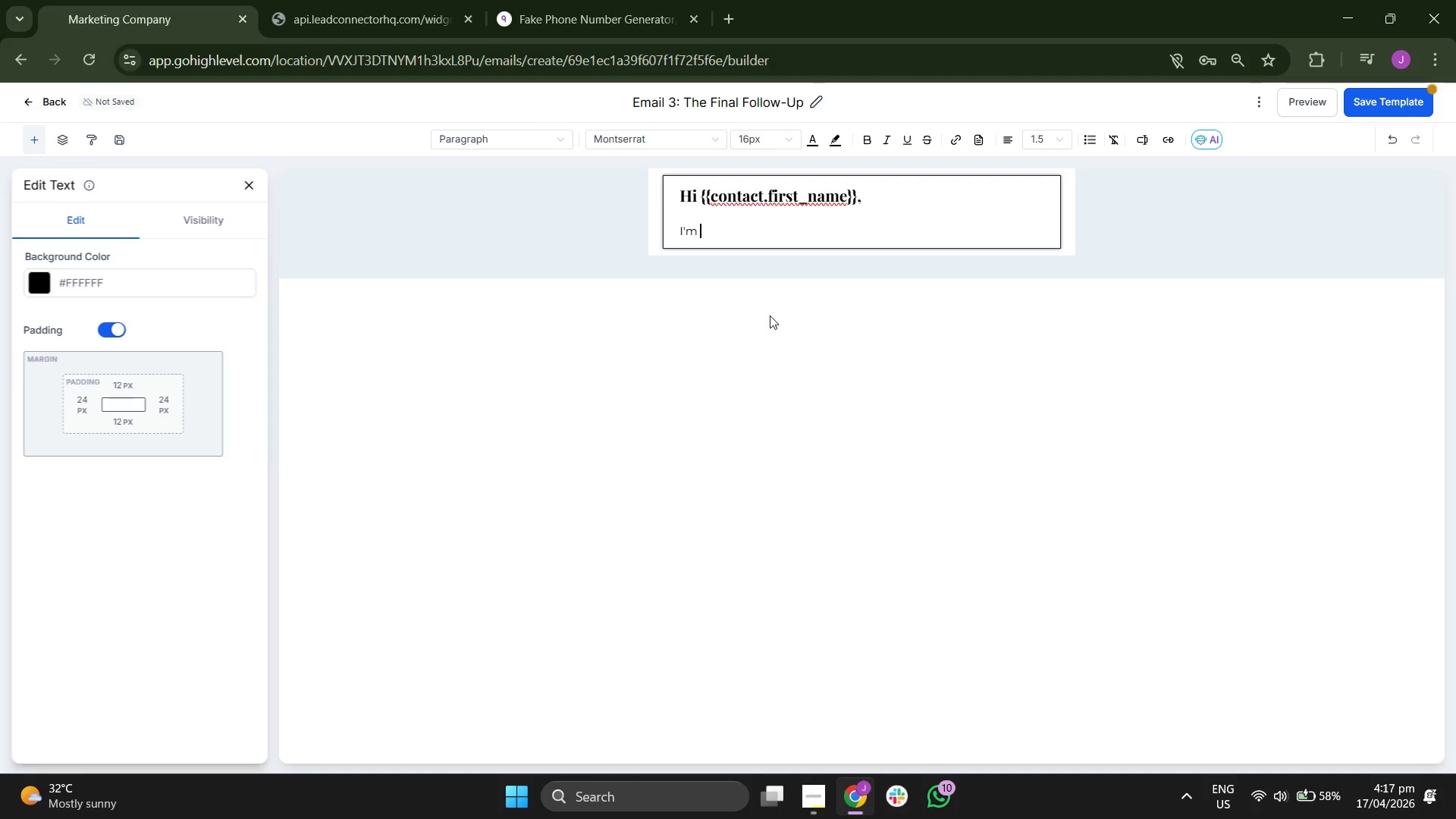 
type(reach)
 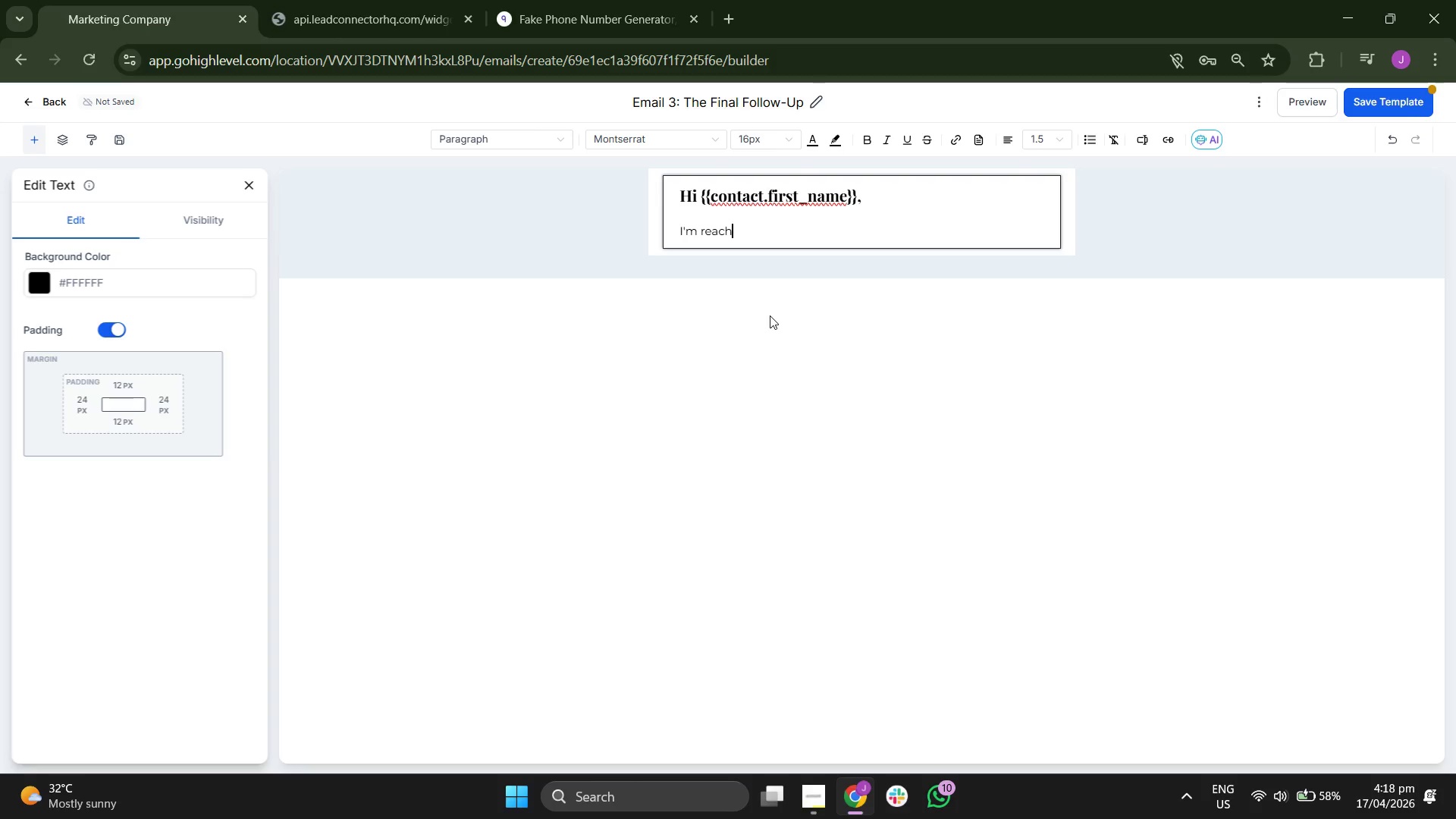 
key(I)
 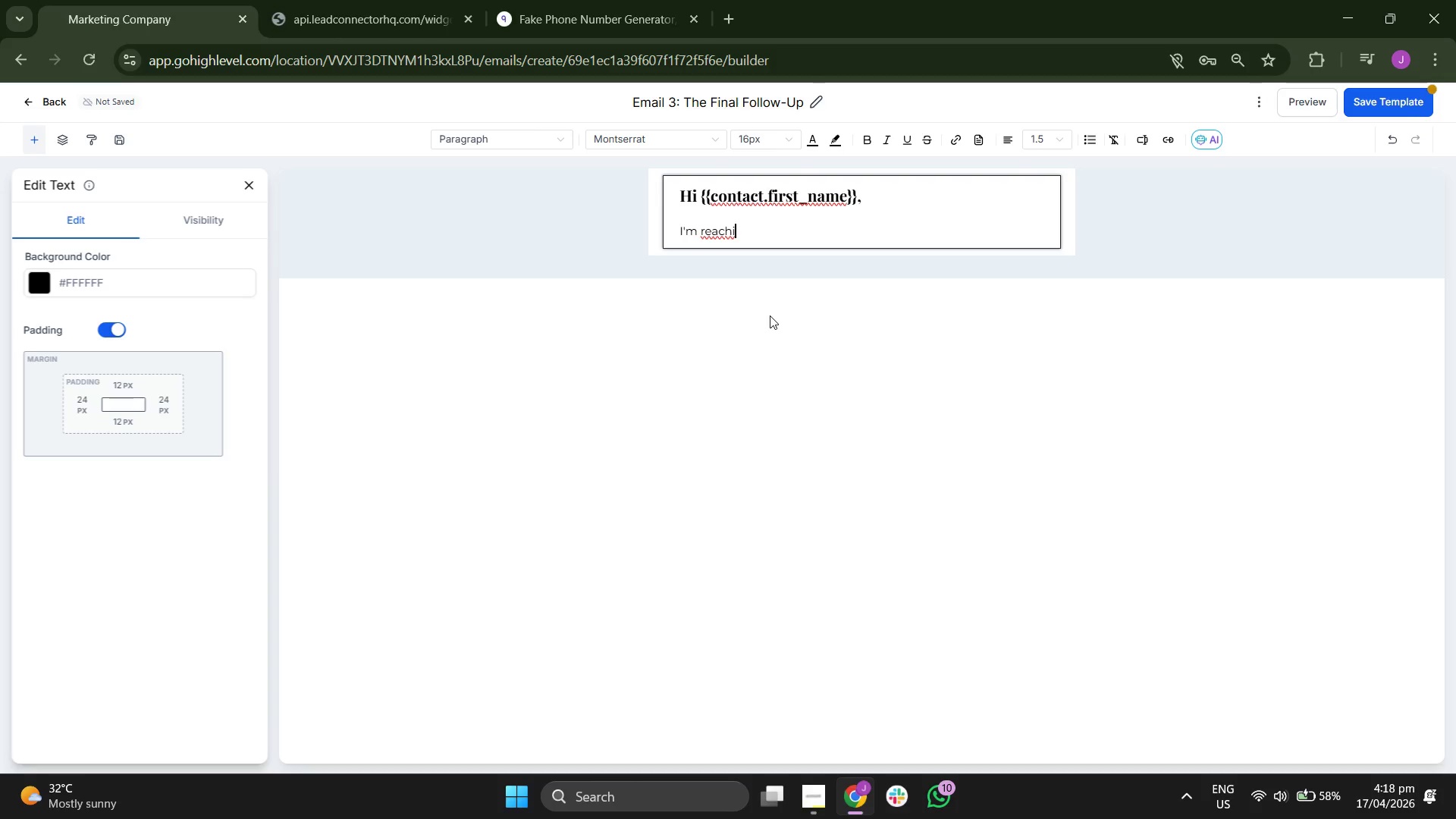 
key(N)
 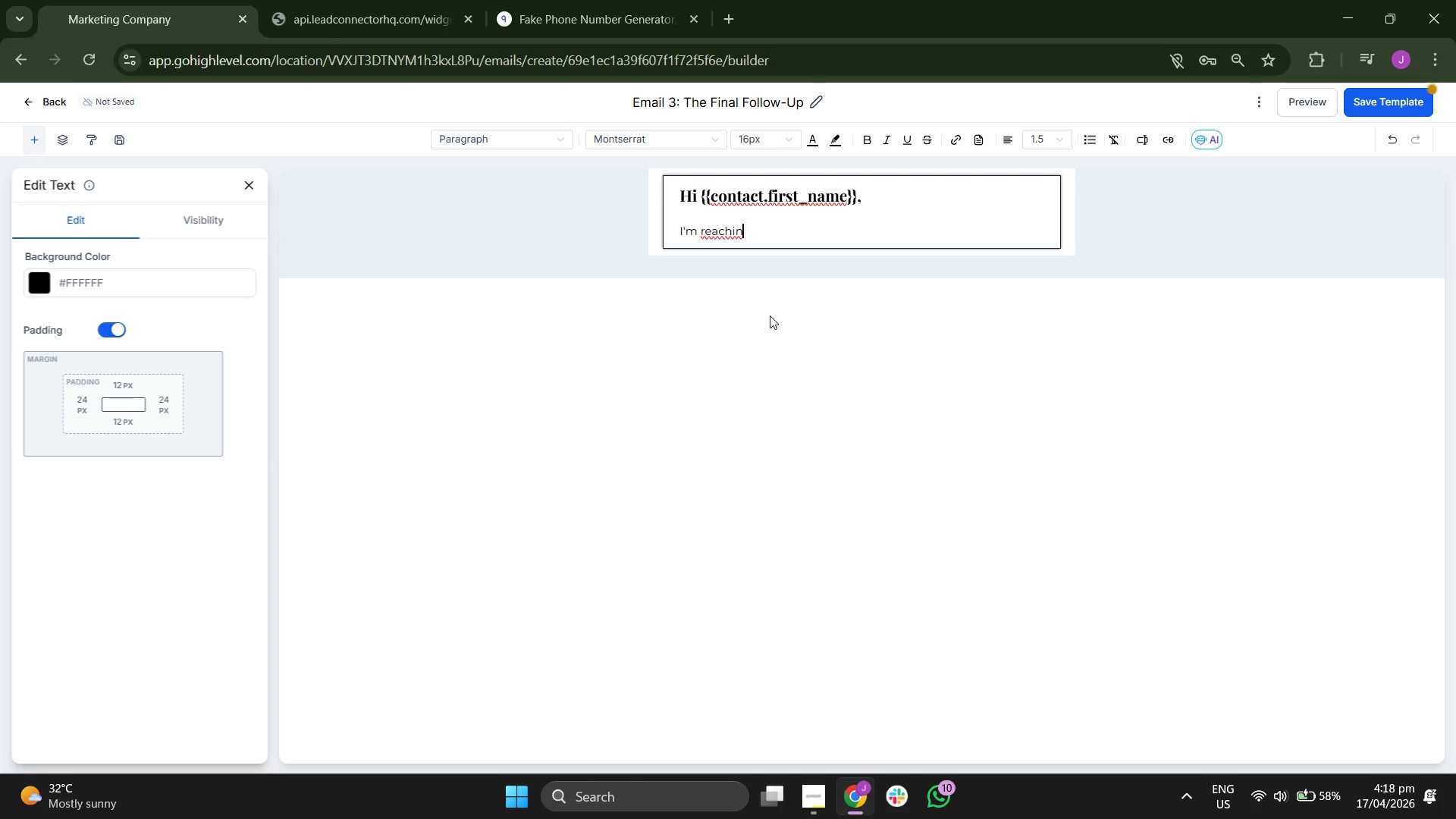 
wait(5.86)
 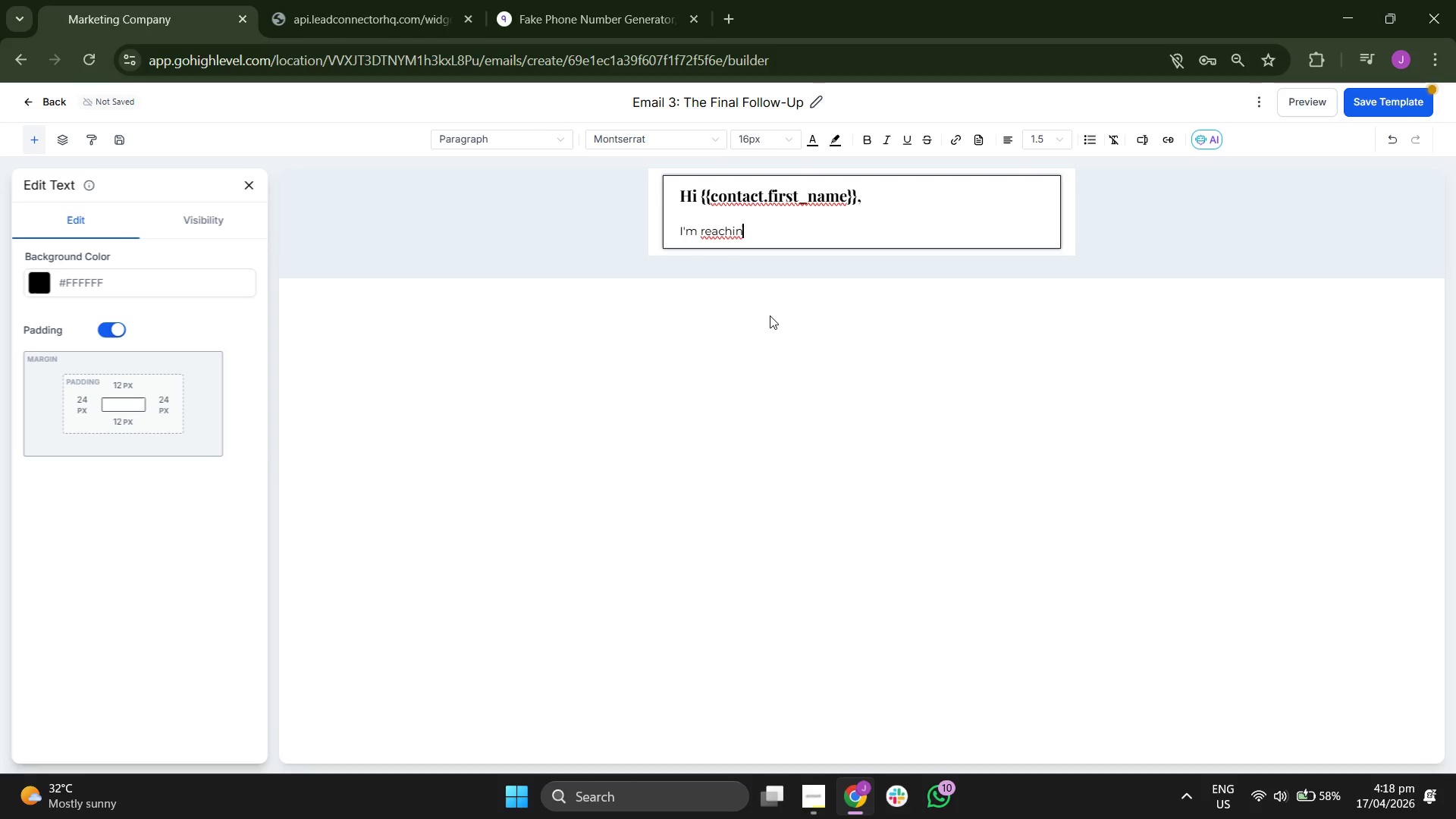 
key(G)
 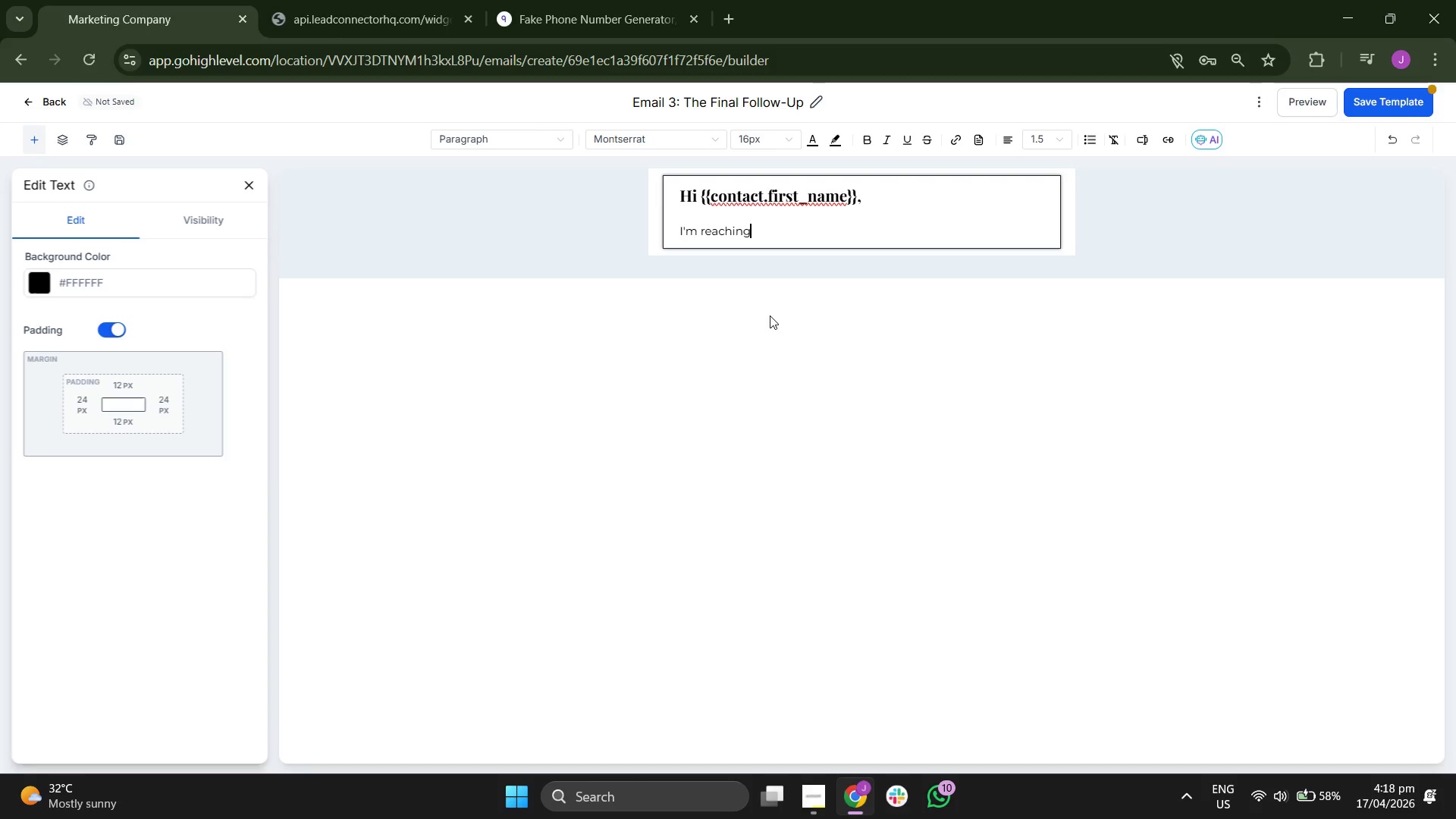 
type( out onet)
key(Backspace)
type( )
 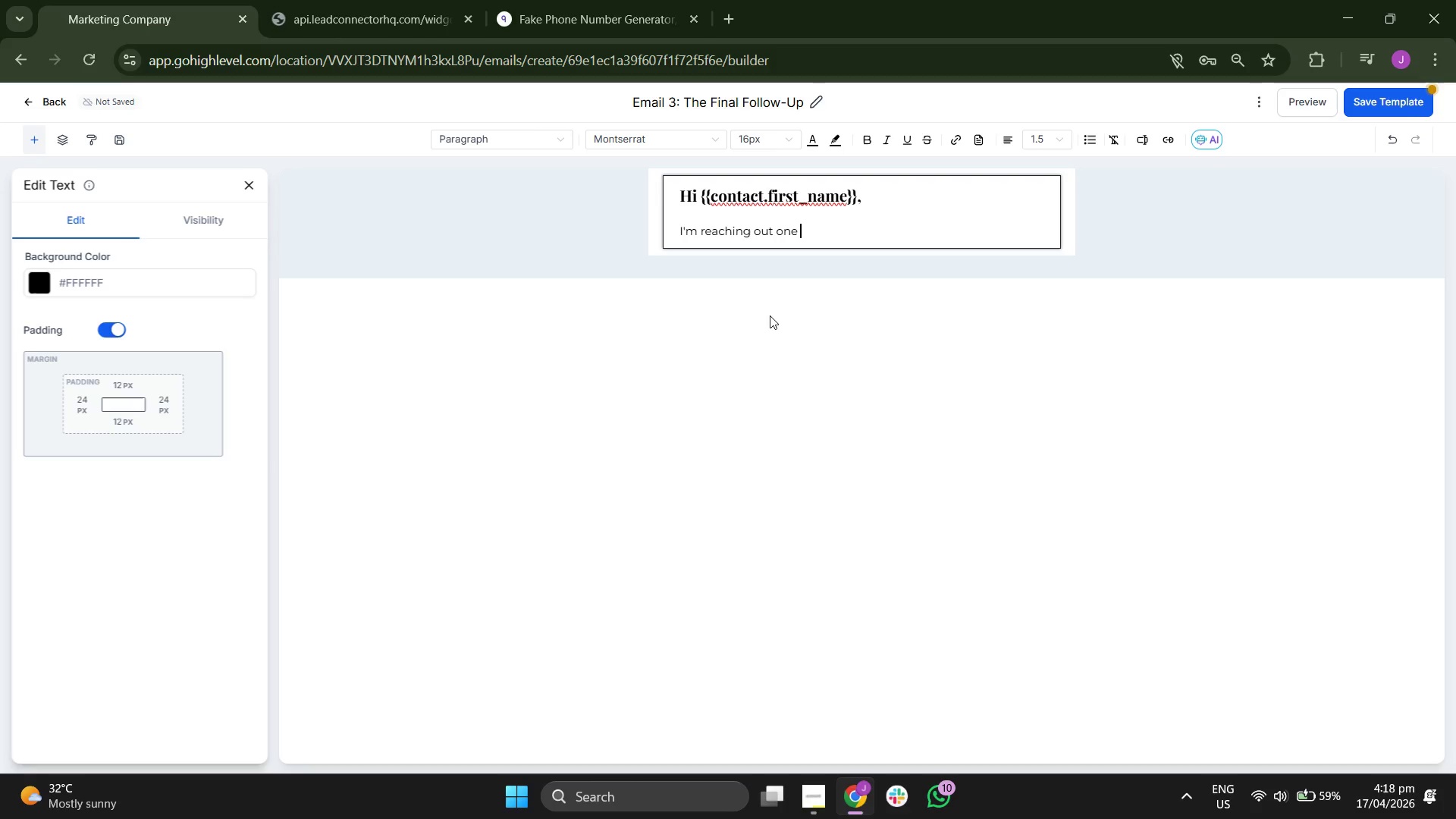 
type(last time tos)
key(Backspace)
type( see if you'd )
 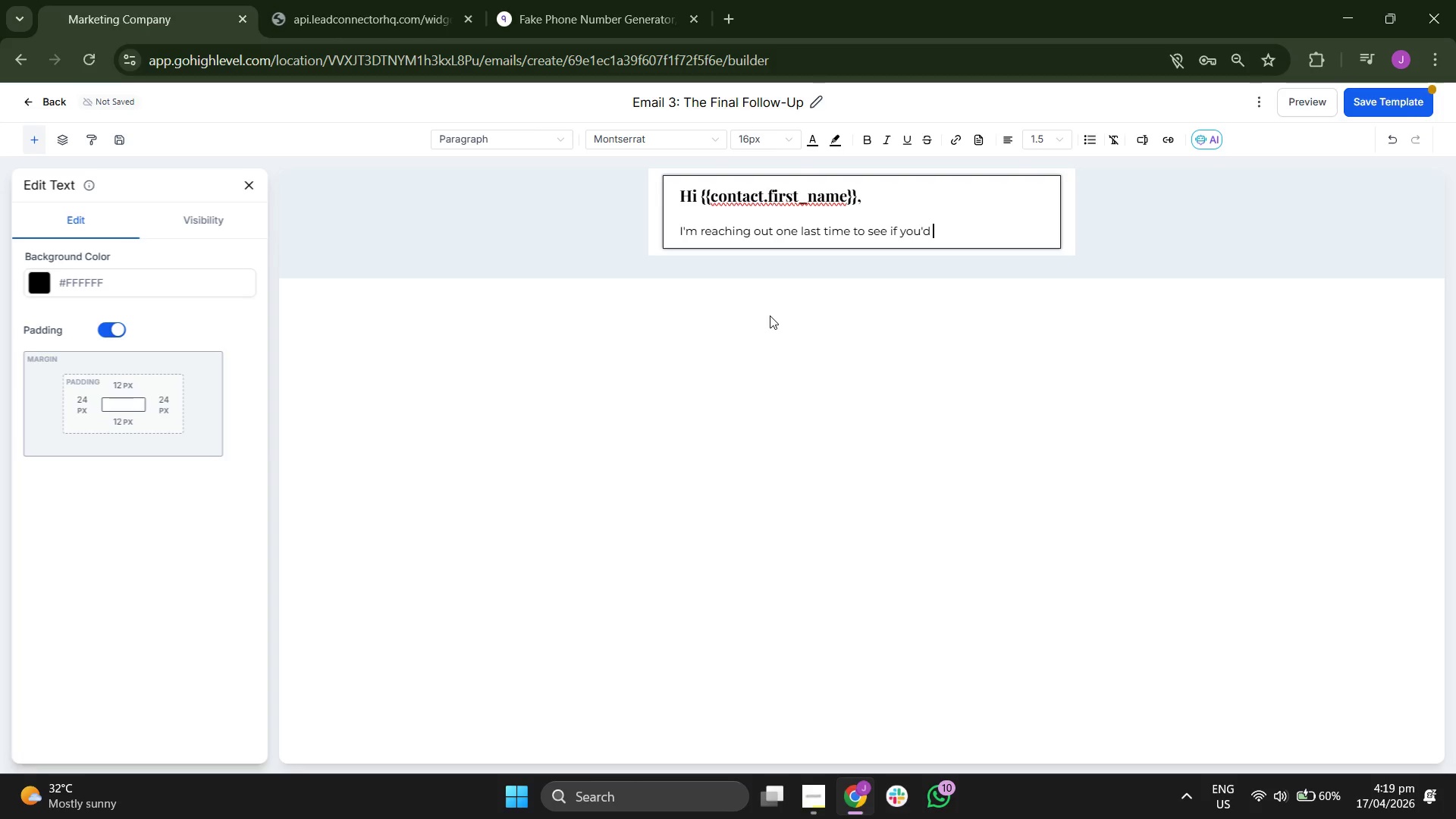 
type(li)
 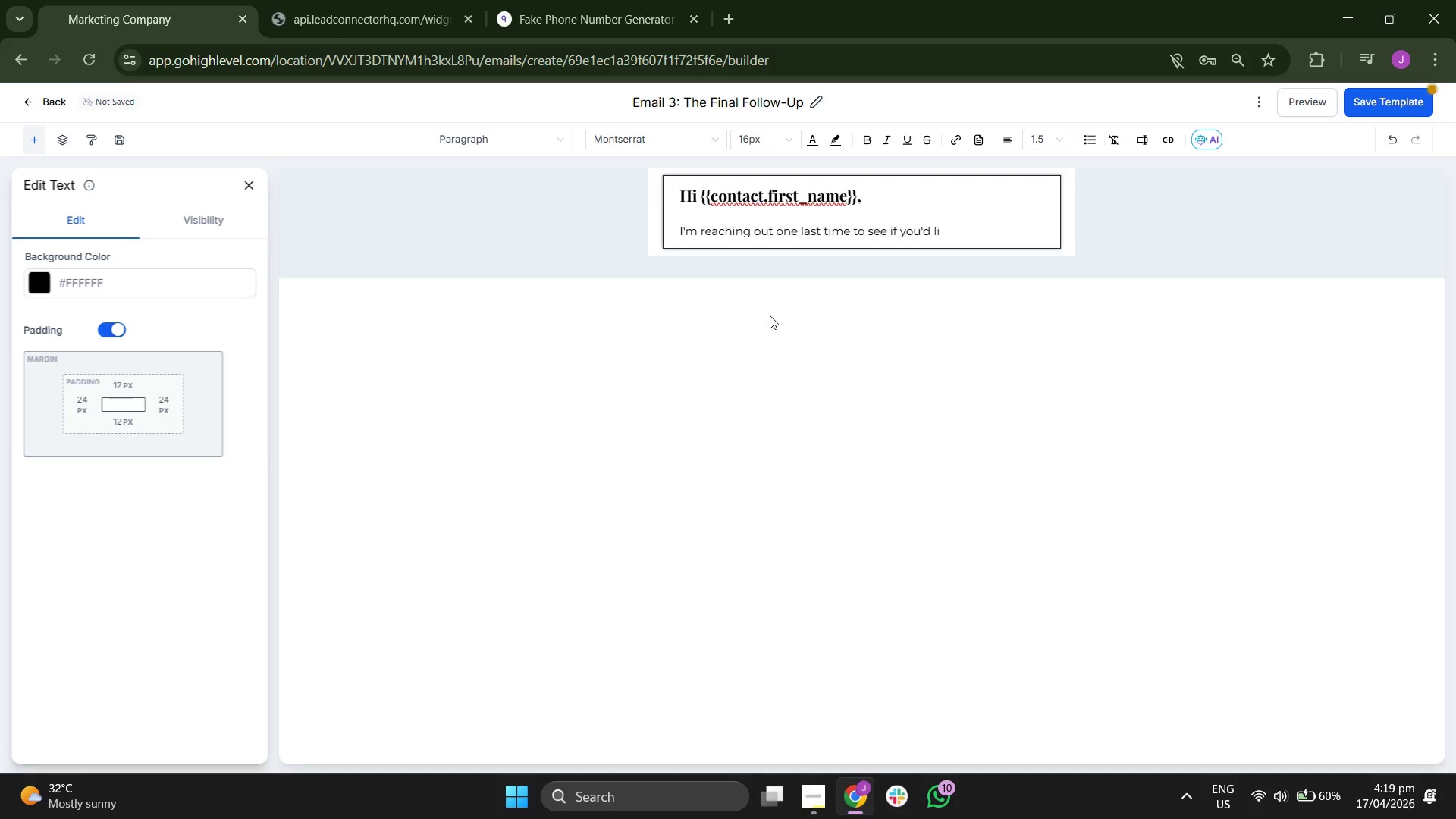 
wait(5.42)
 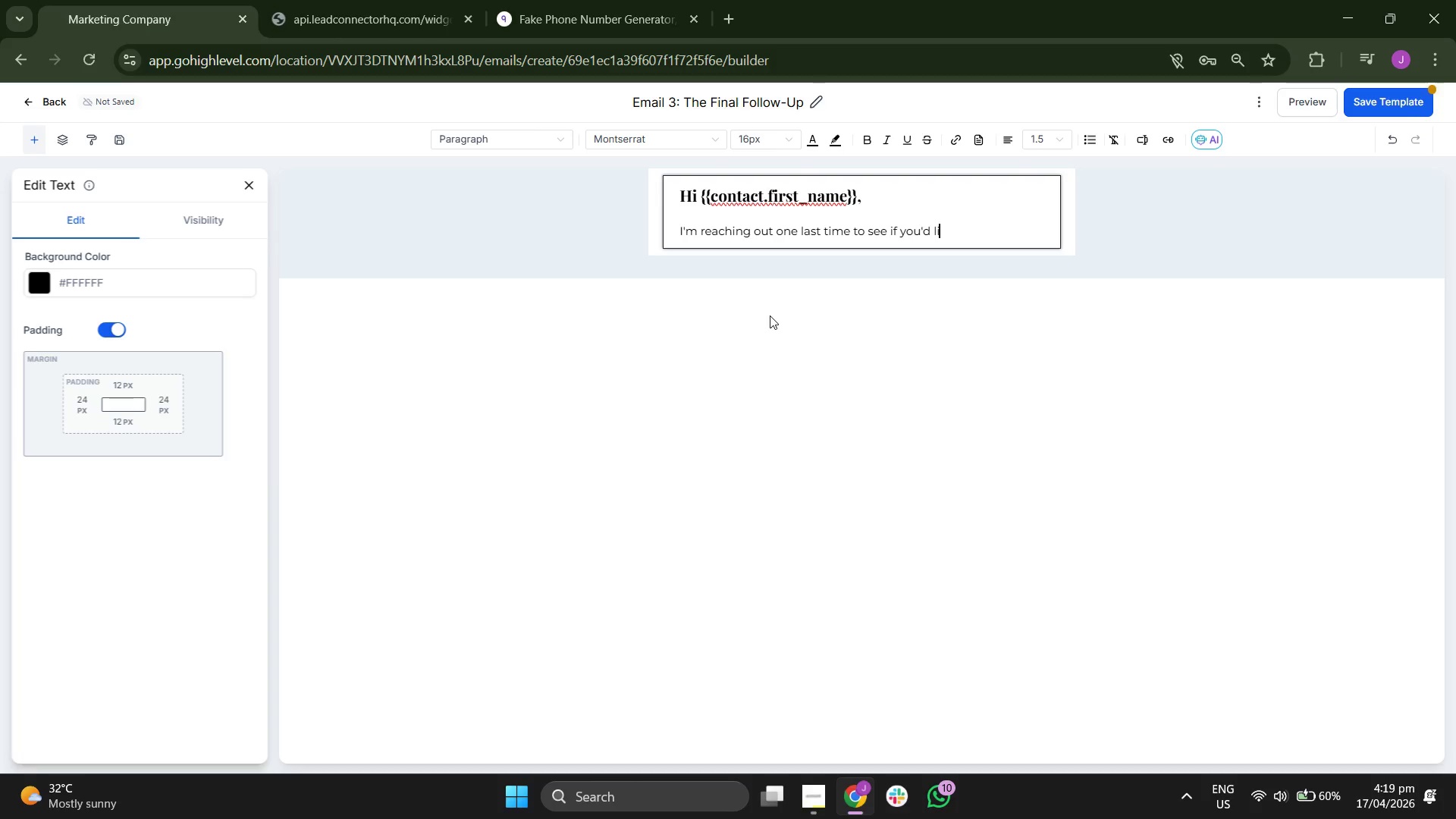 
type(e)
key(Backspace)
type(ke )
 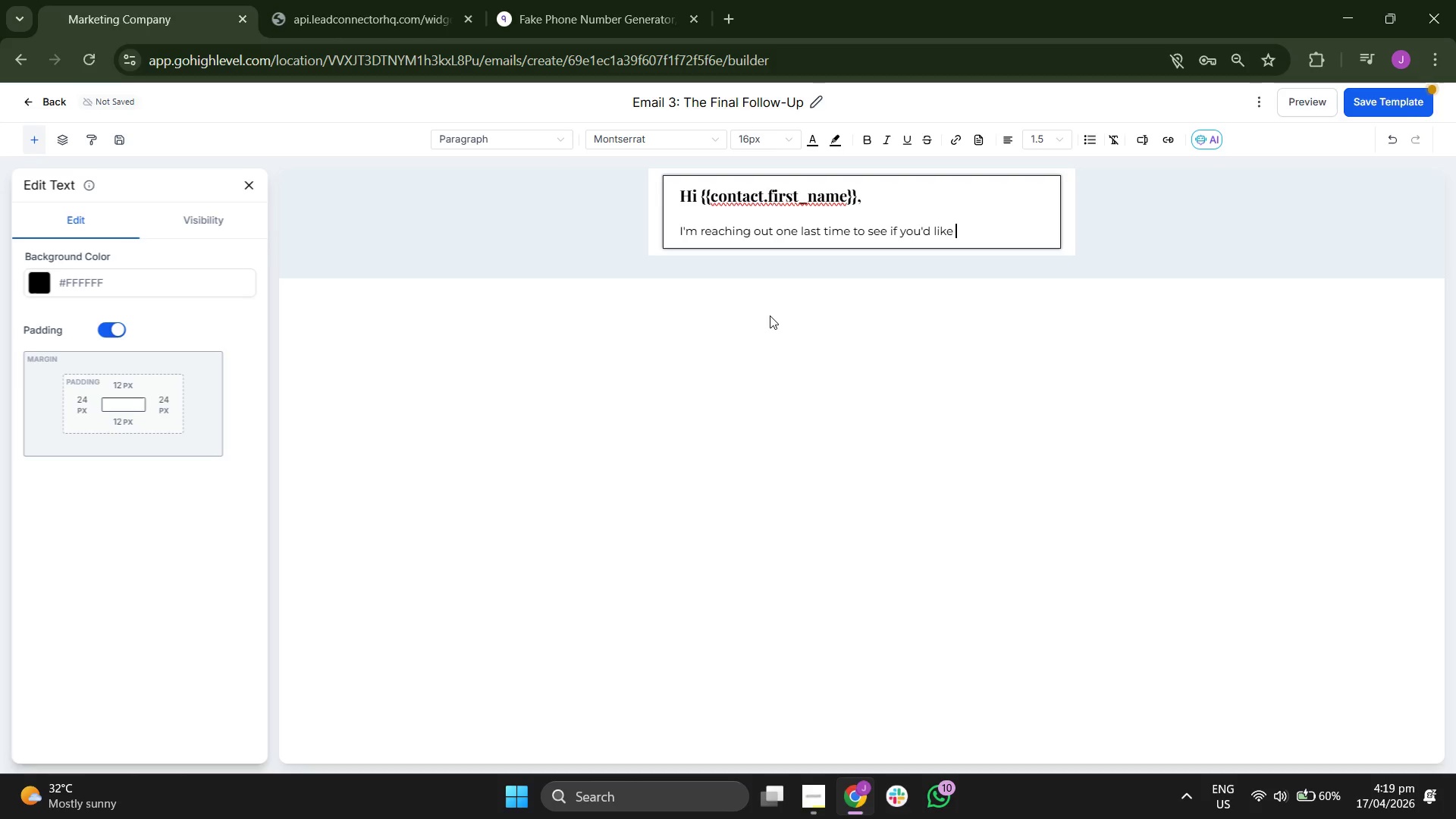 
type(to)
 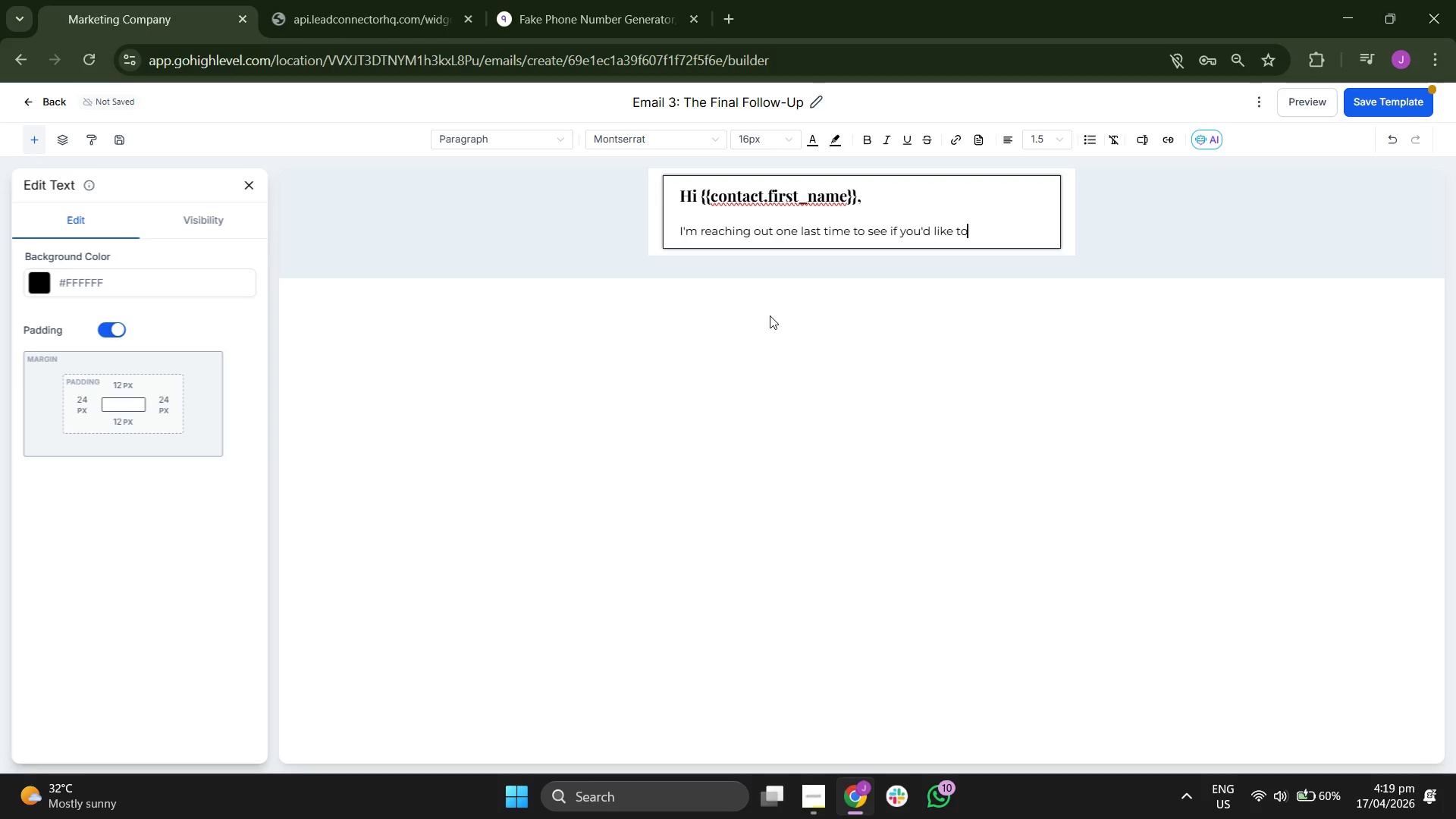 
type( discuss the inv)
 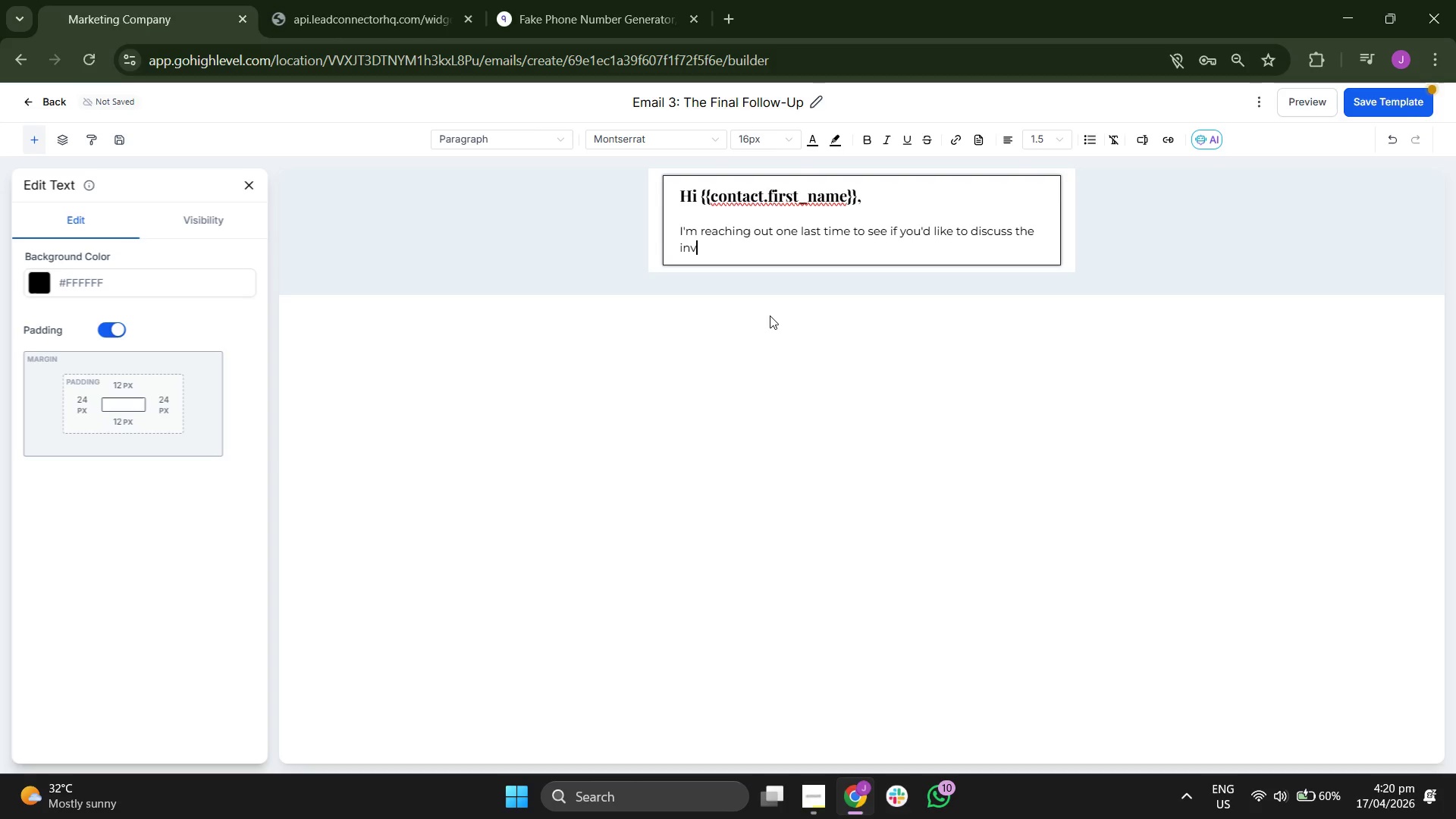 
type(estment pot)
 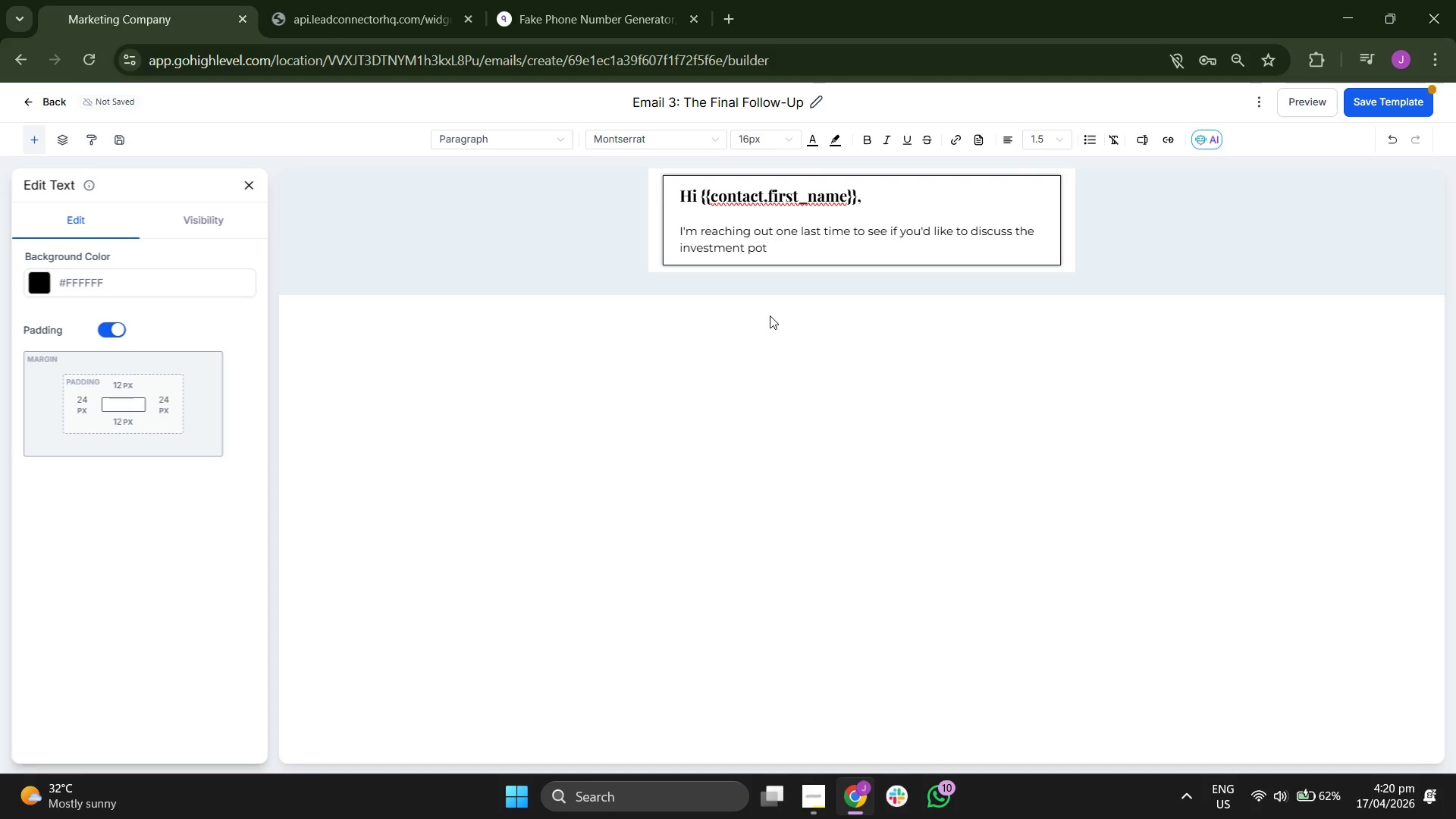 
type(ention)
key(Backspace)
key(Backspace)
type(al of our mountain retreats befo)
 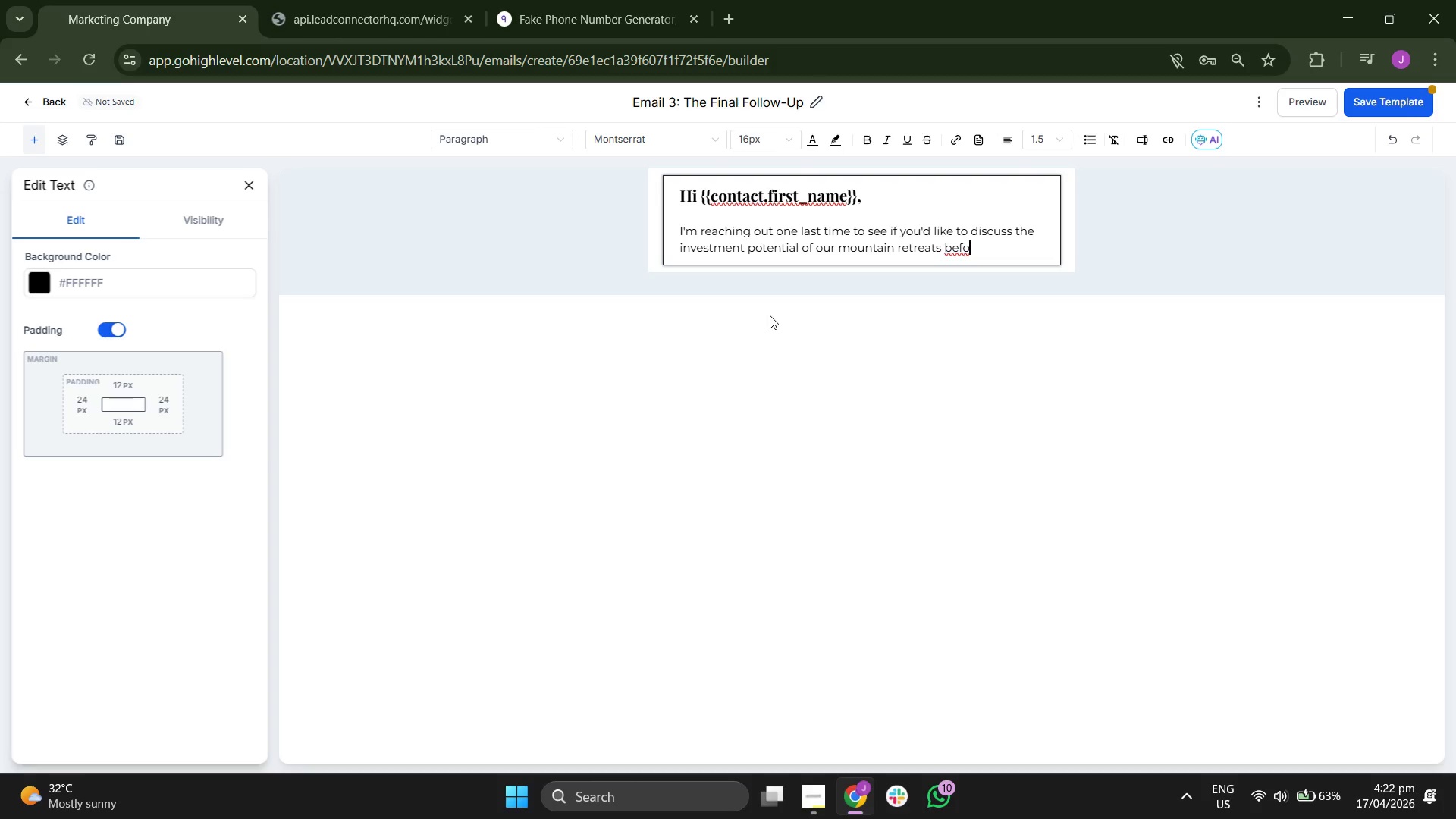 
type(re we open these li)
 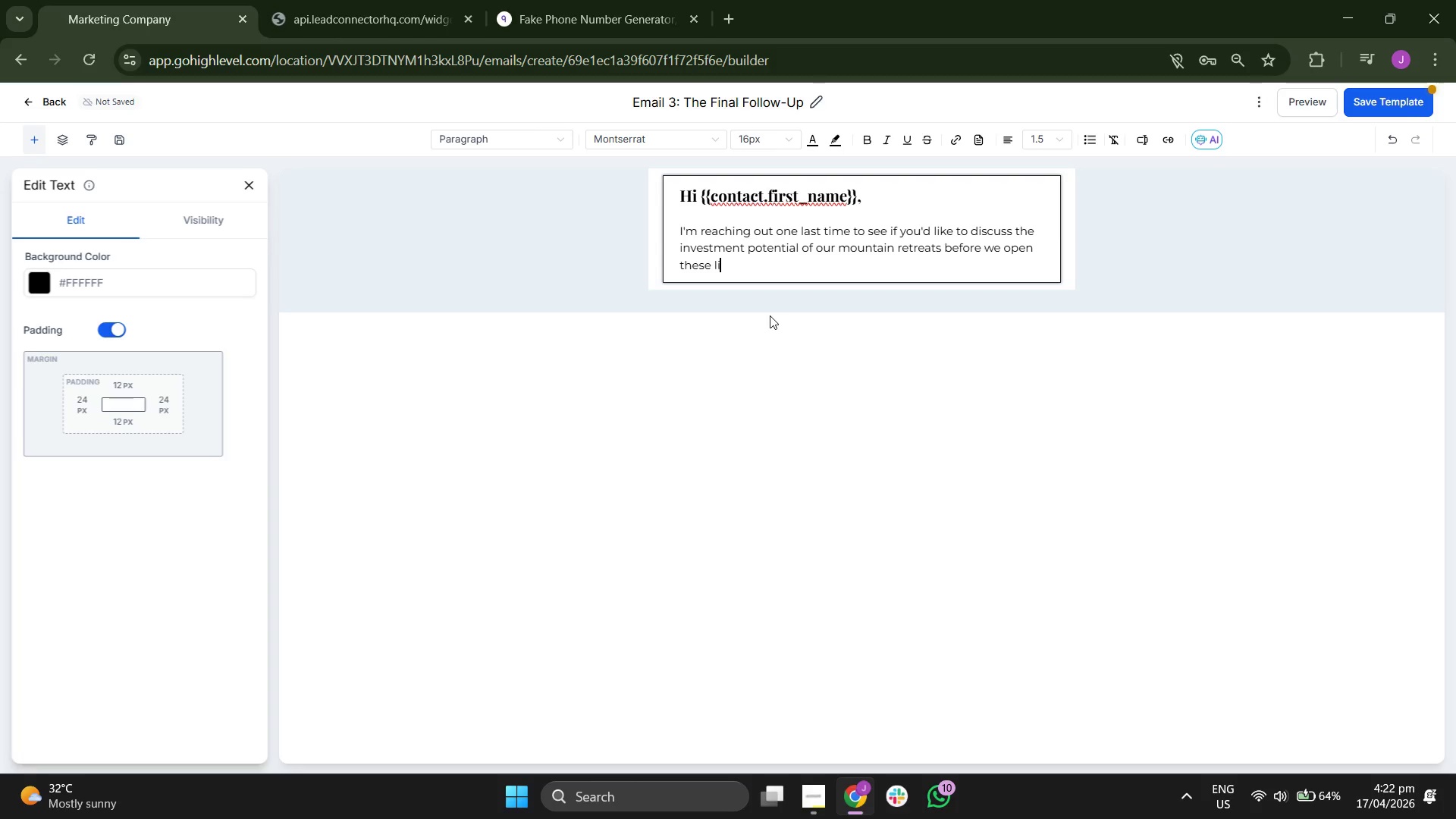 
type(sting to t)
 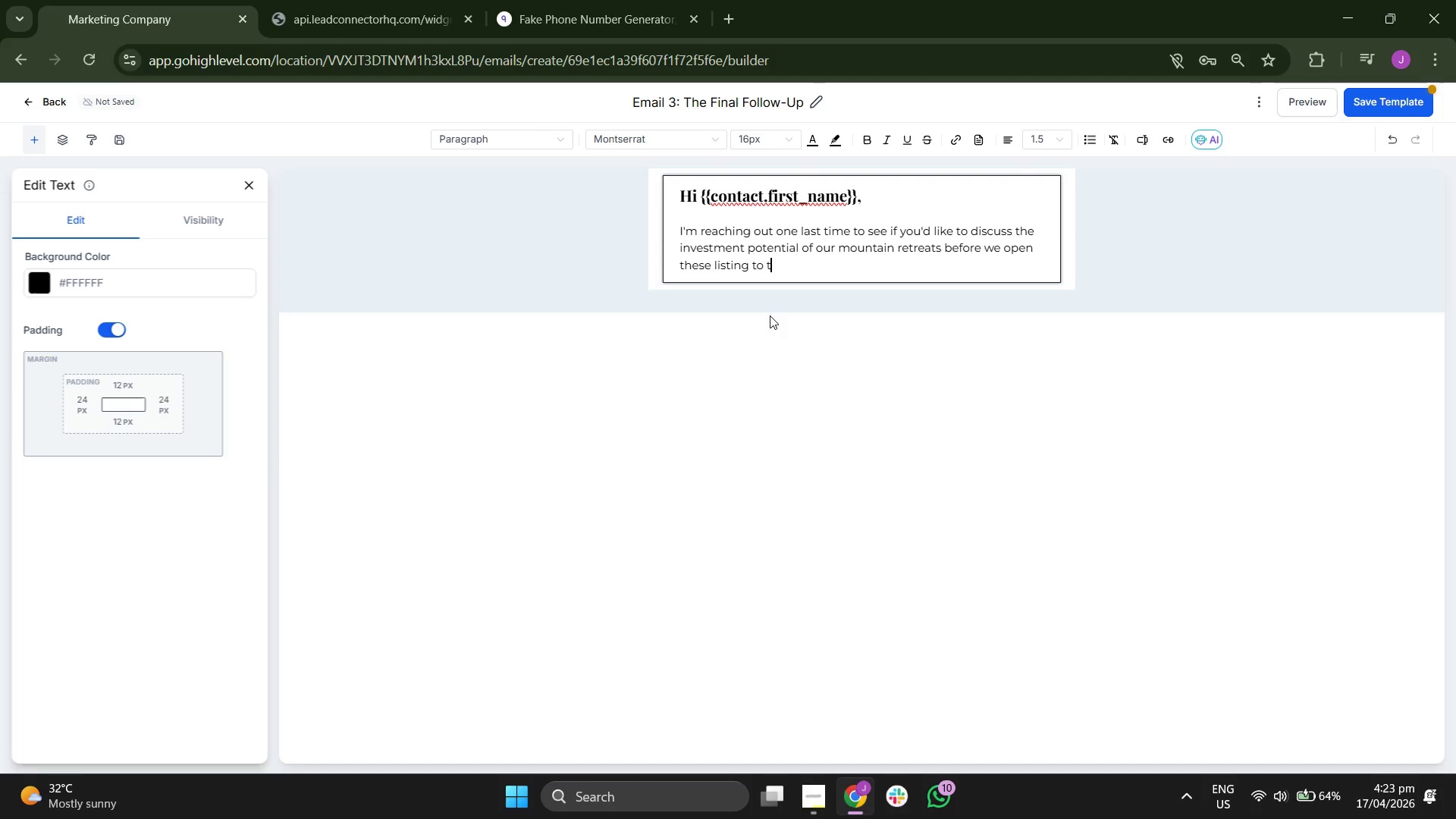 
key(H)
 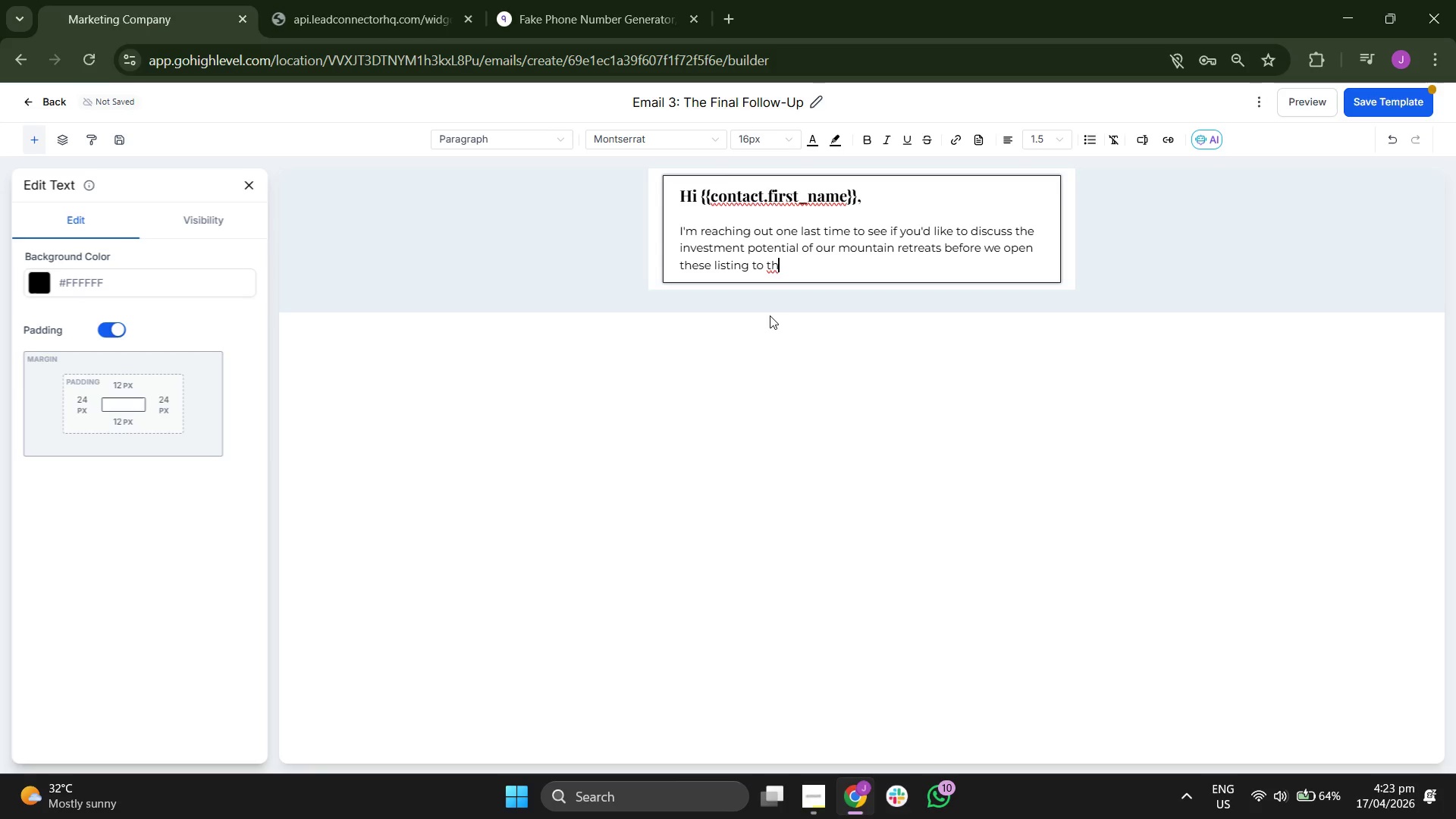 
type(e general puc)
key(Backspace)
type(blic.)
 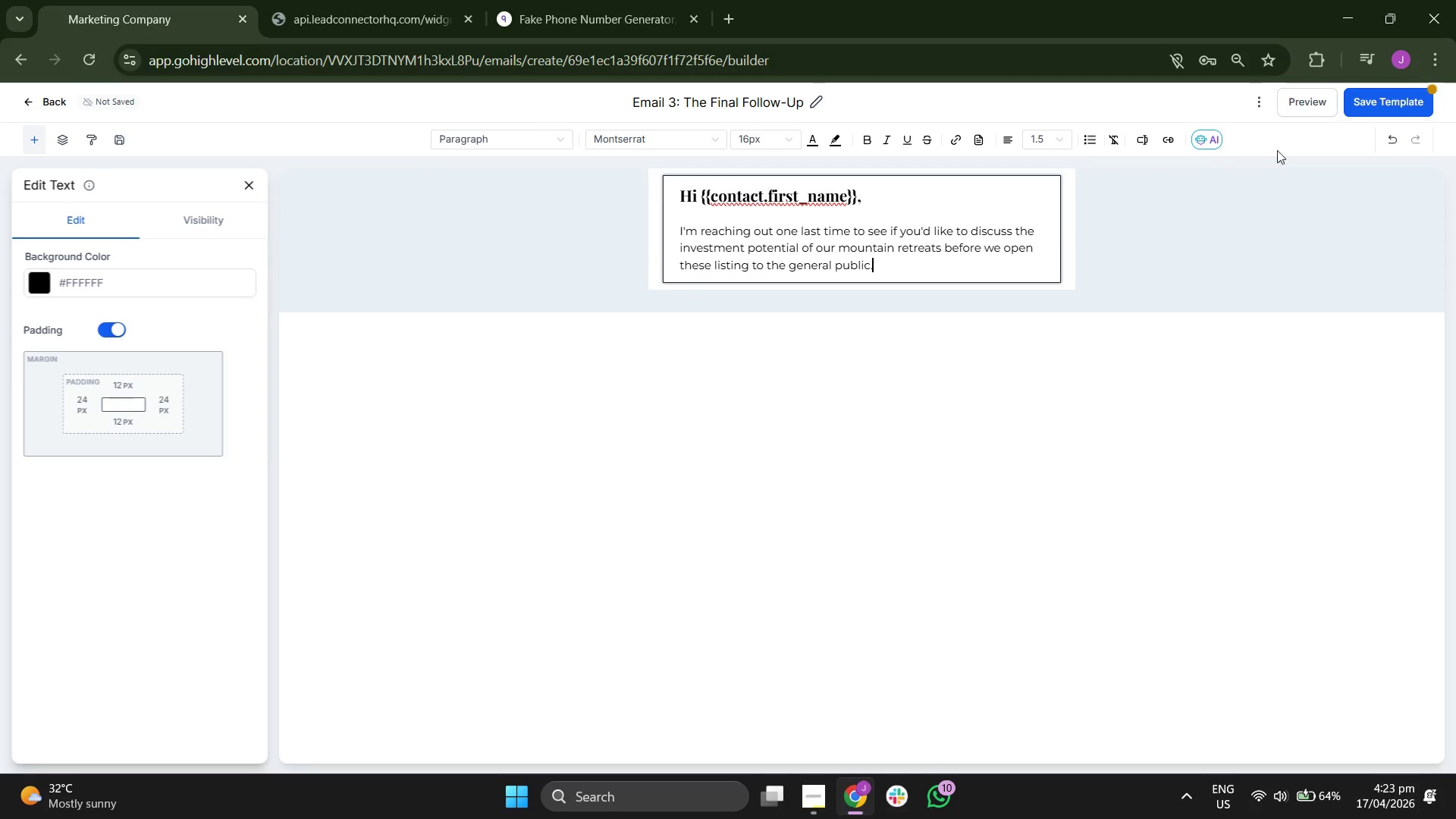 
left_click([1373, 105])
 